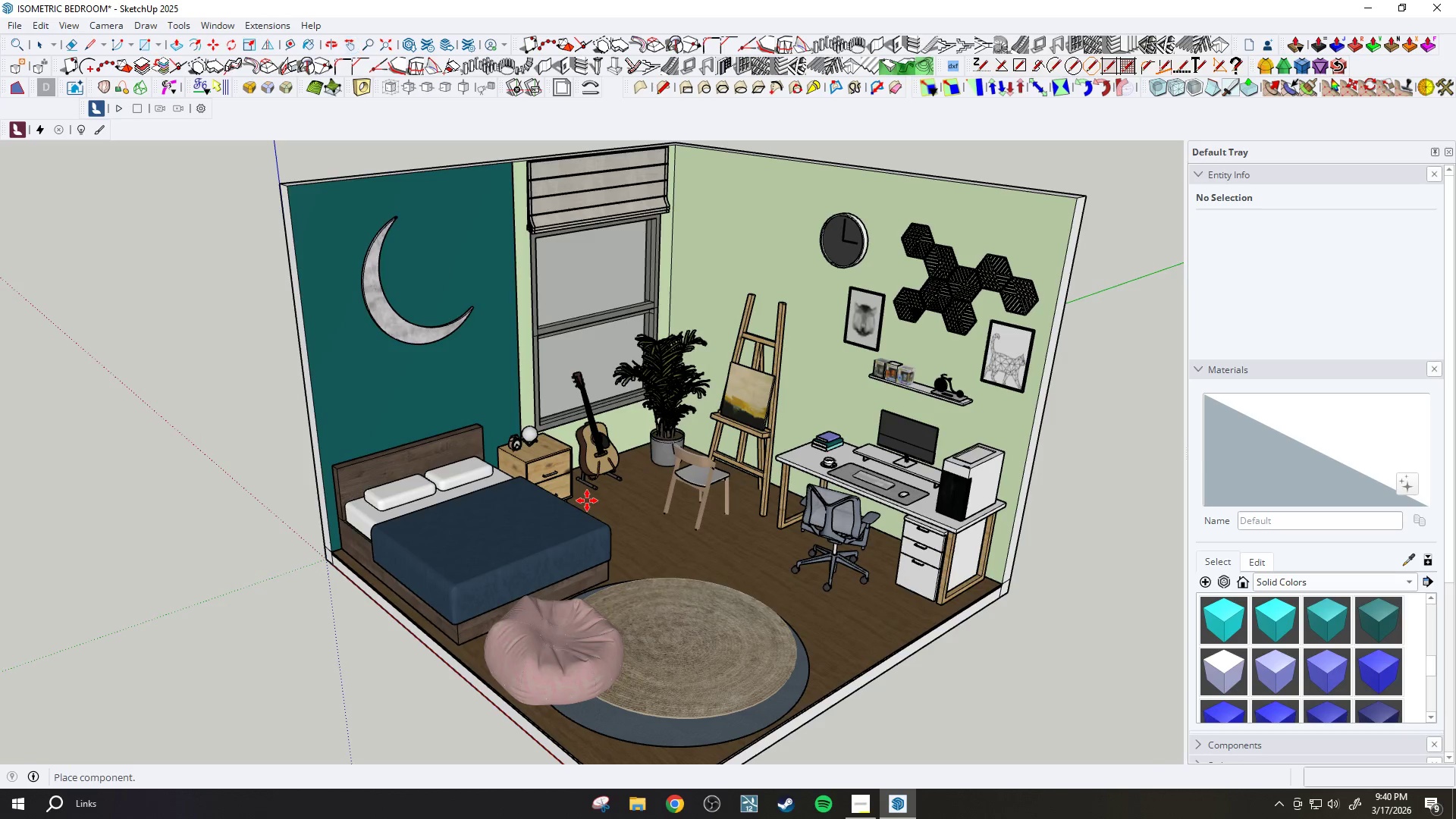 
scroll: coordinate [574, 462], scroll_direction: up, amount: 6.0
 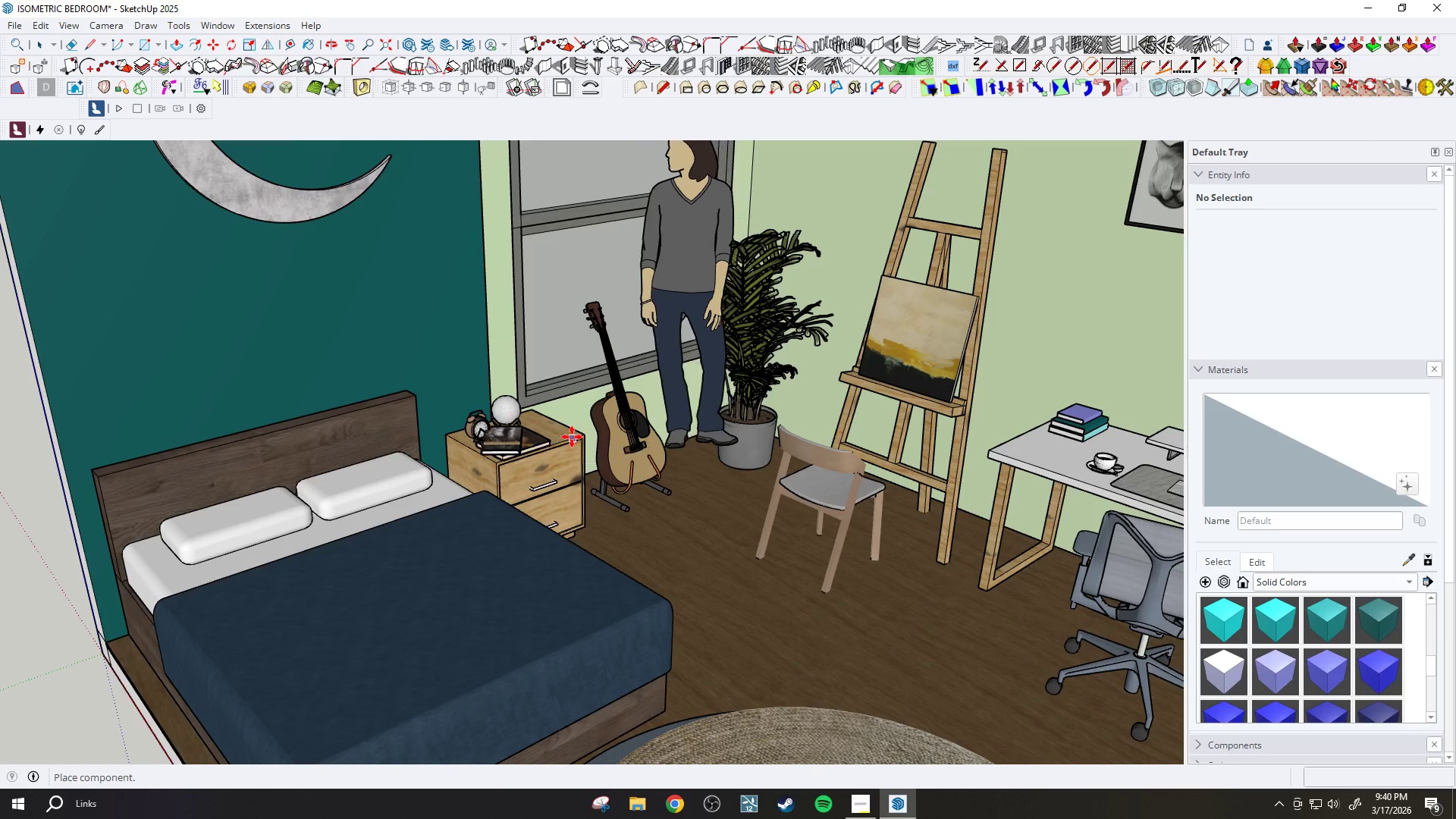 
left_click([572, 437])
 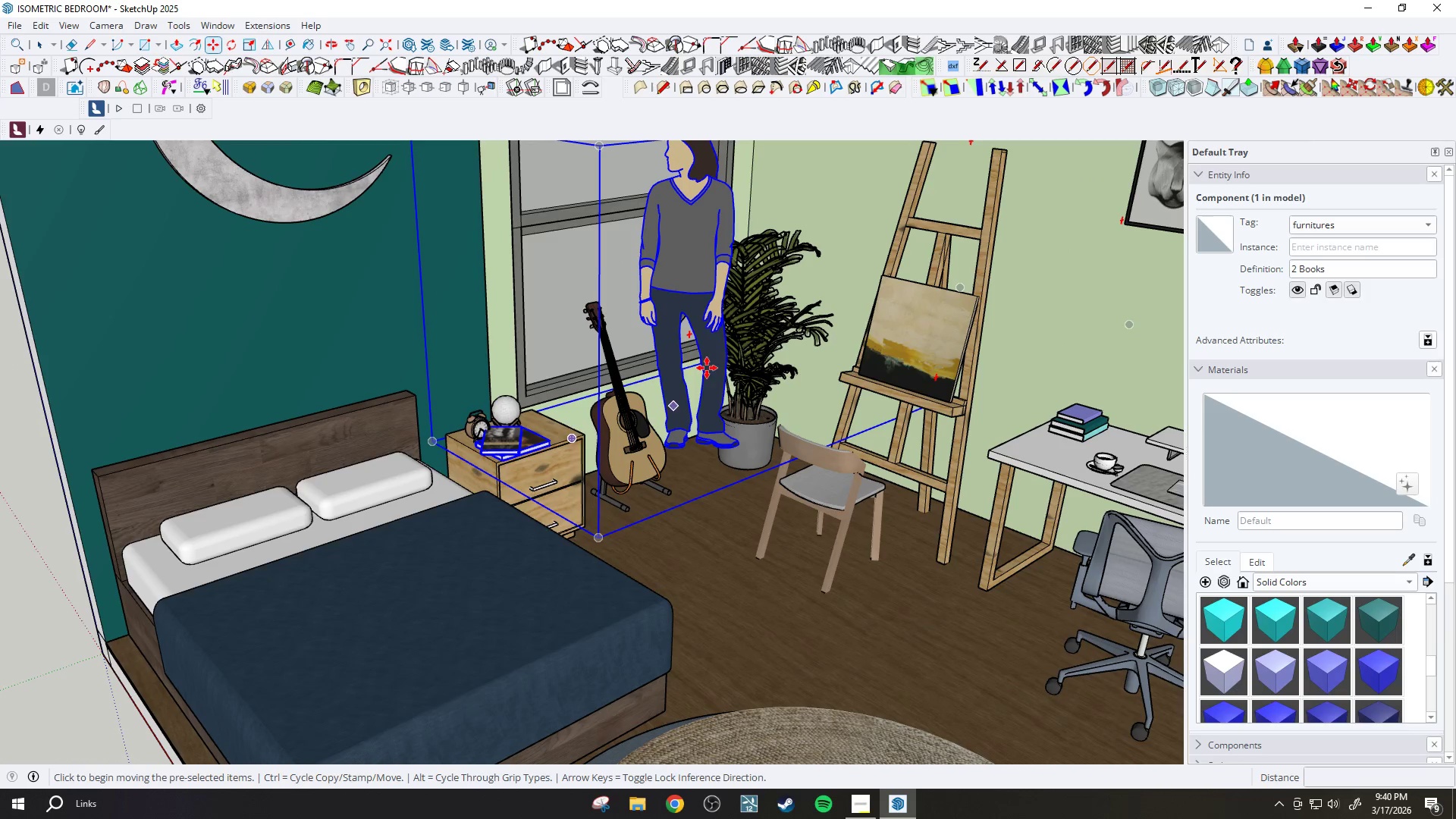 
key(Space)
 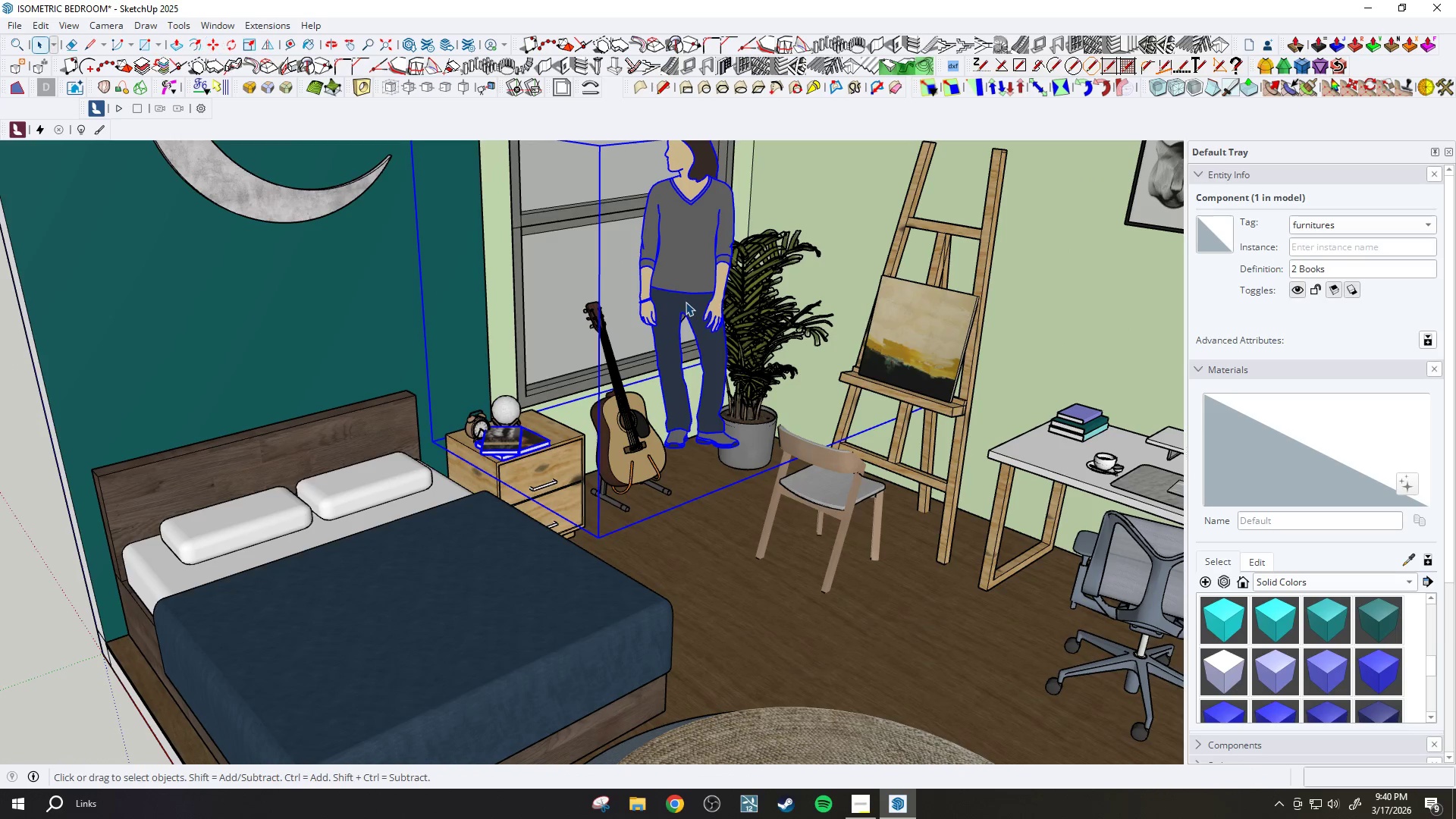 
double_click([686, 302])
 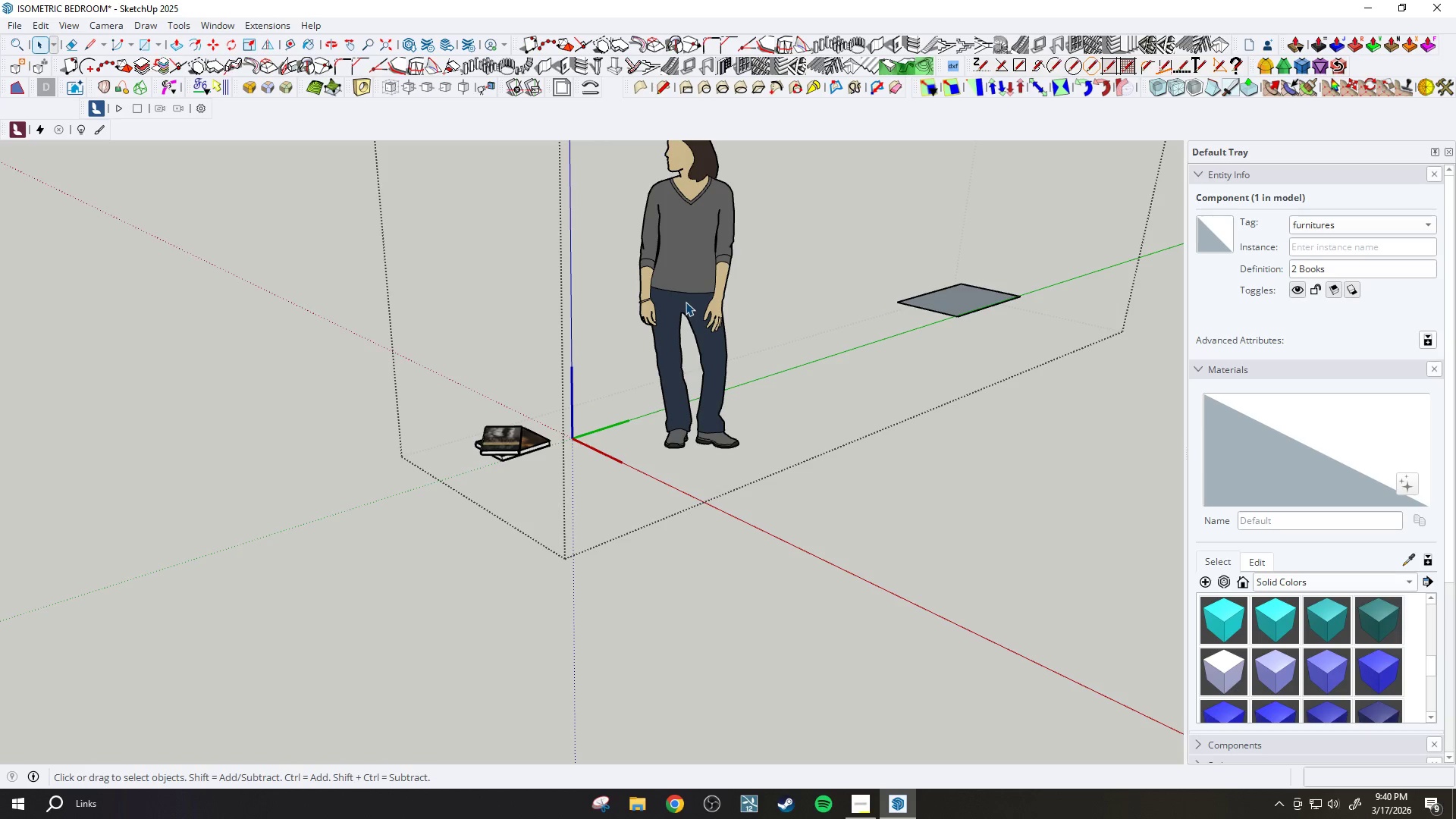 
triple_click([686, 302])
 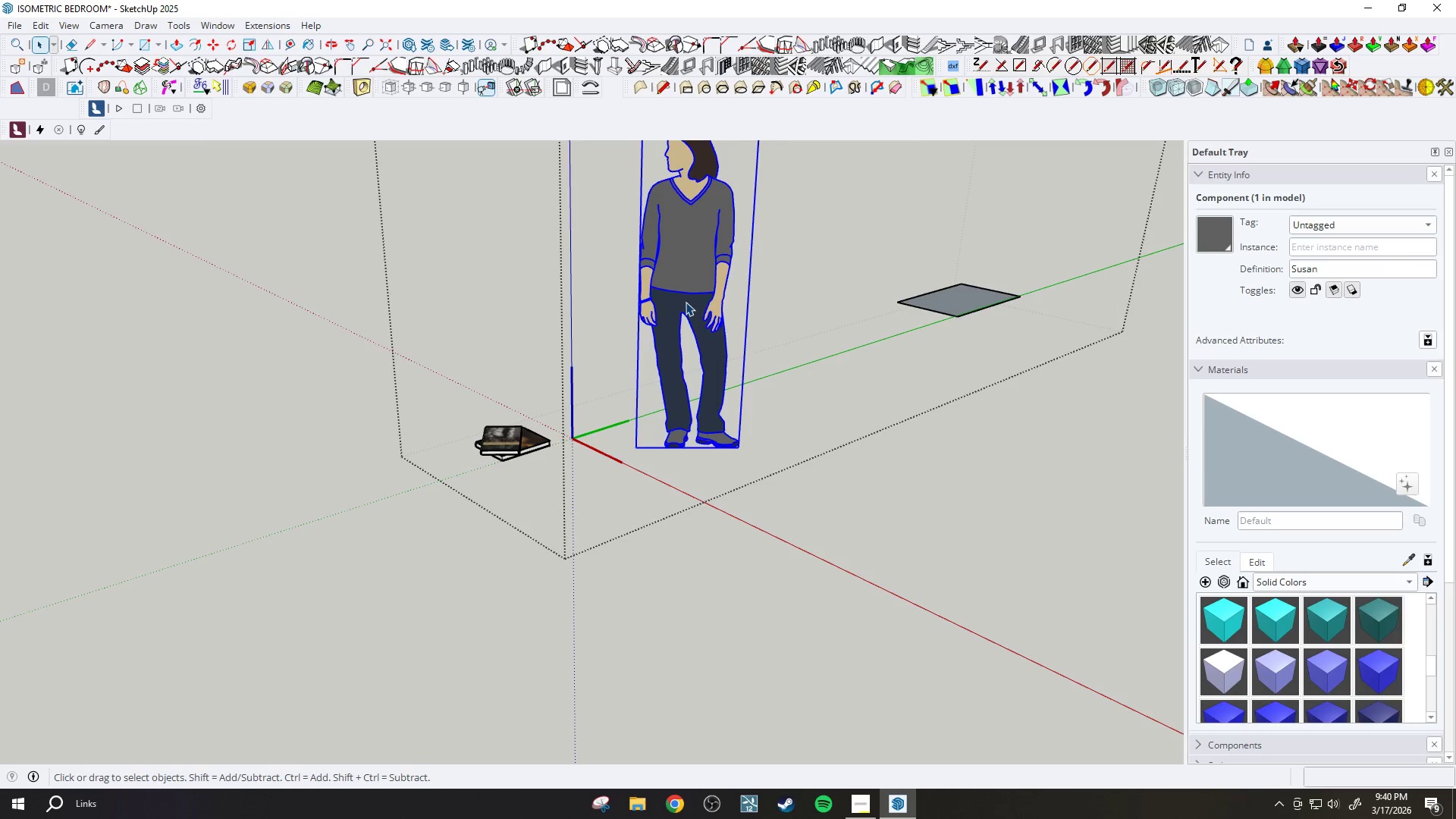 
key(Delete)
 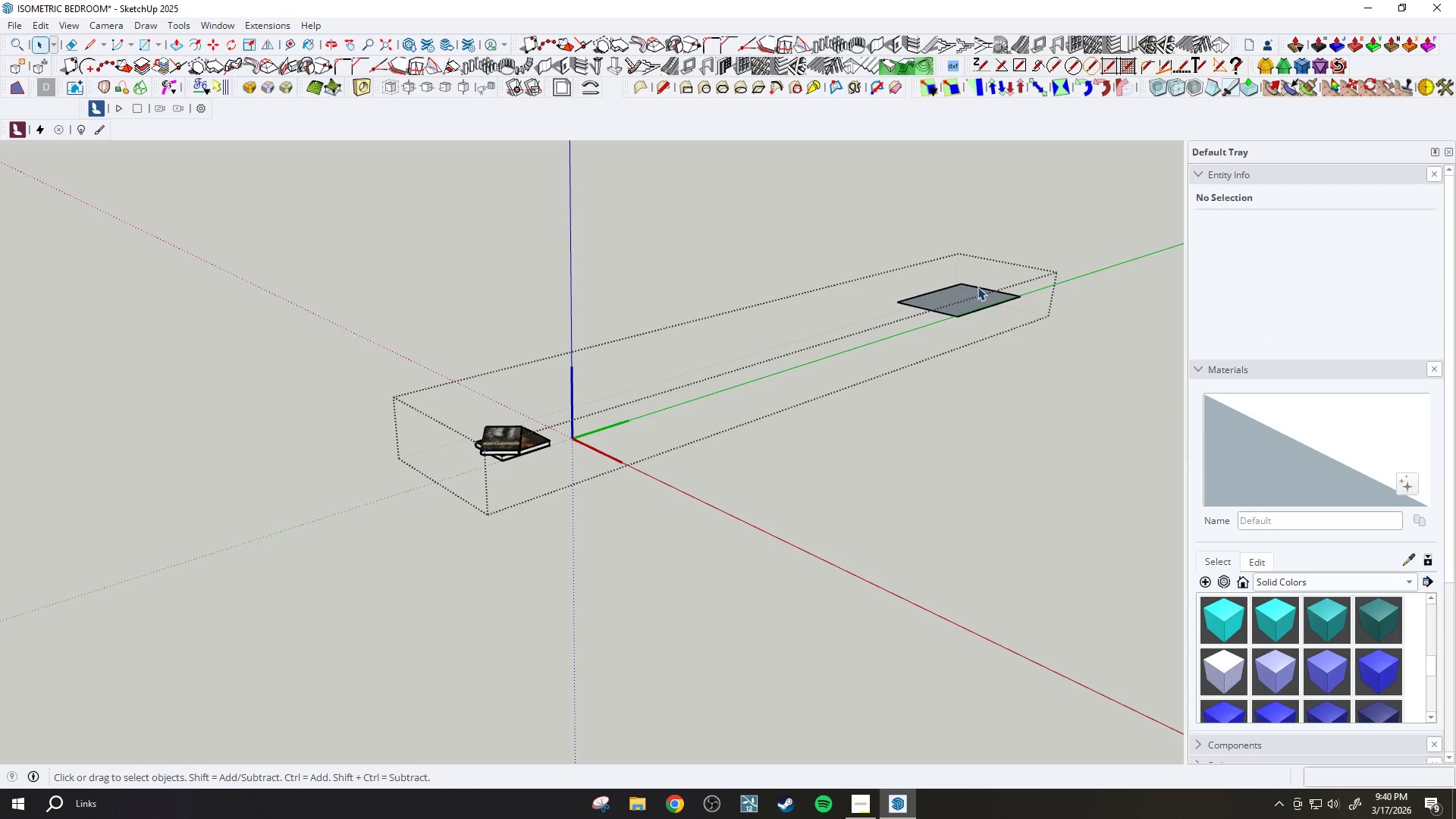 
double_click([977, 287])
 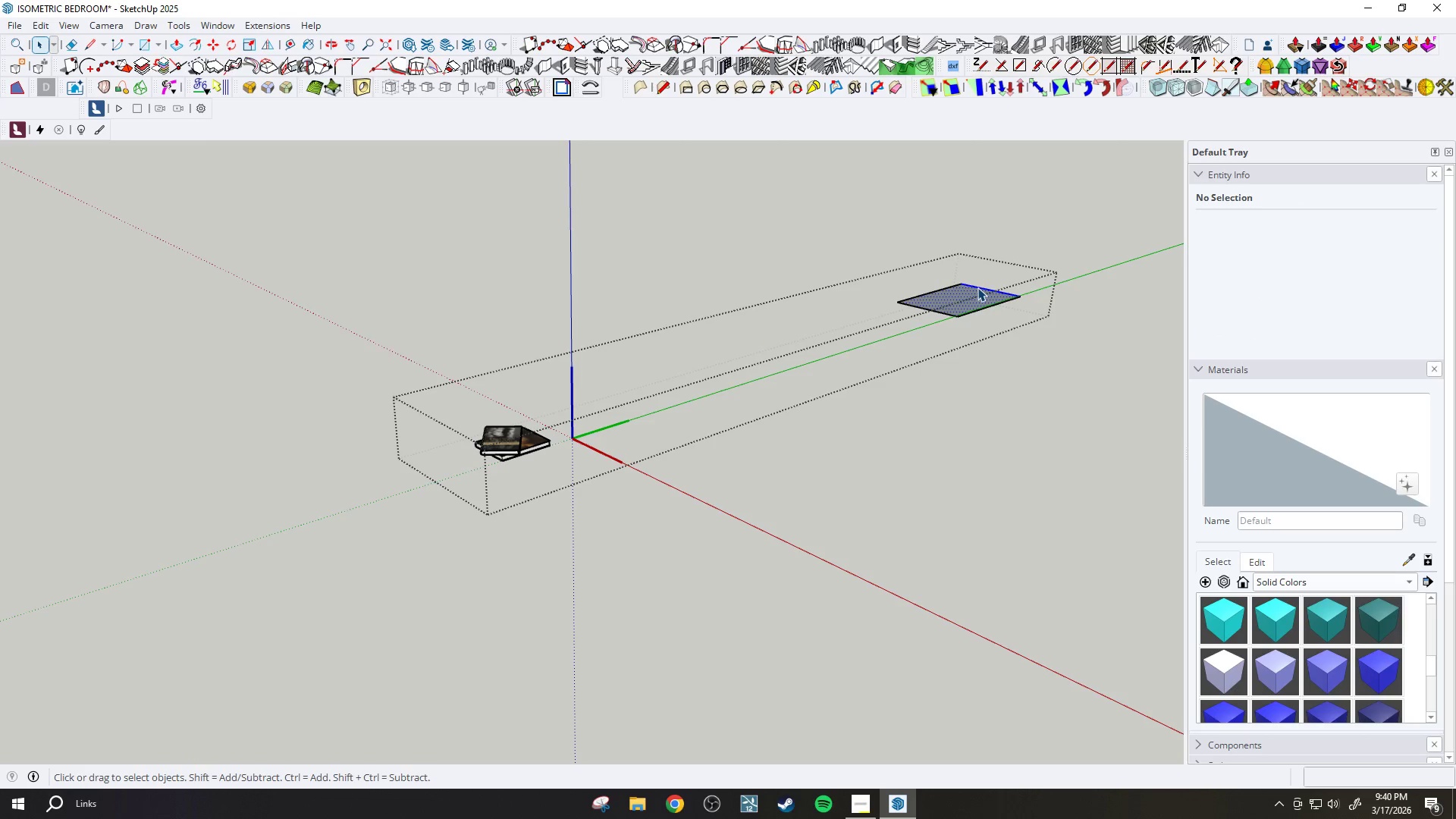 
triple_click([977, 287])
 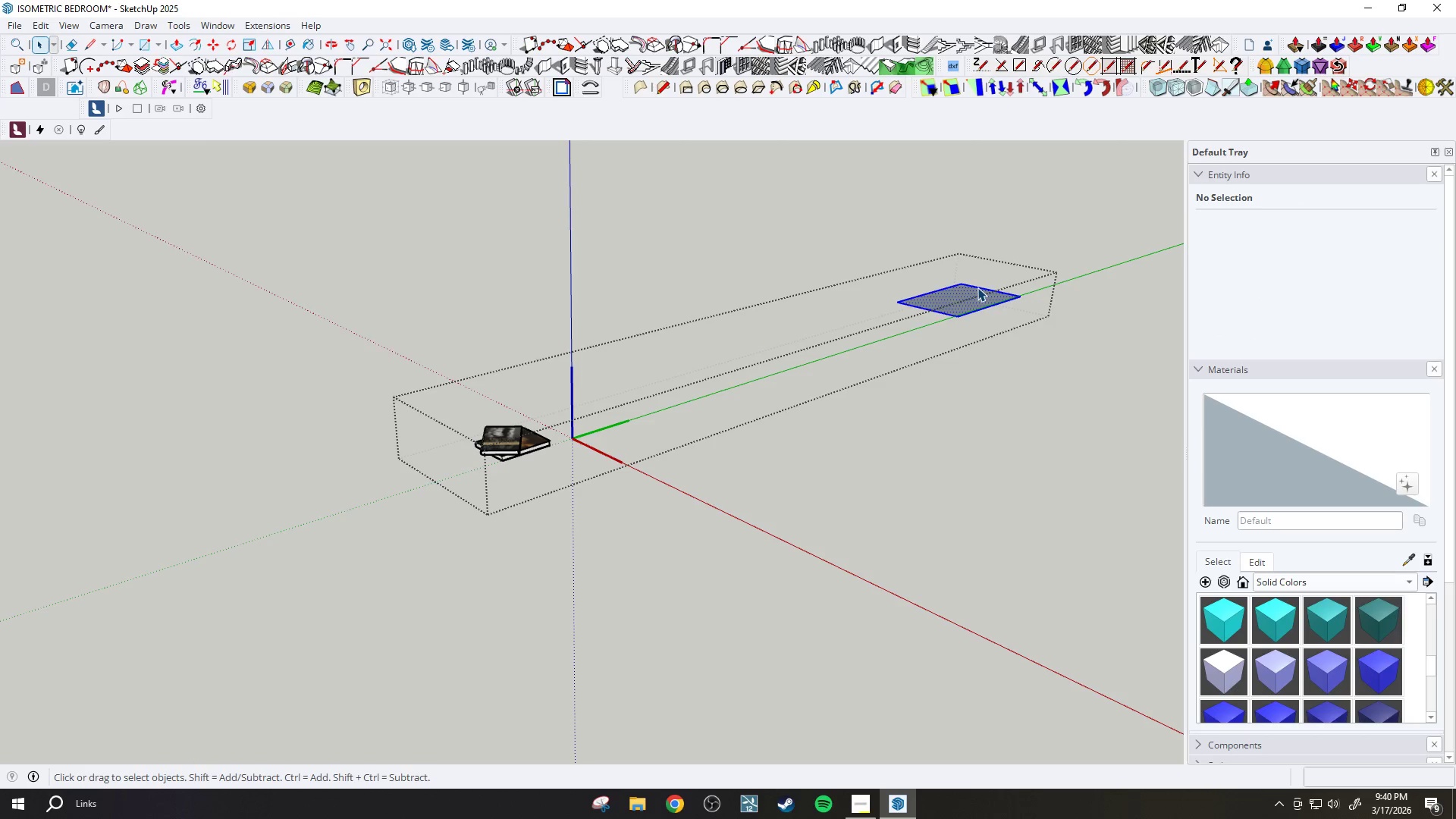 
triple_click([977, 287])
 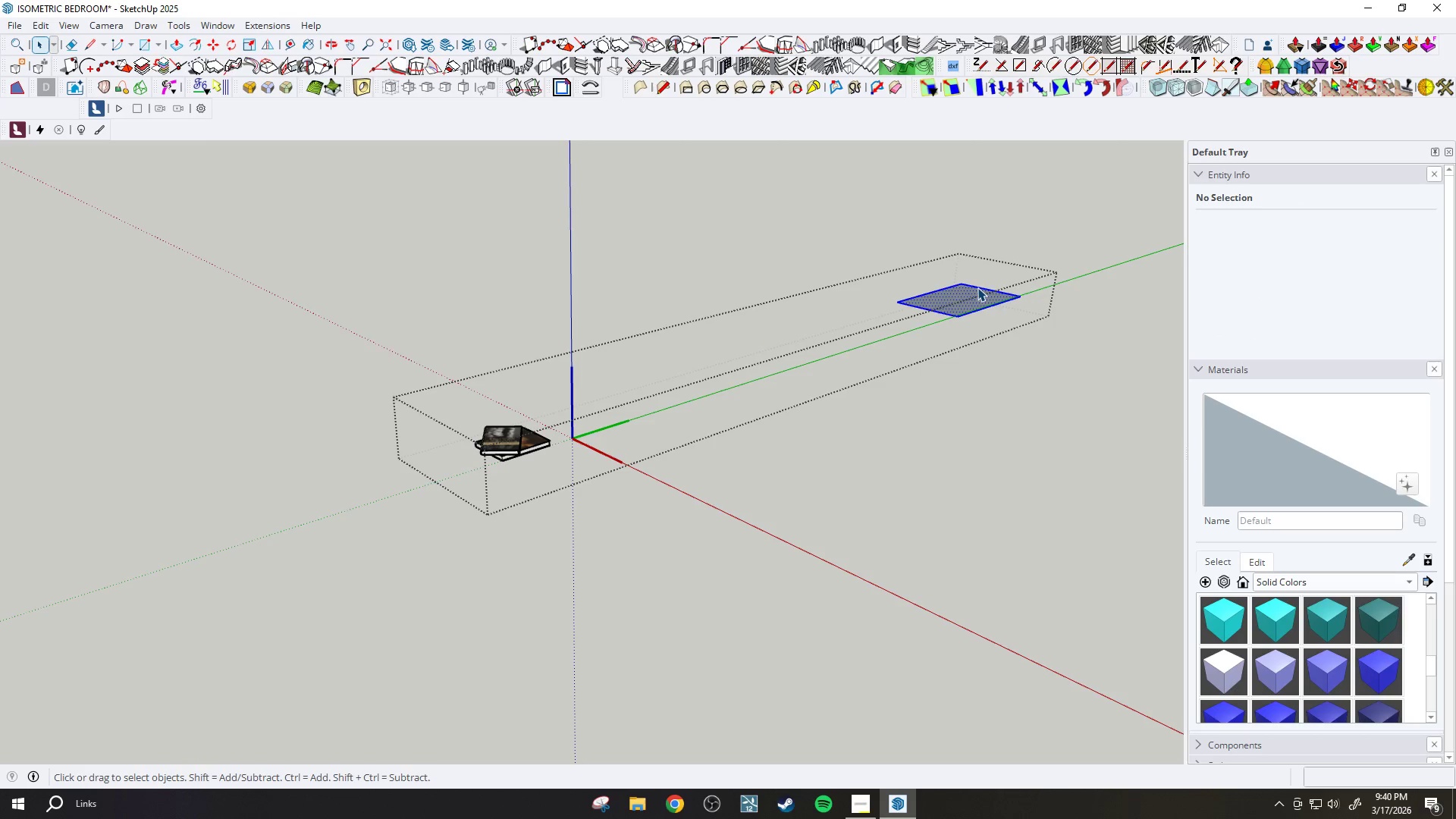 
triple_click([977, 287])
 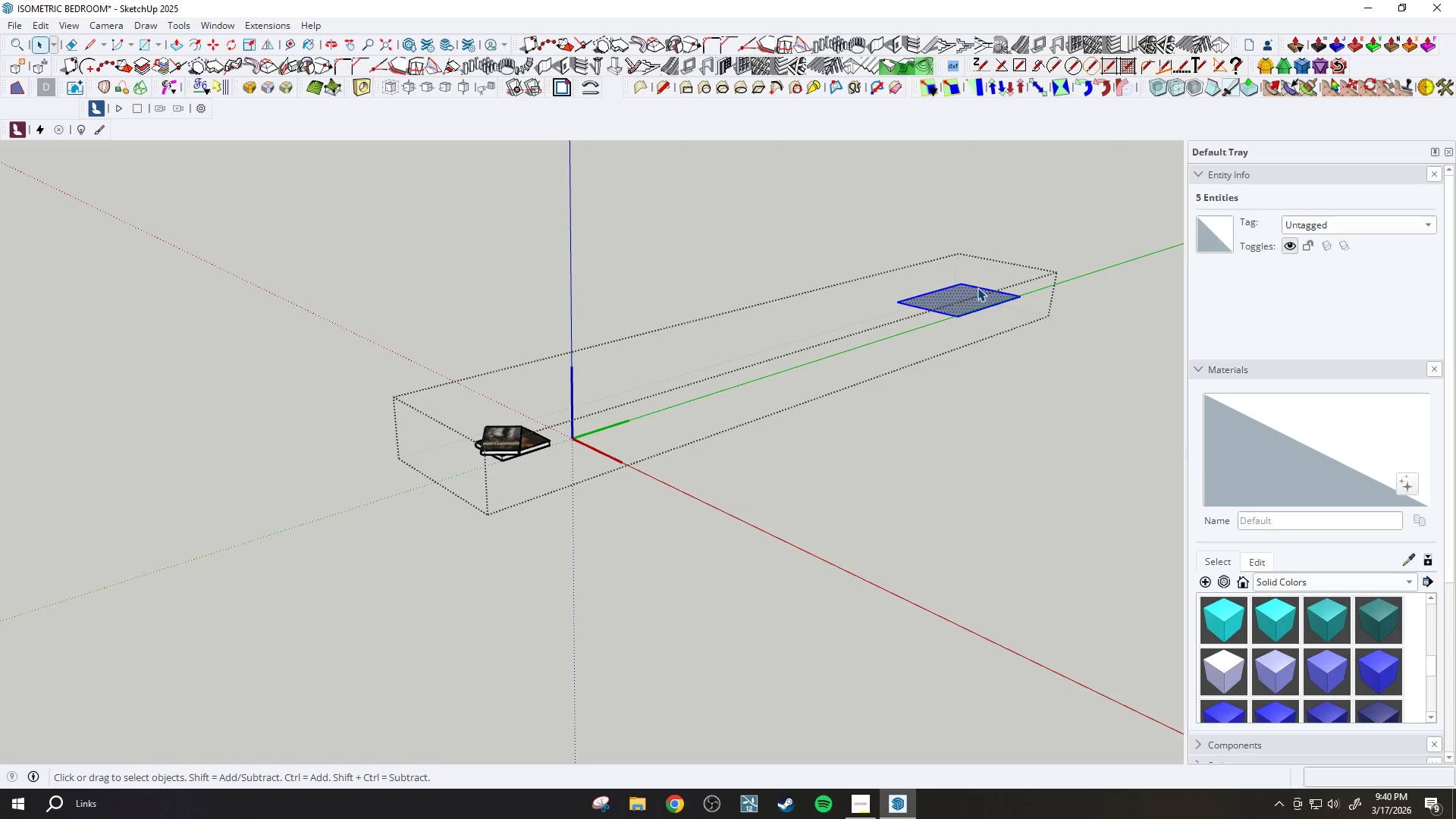 
key(Delete)
 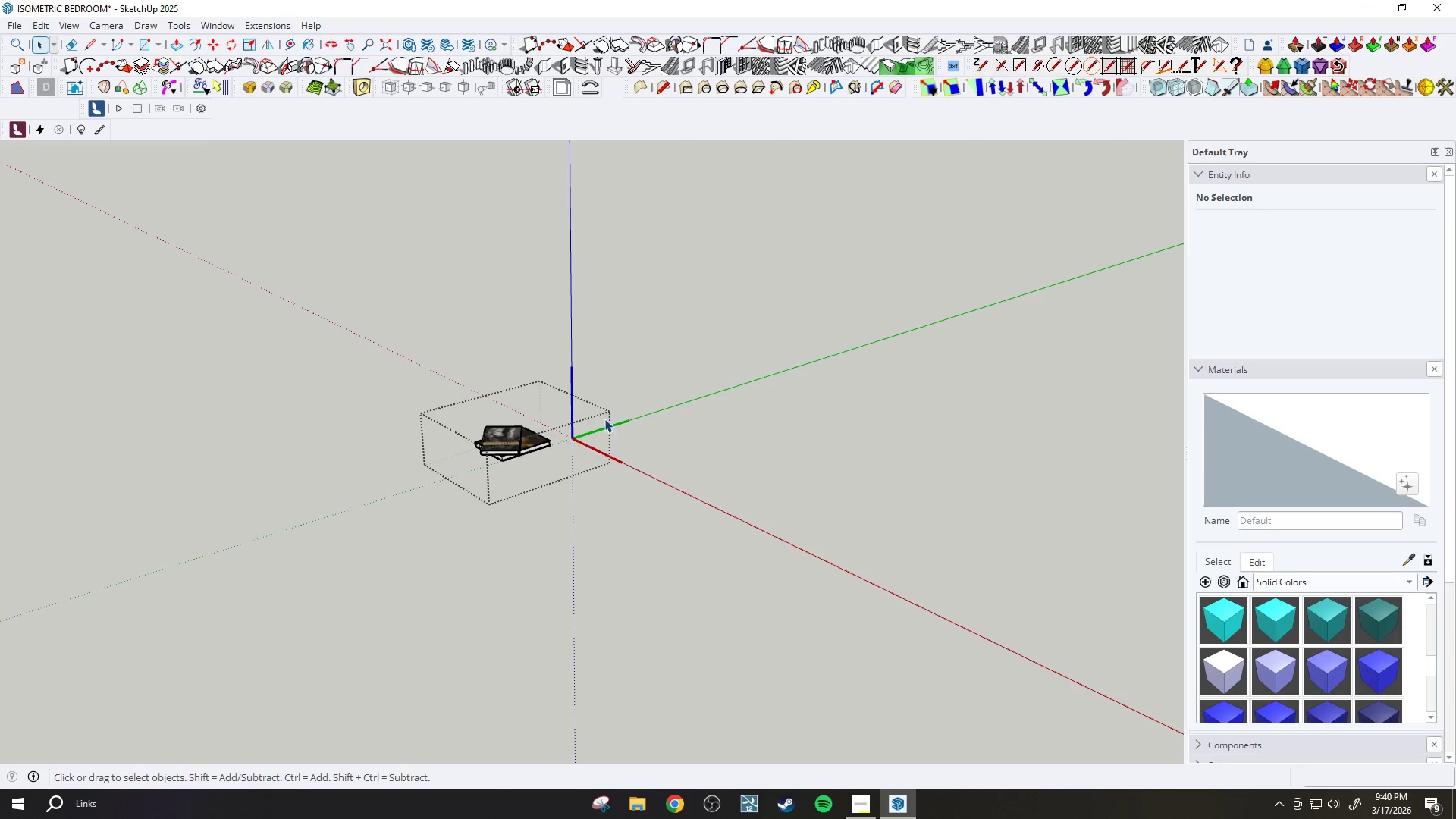 
key(Escape)
 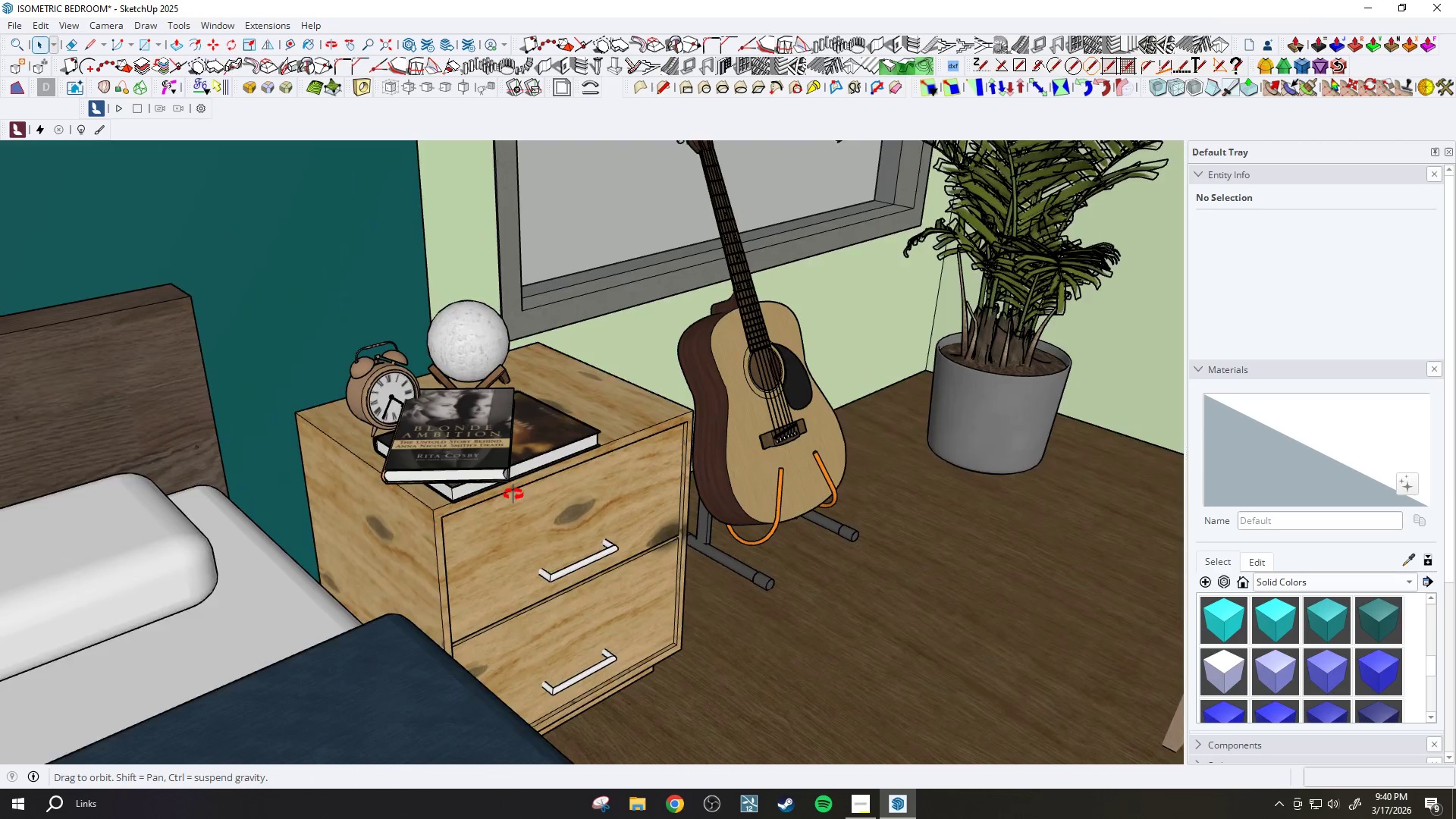 
scroll: coordinate [482, 467], scroll_direction: up, amount: 11.0
 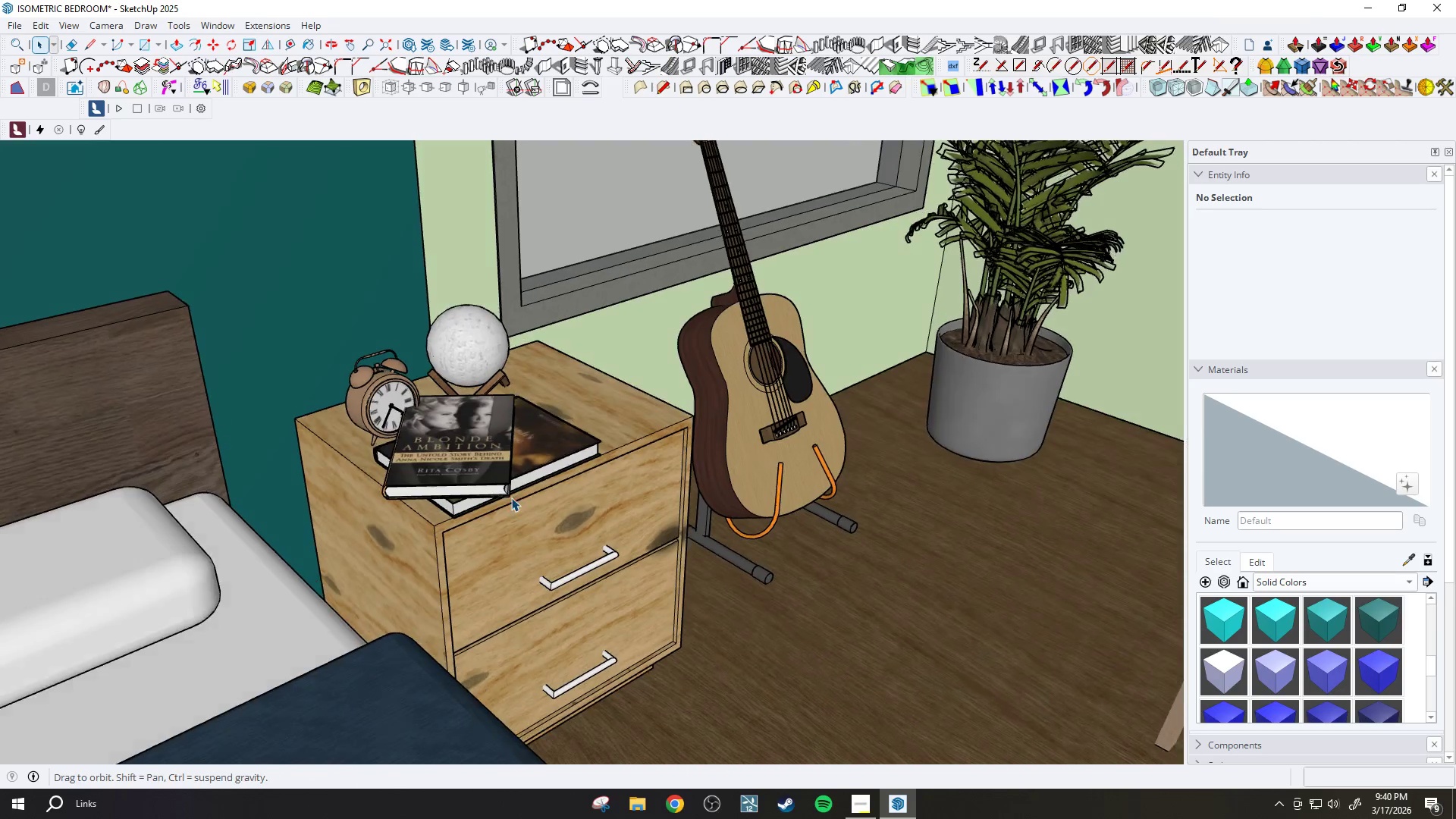 
key(S)
 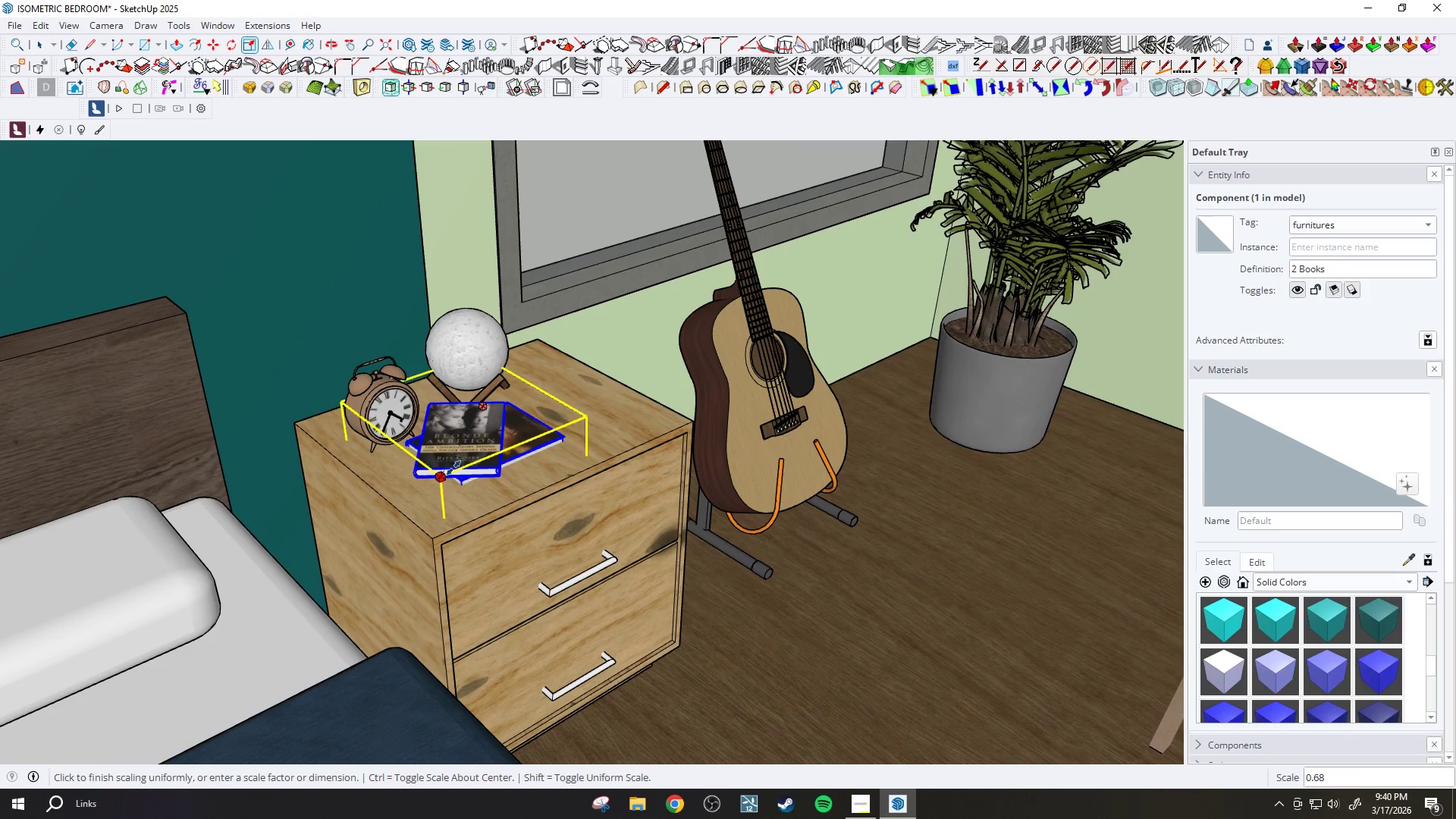 
left_click([459, 461])
 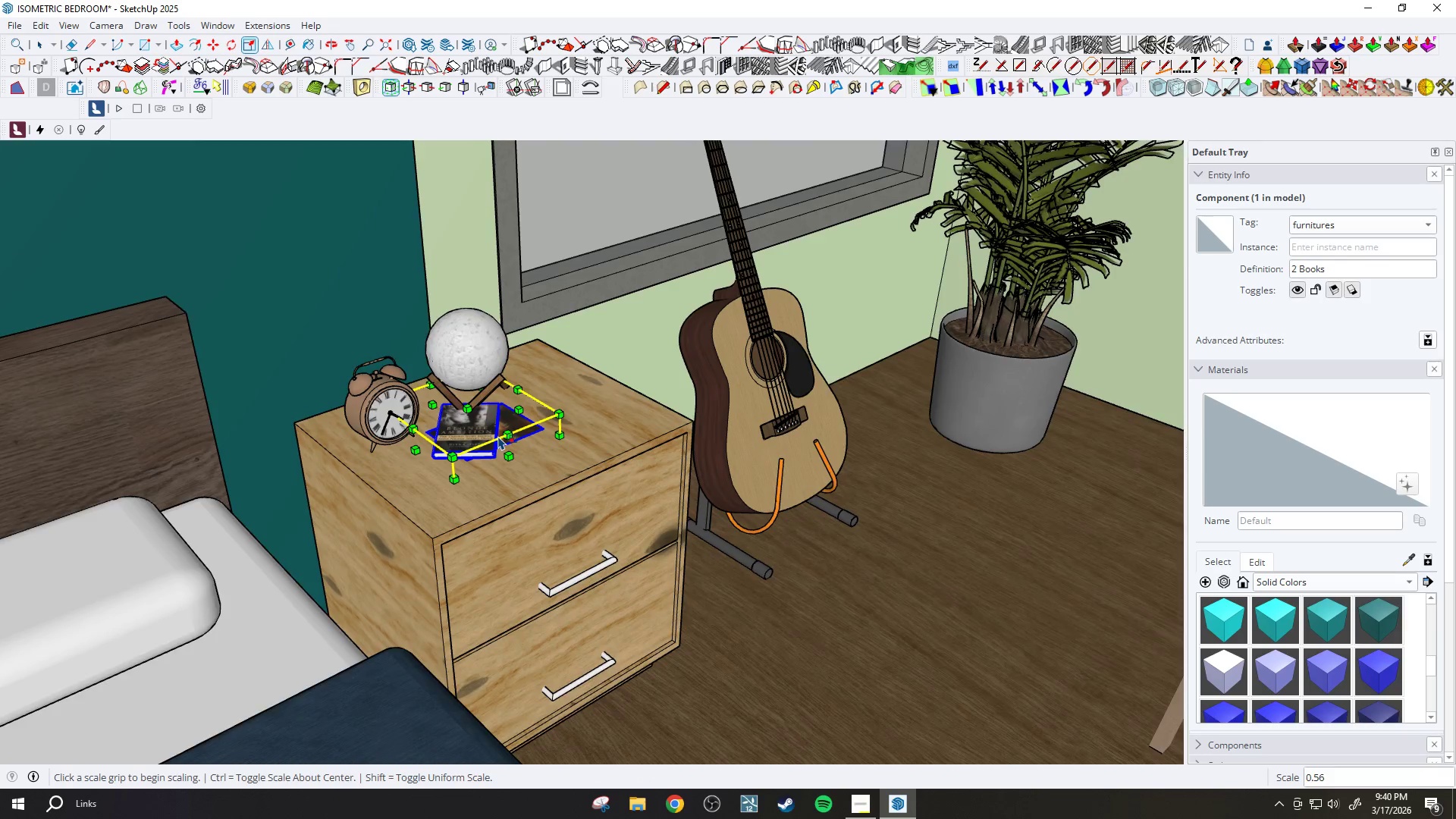 
key(M)
 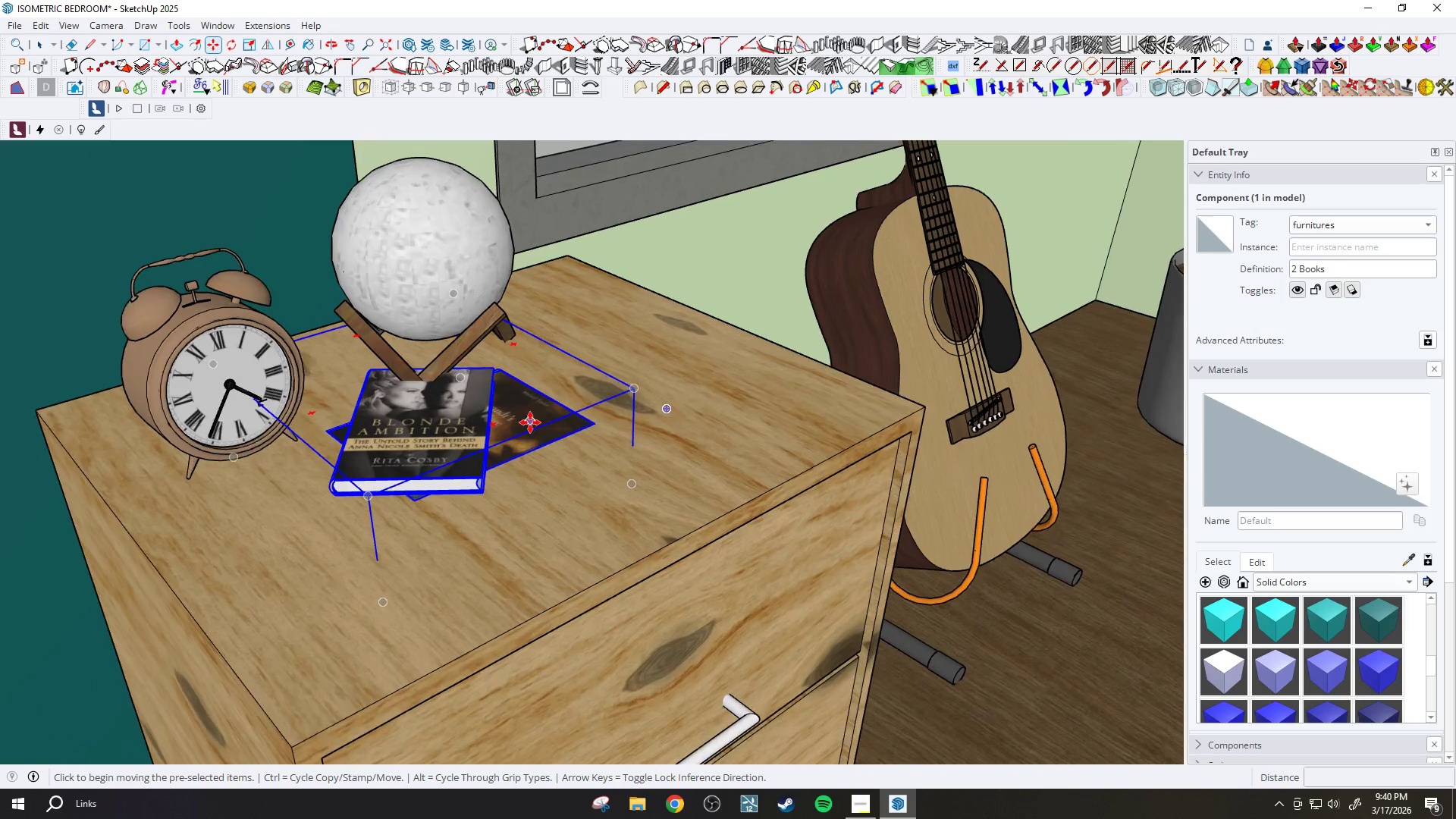 
left_click([530, 423])
 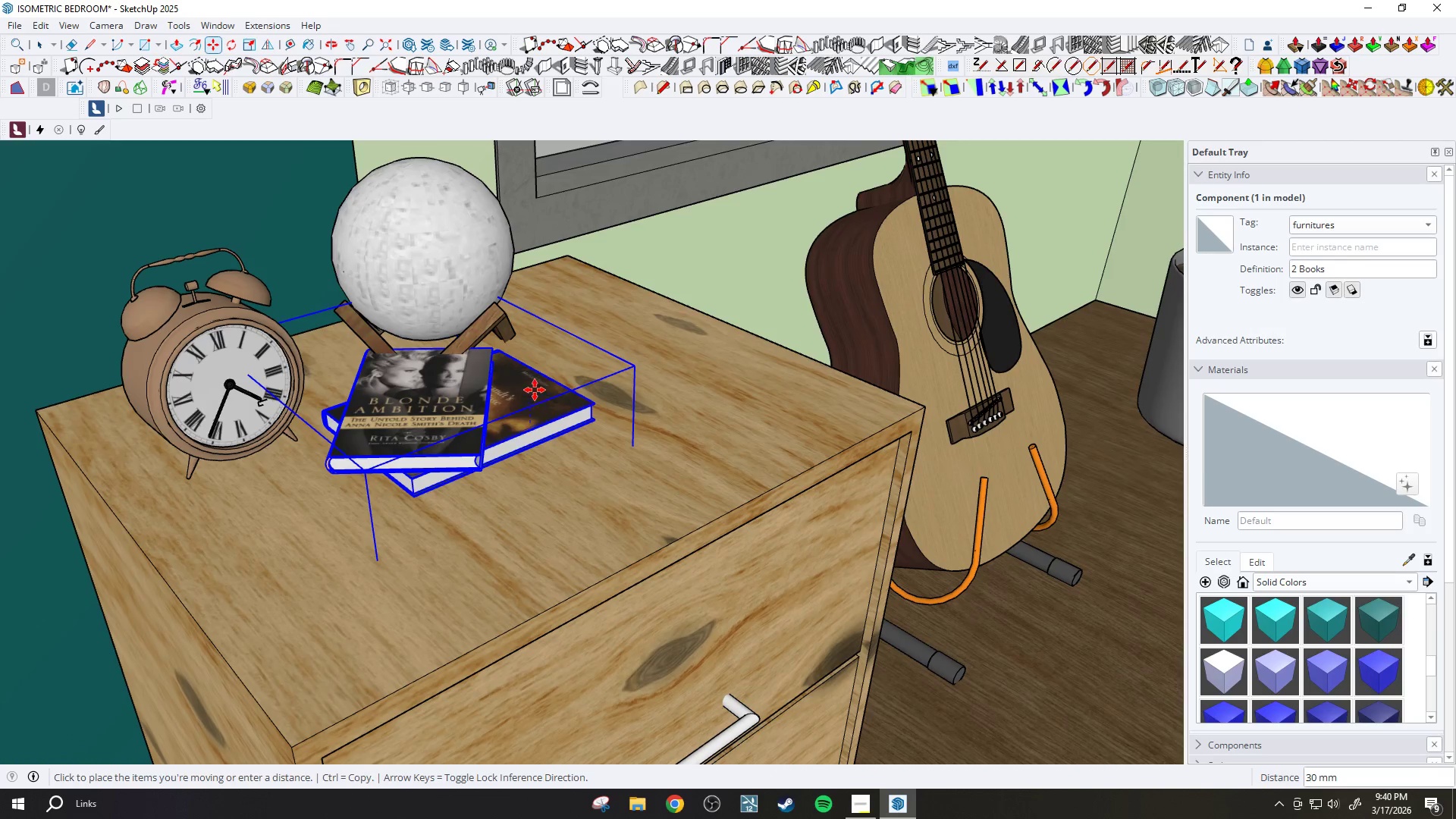 
scroll: coordinate [530, 419], scroll_direction: up, amount: 8.0
 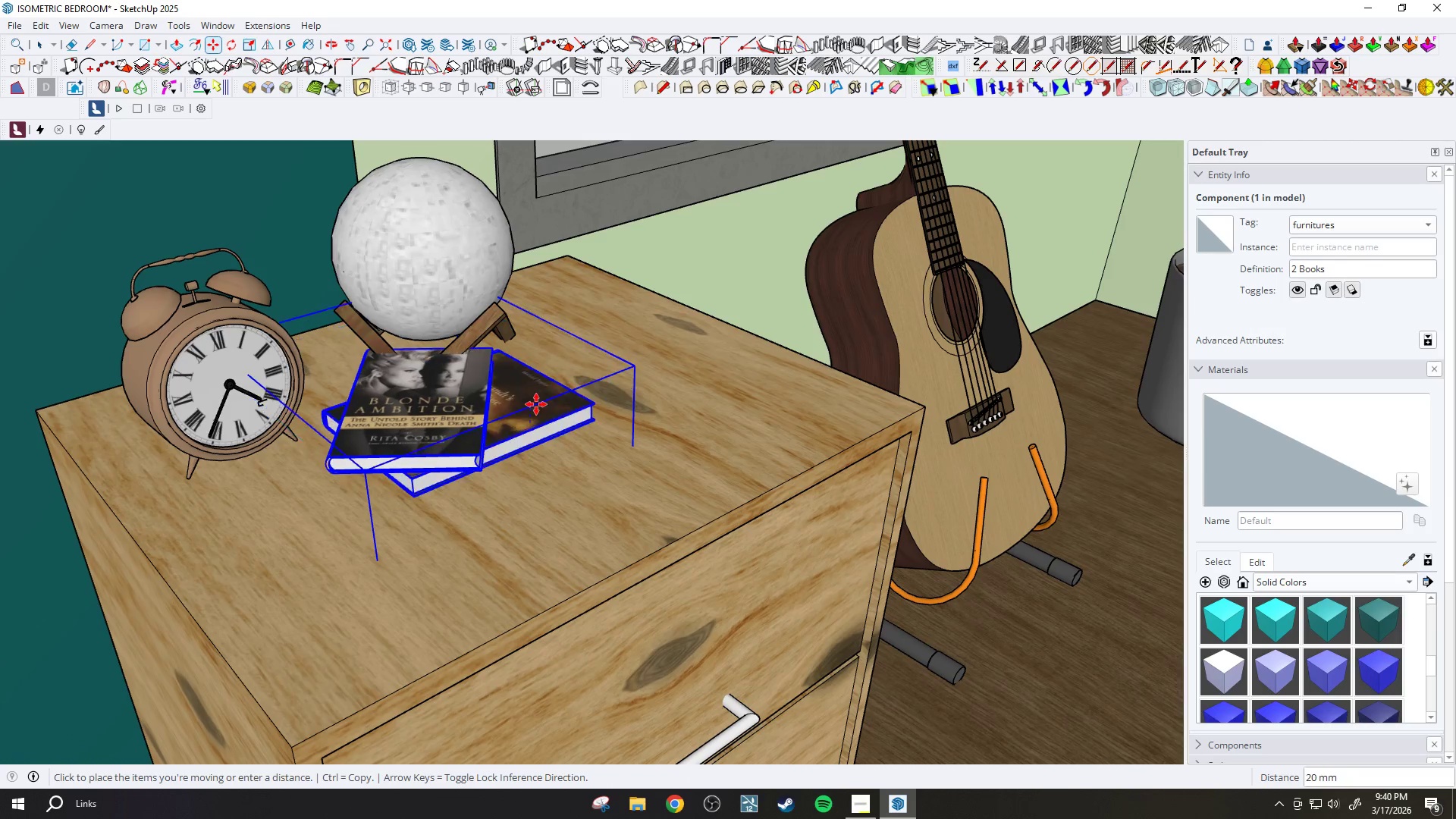 
left_click([535, 389])
 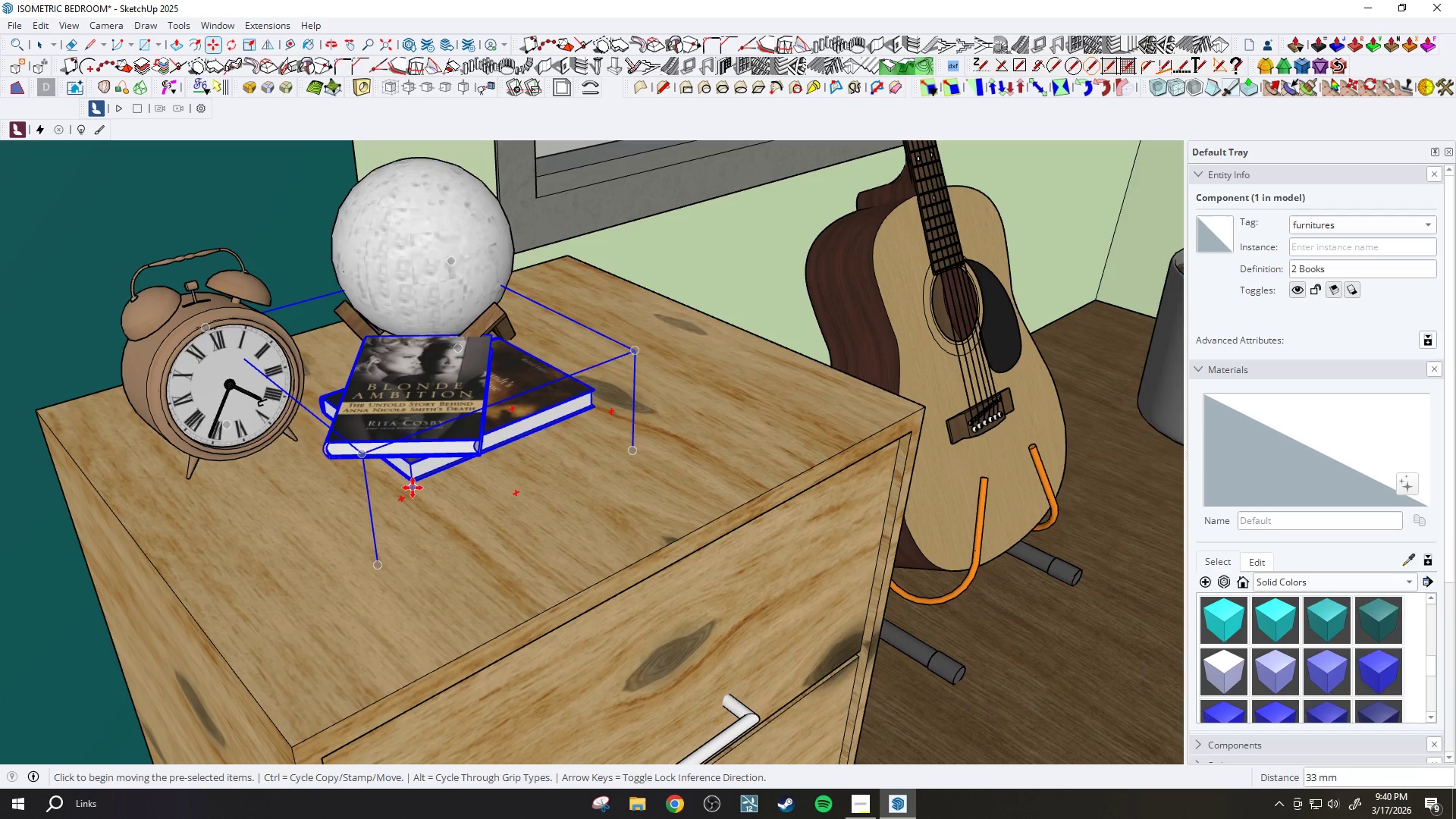 
left_click([413, 485])
 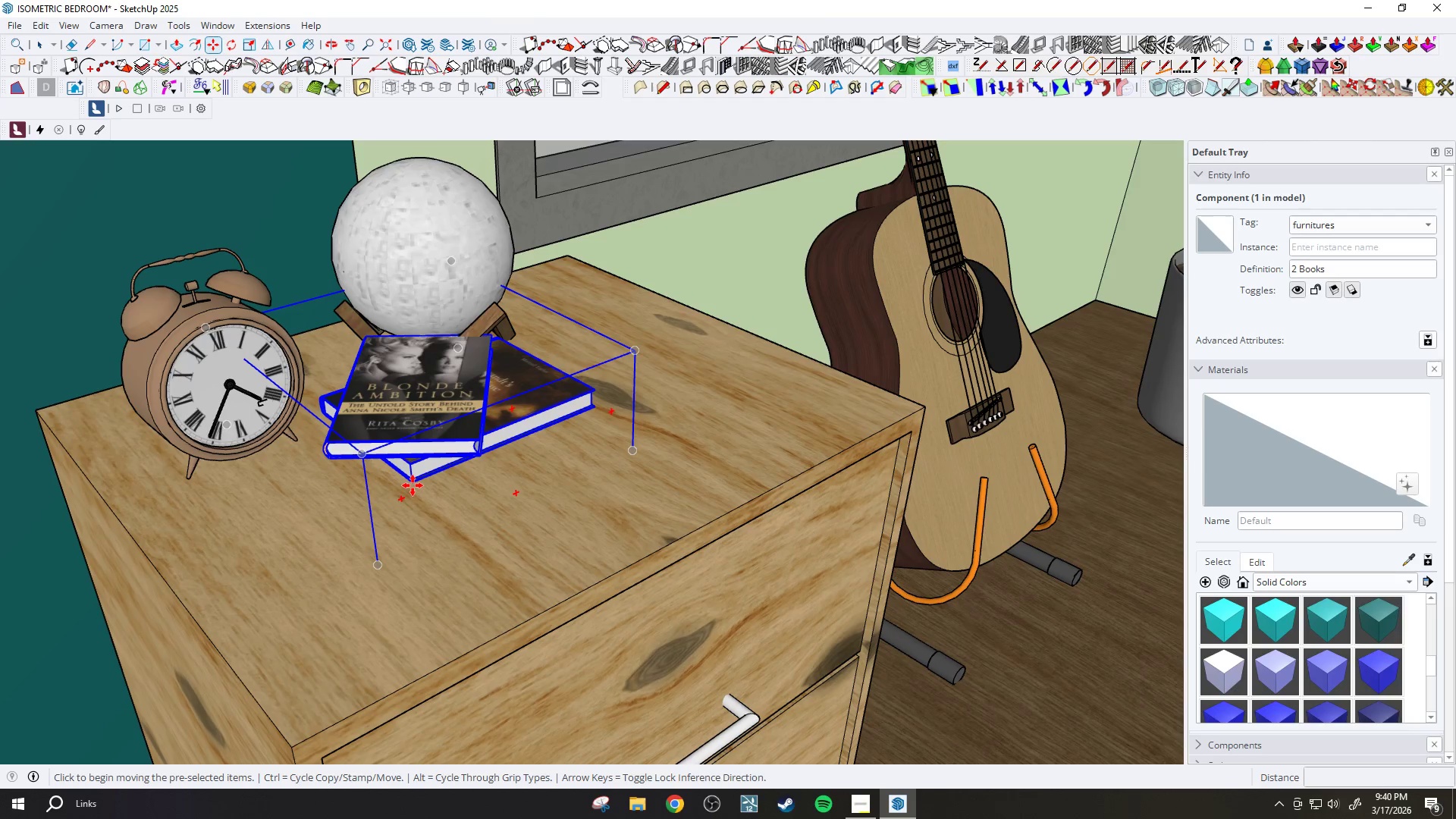 
key(Escape)
 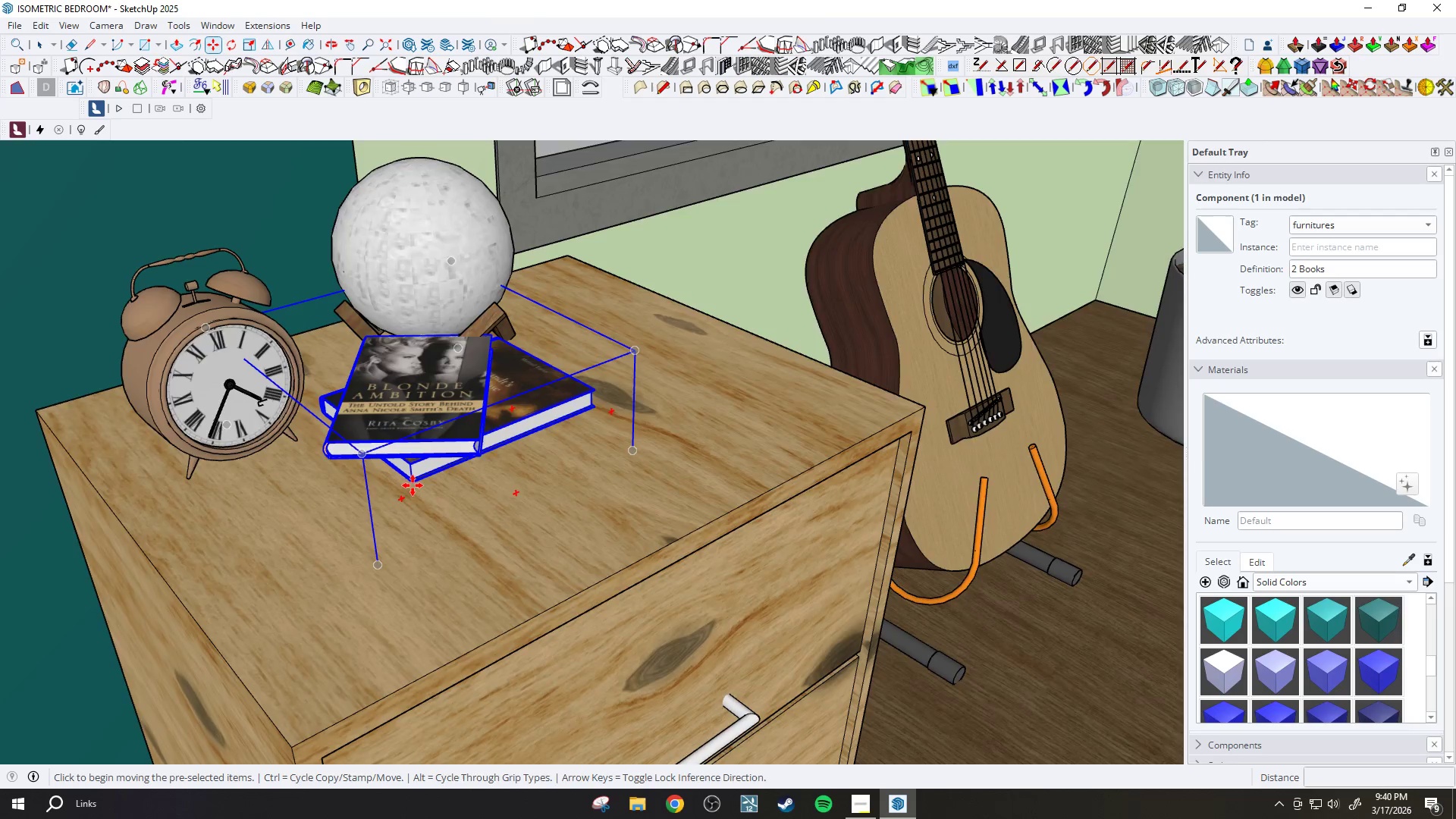 
scroll: coordinate [414, 502], scroll_direction: up, amount: 12.0
 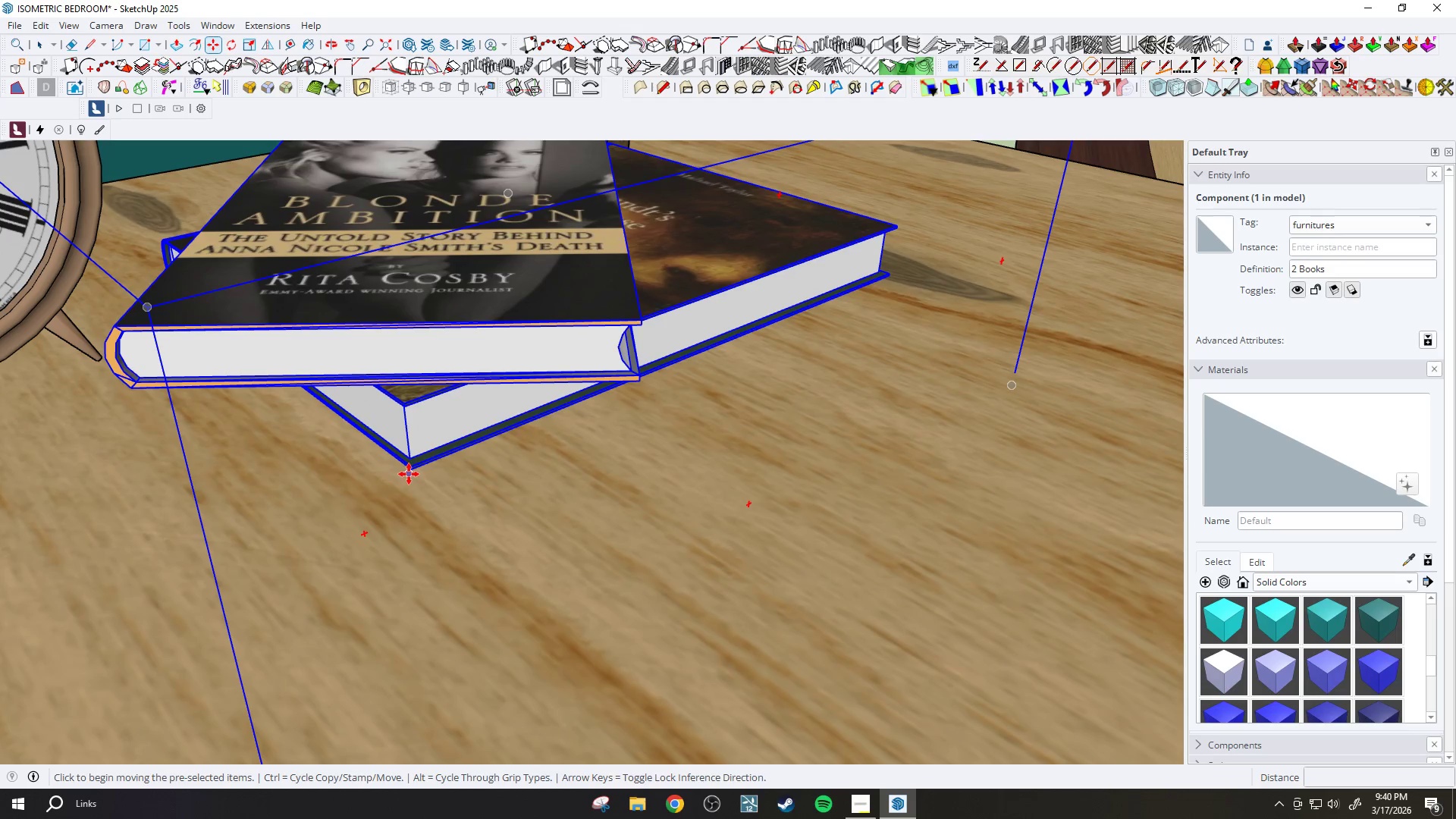 
left_click([409, 472])
 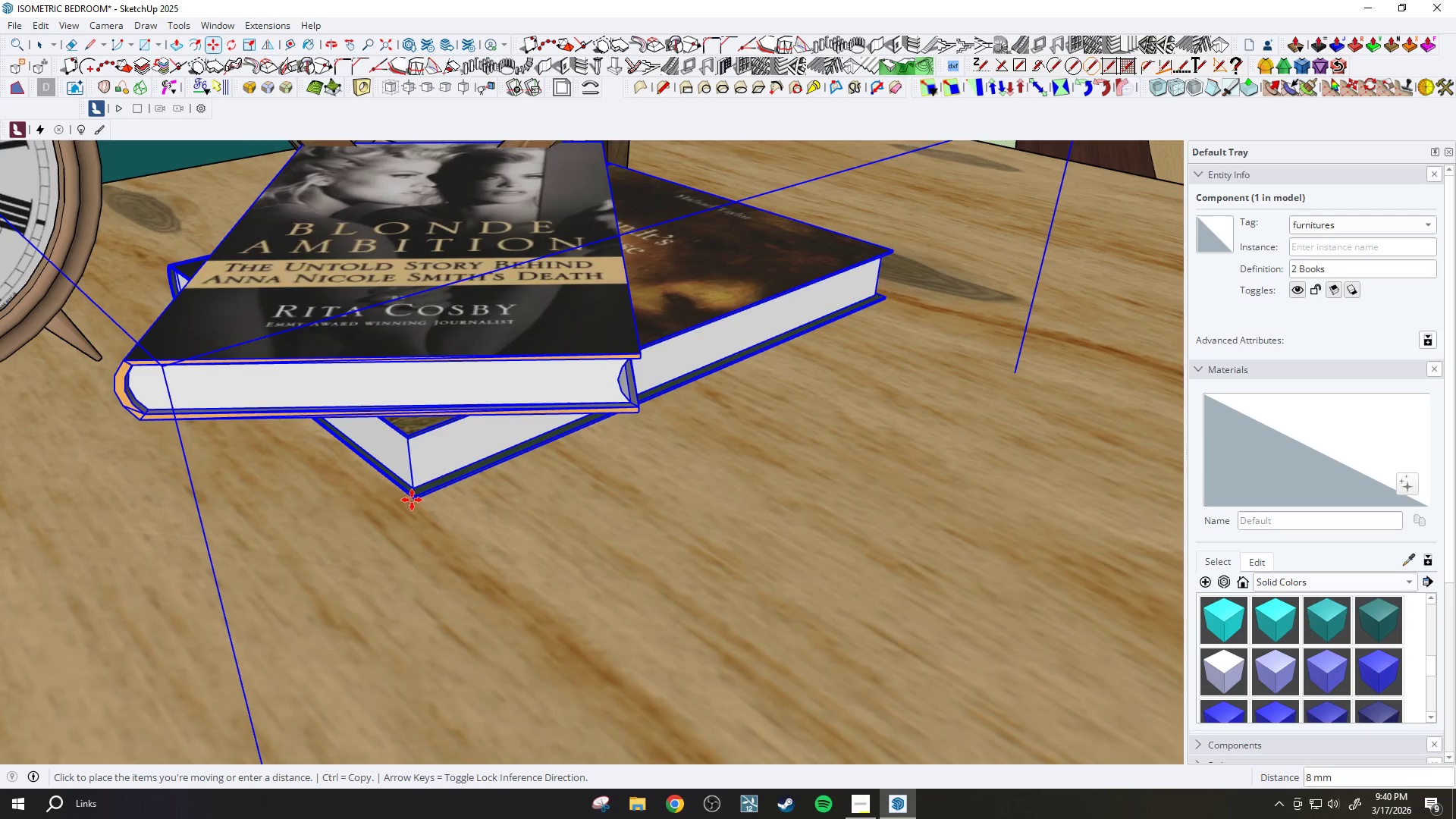 
hold_key(key=ShiftLeft, duration=0.84)
 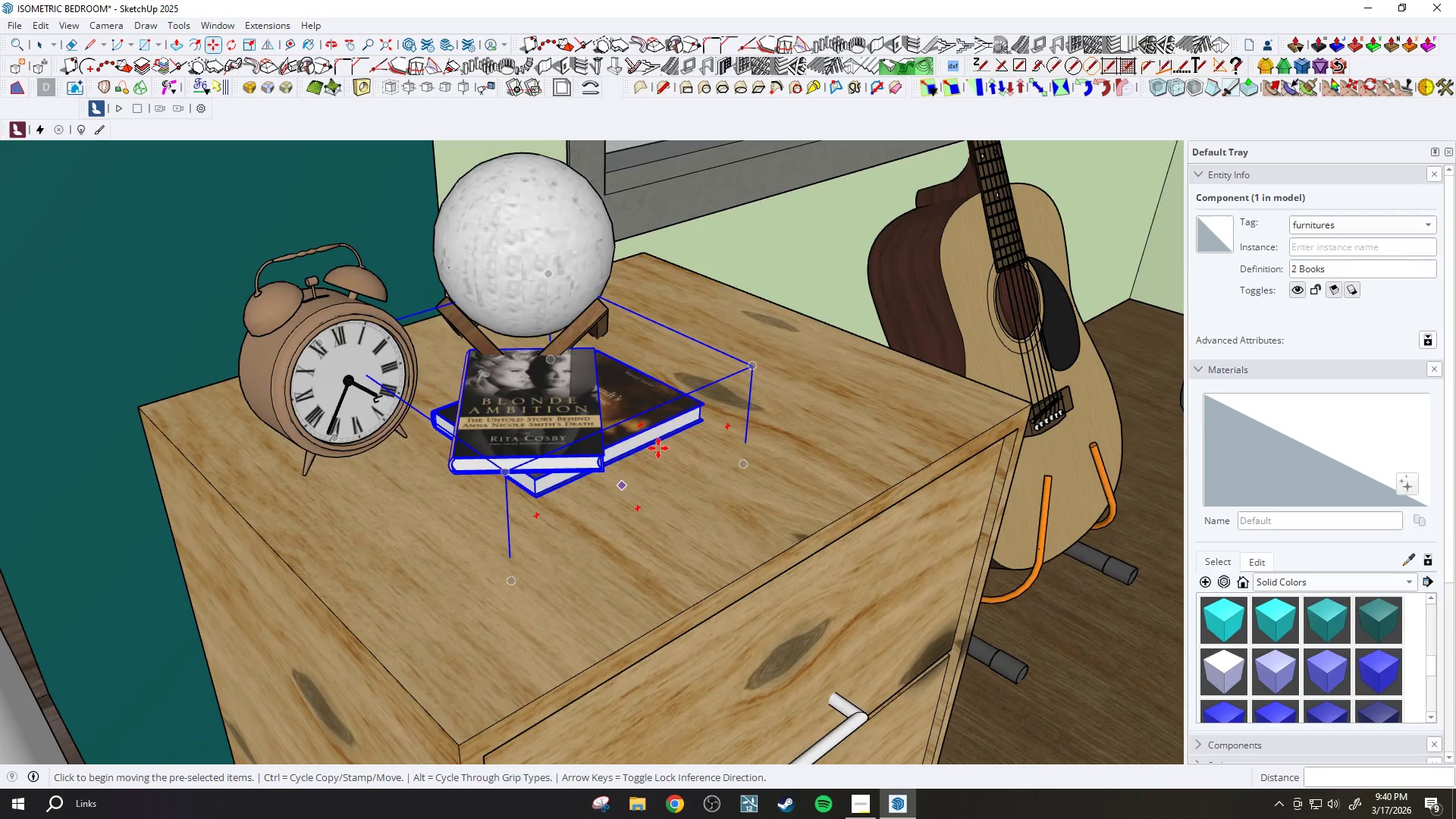 
scroll: coordinate [412, 500], scroll_direction: down, amount: 2.0
 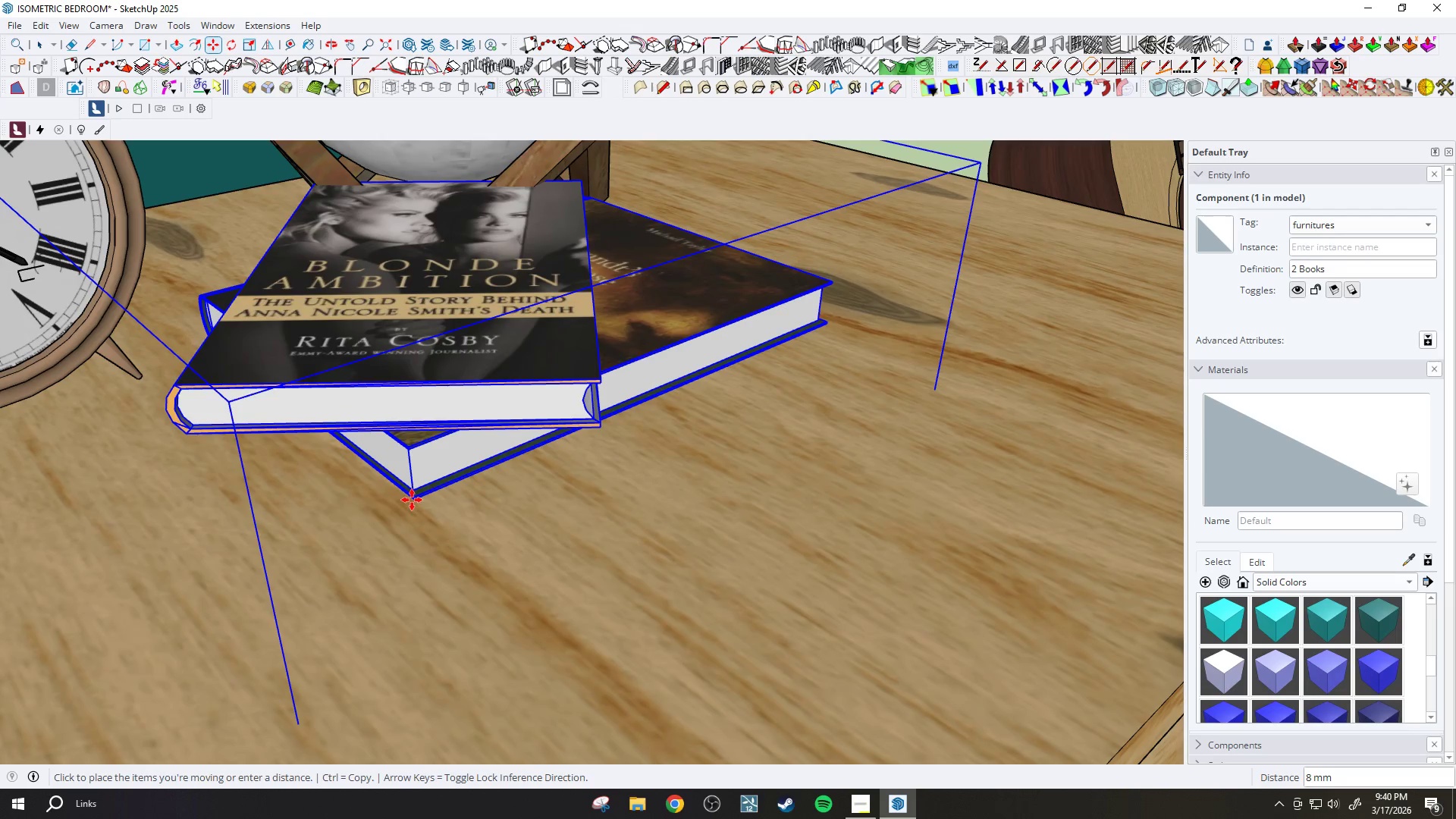 
left_click([592, 612])
 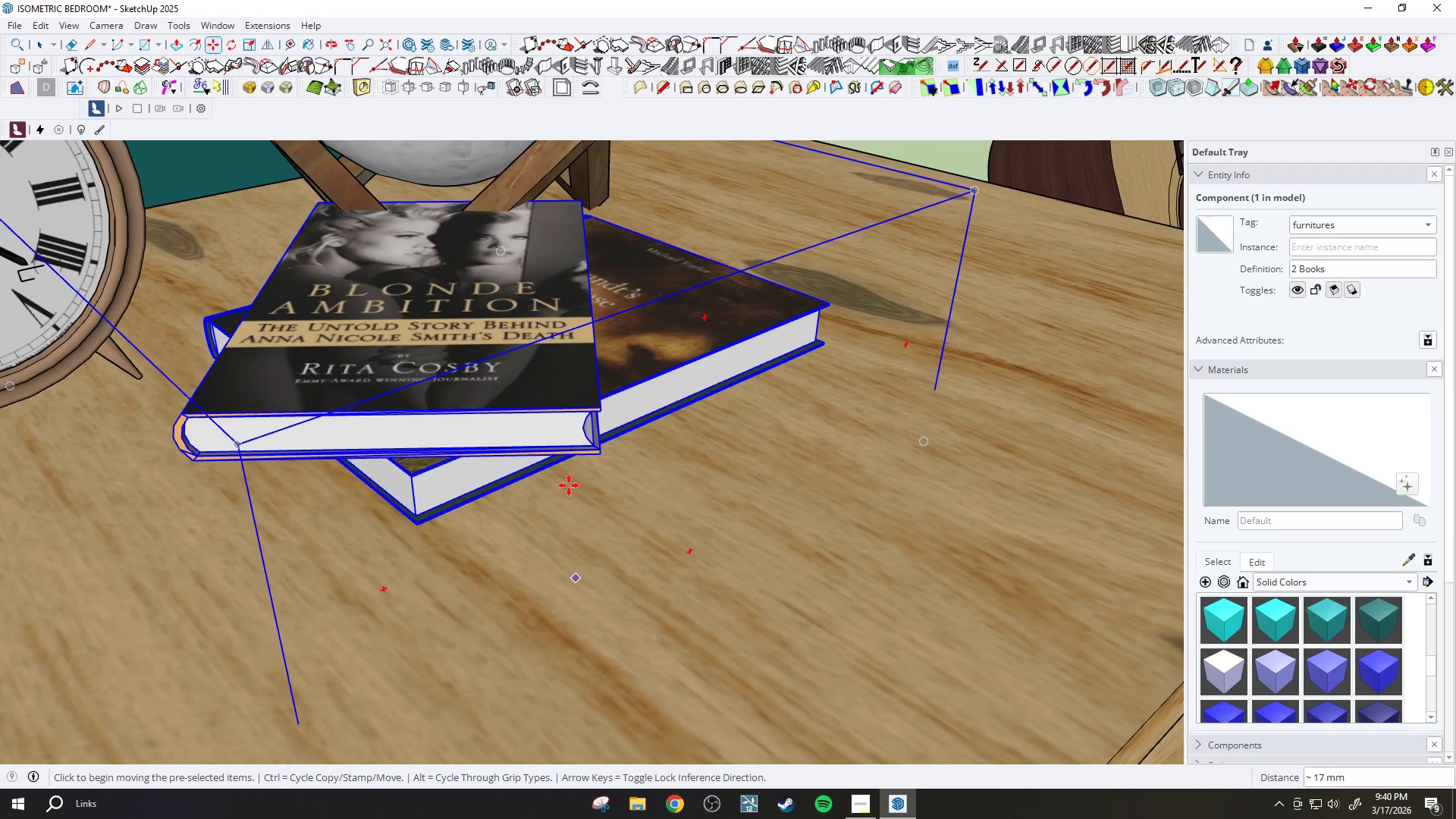 
scroll: coordinate [619, 487], scroll_direction: down, amount: 10.0
 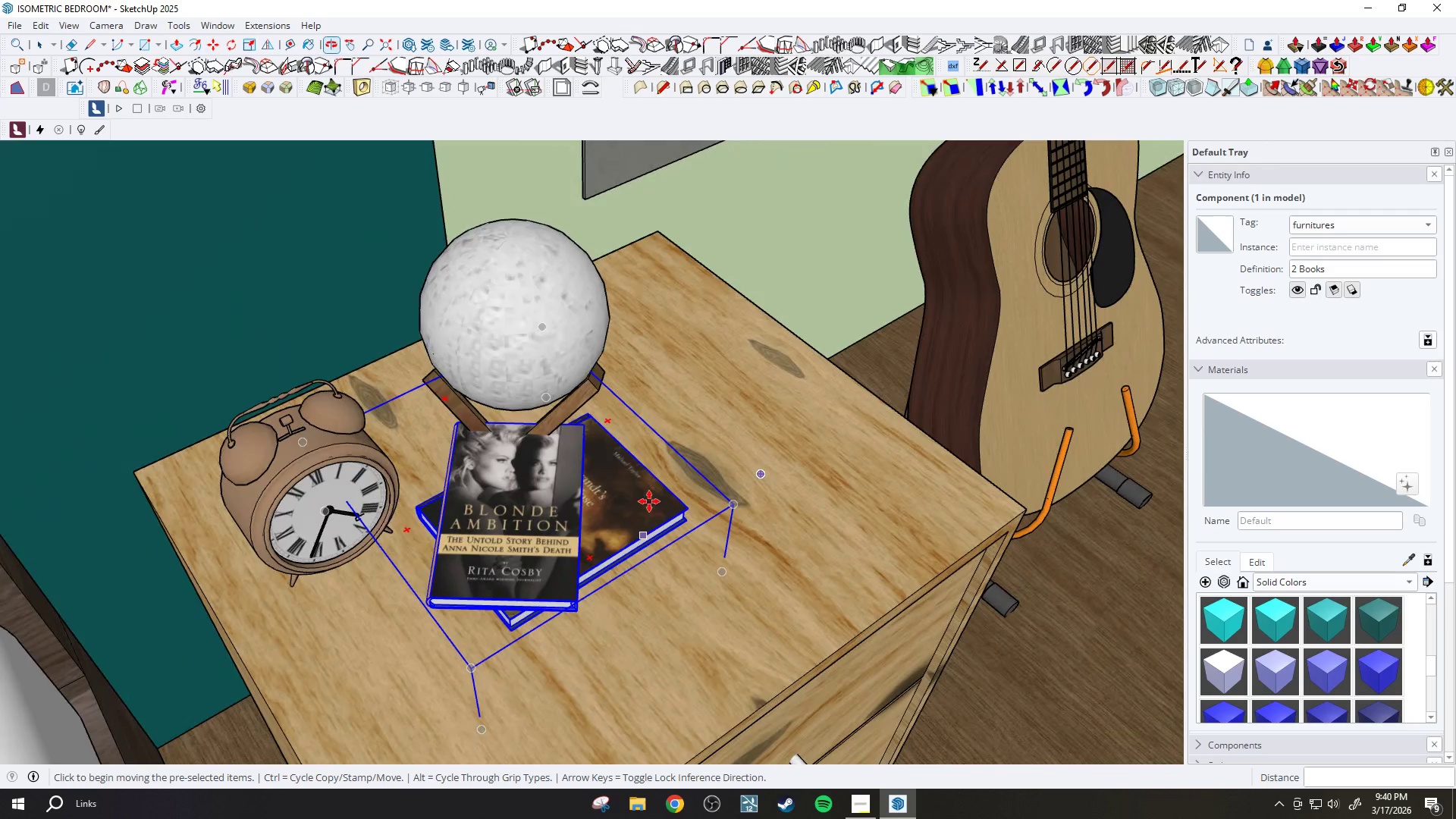 
left_click([640, 389])
 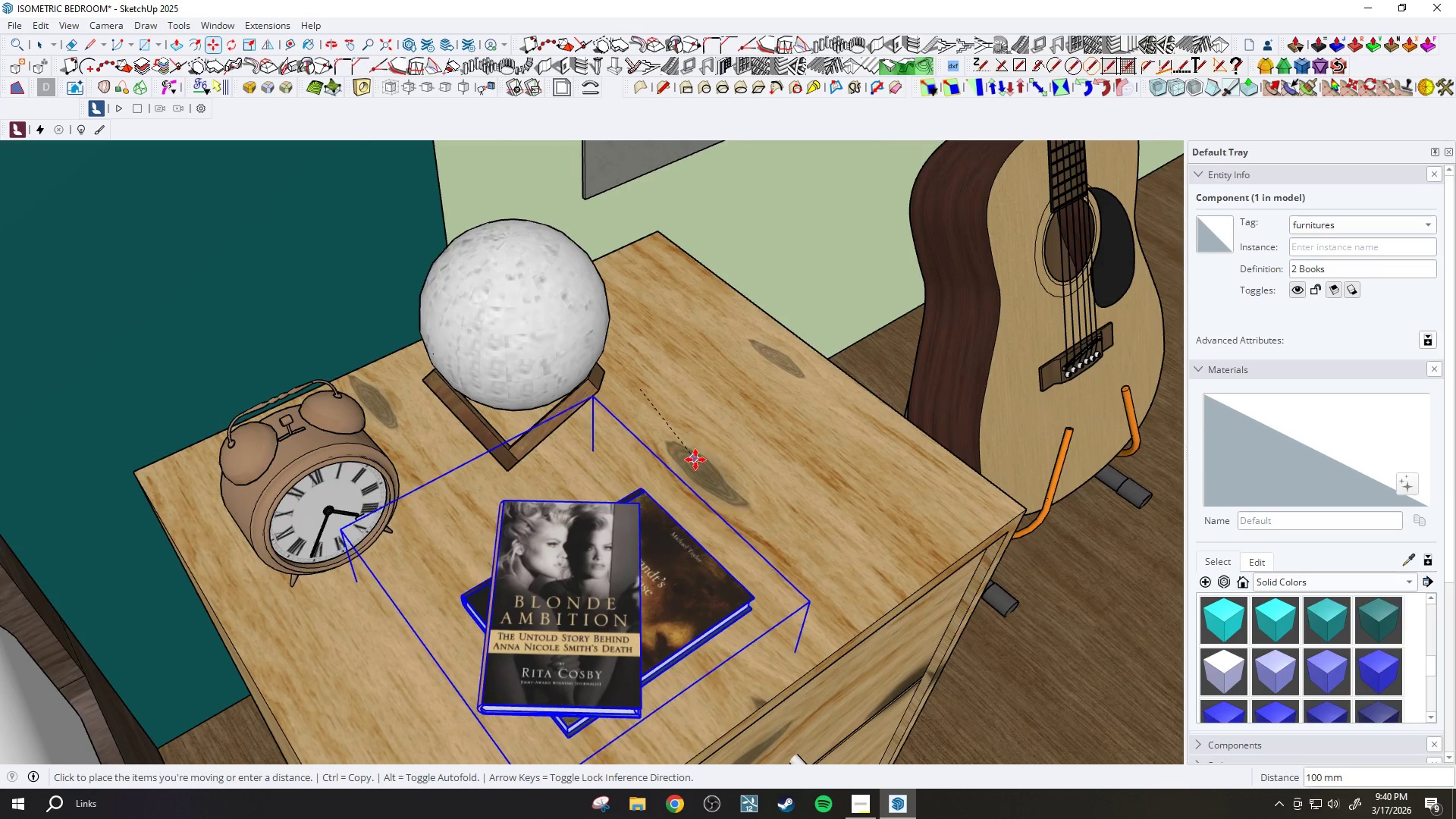 
left_click([696, 463])
 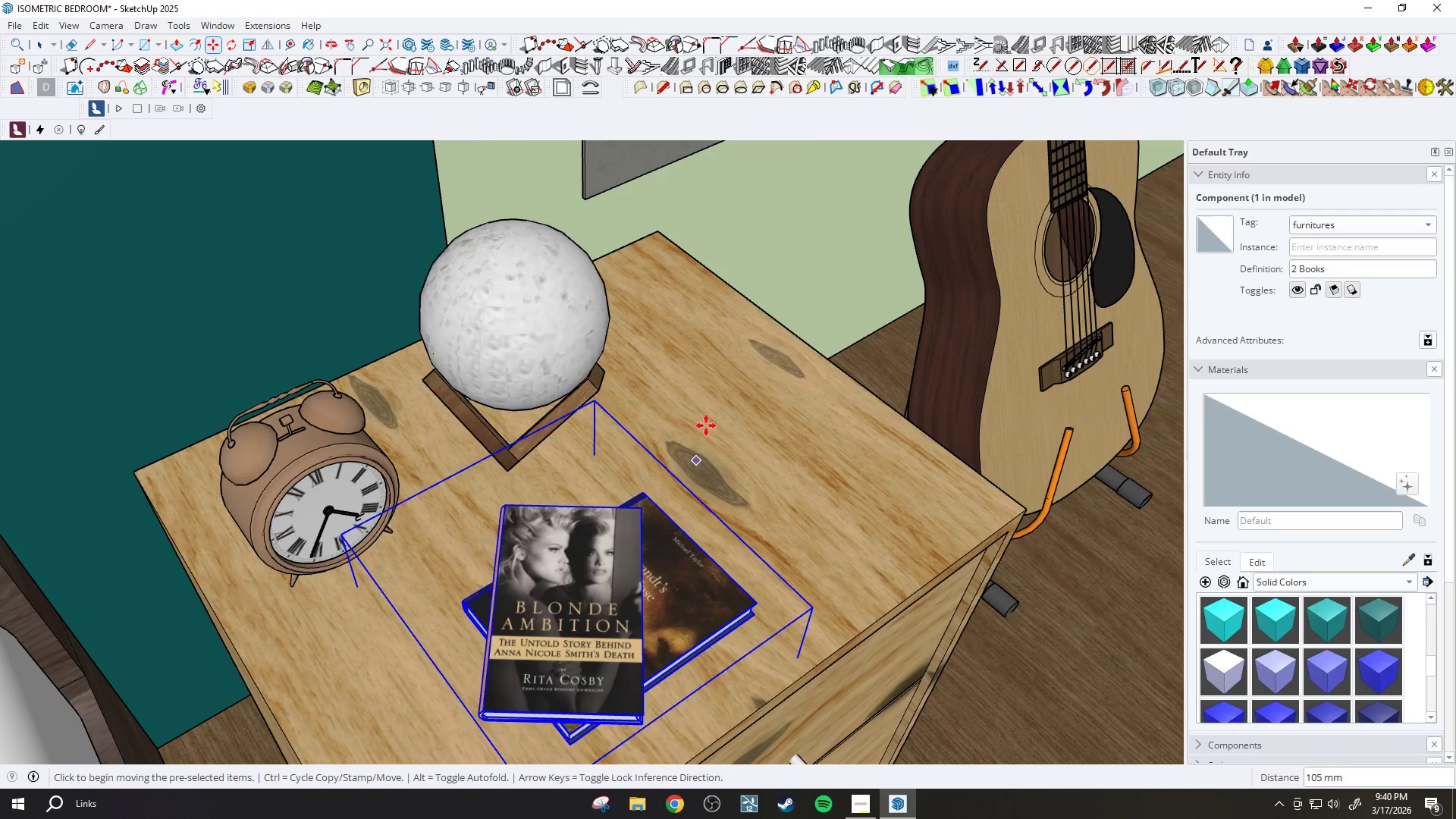 
left_click([795, 471])
 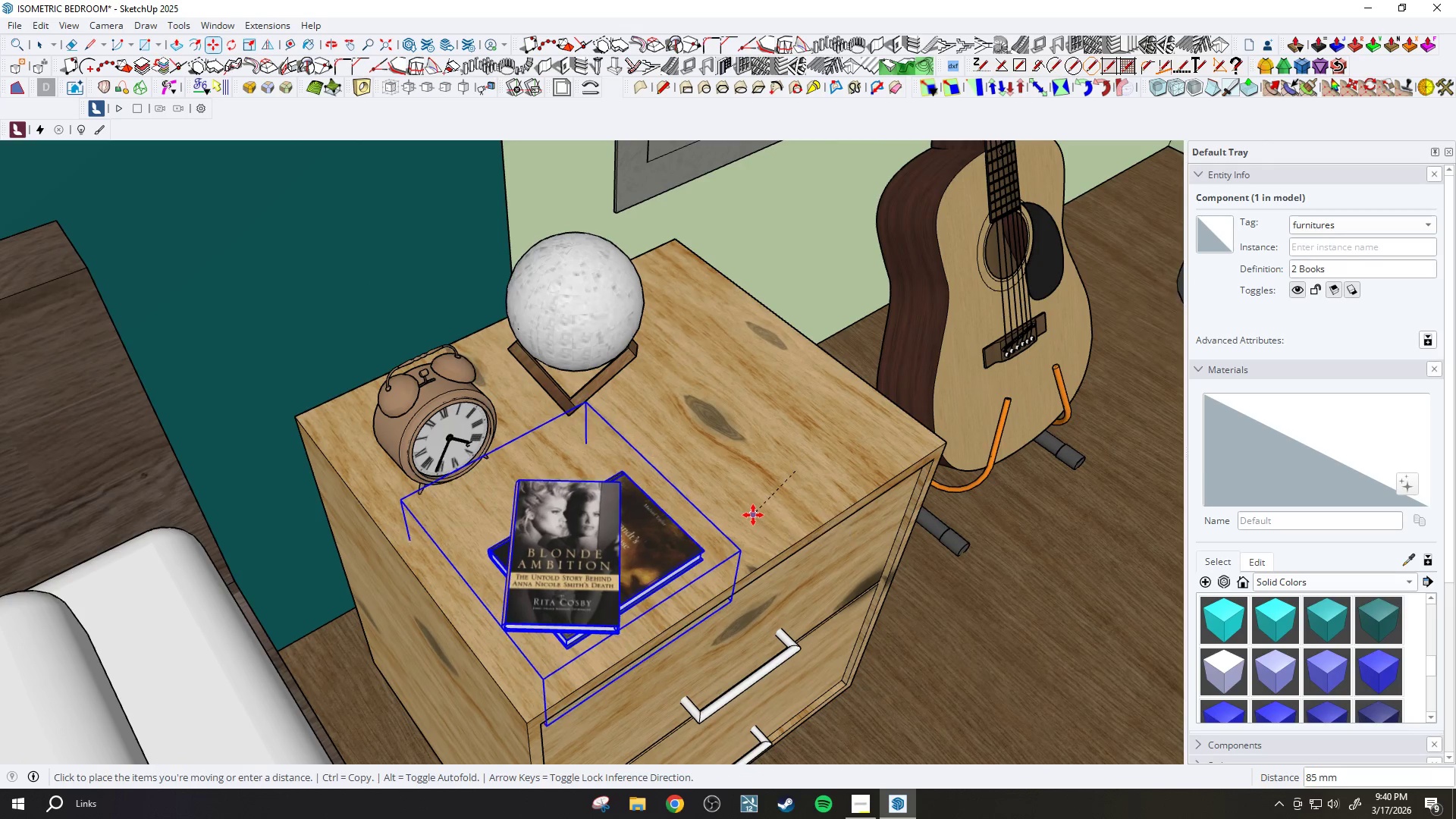 
scroll: coordinate [753, 482], scroll_direction: down, amount: 3.0
 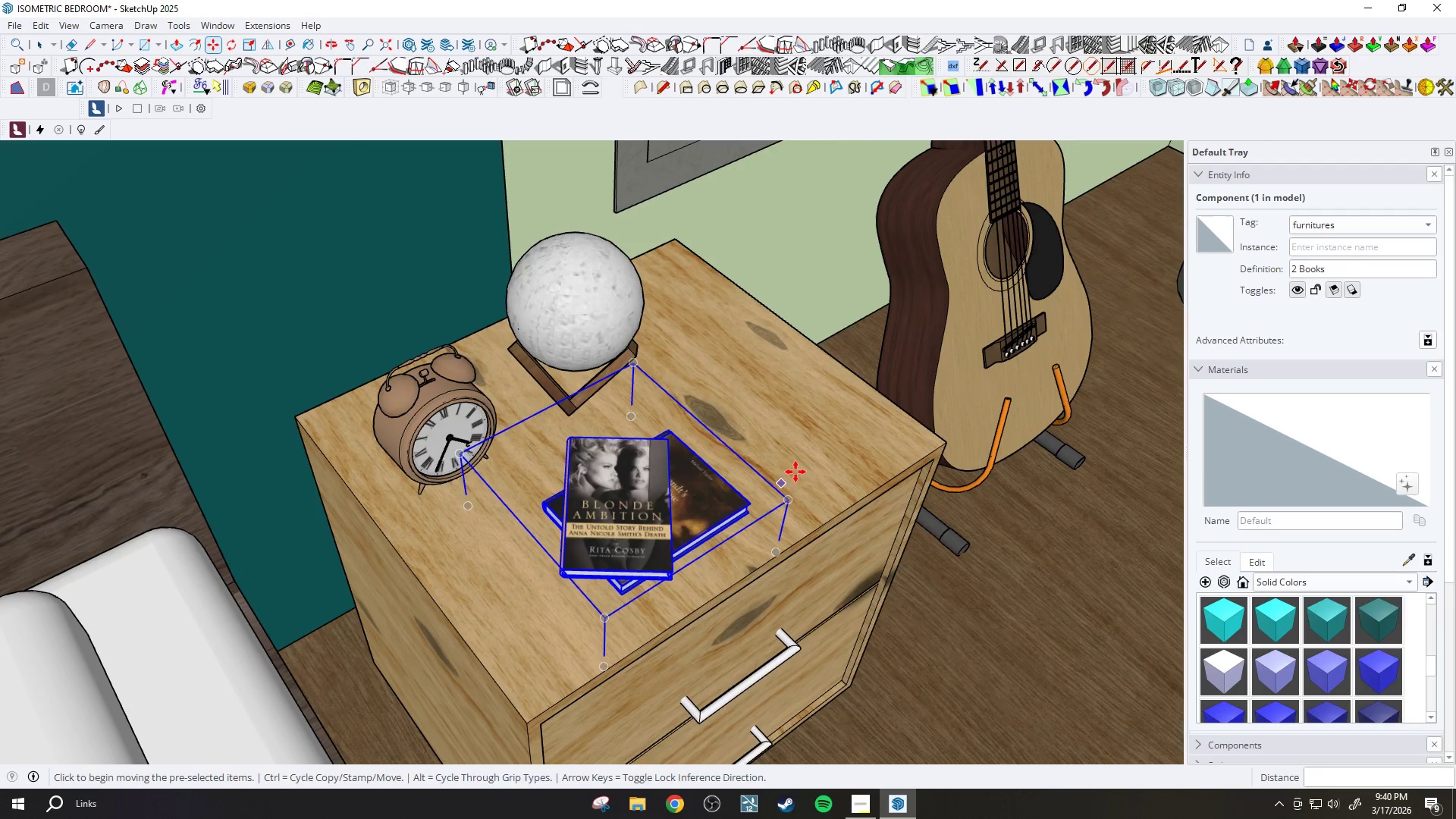 
left_click([739, 520])
 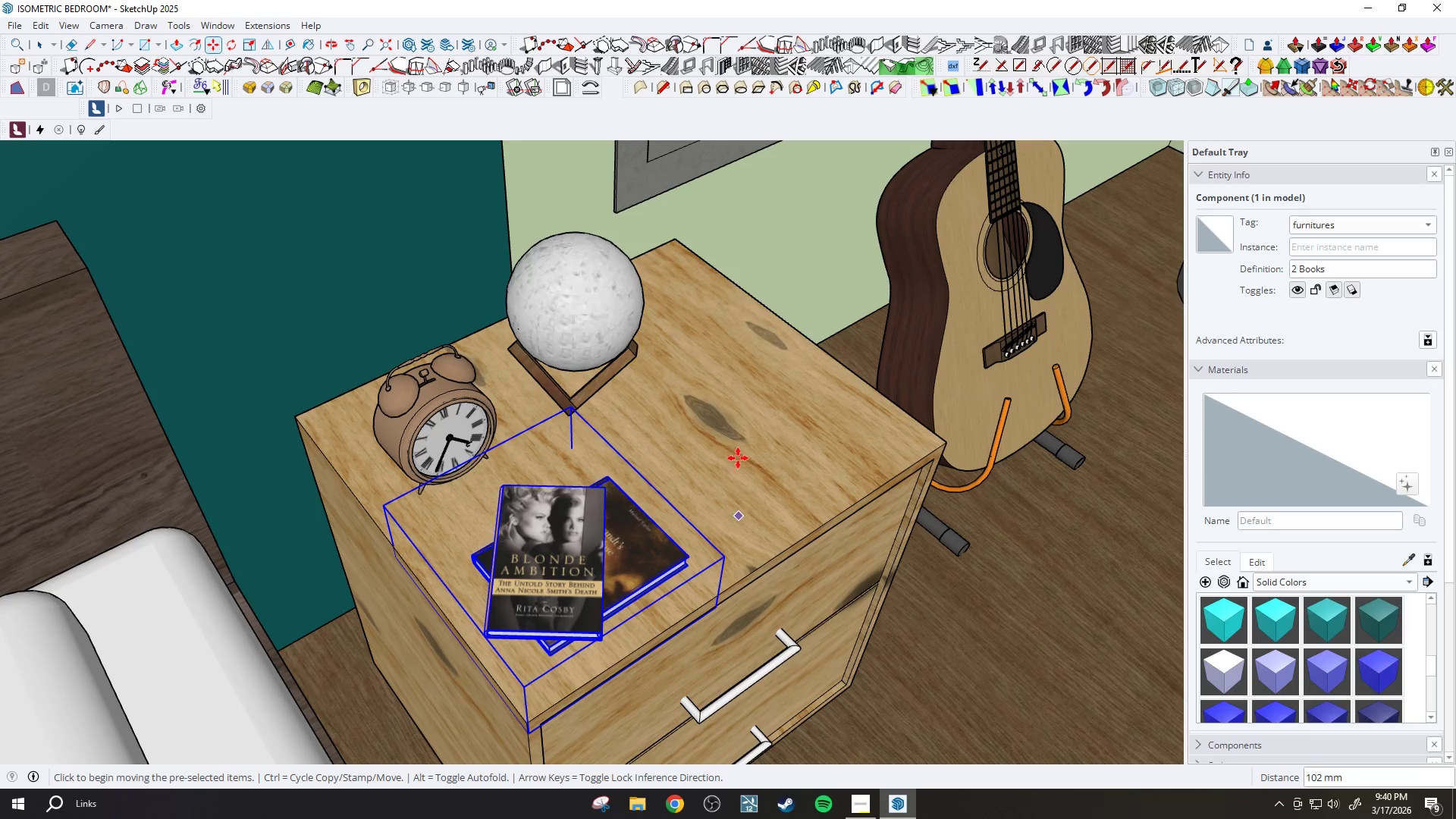 
scroll: coordinate [711, 406], scroll_direction: down, amount: 12.0
 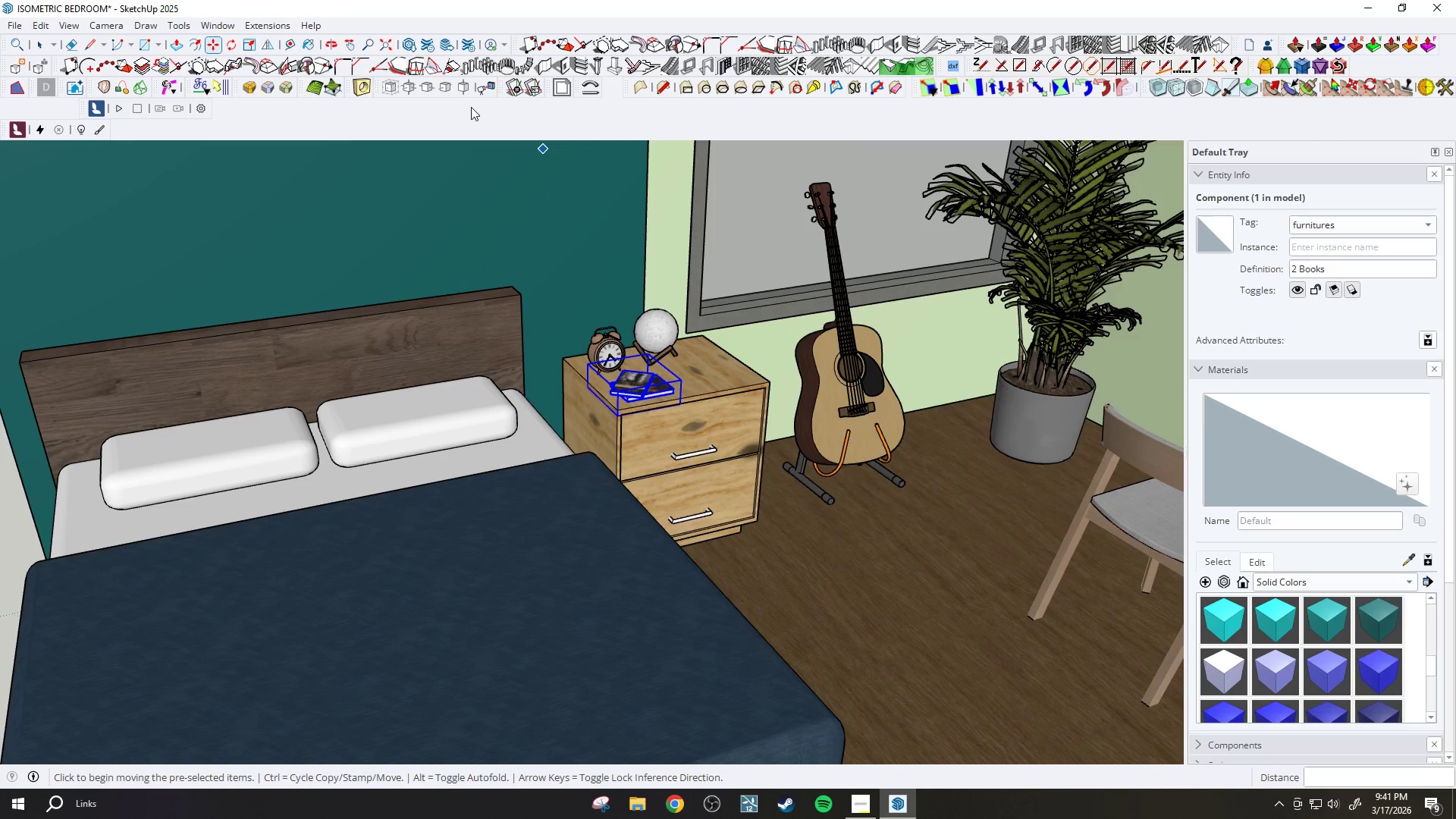 
wait(5.82)
 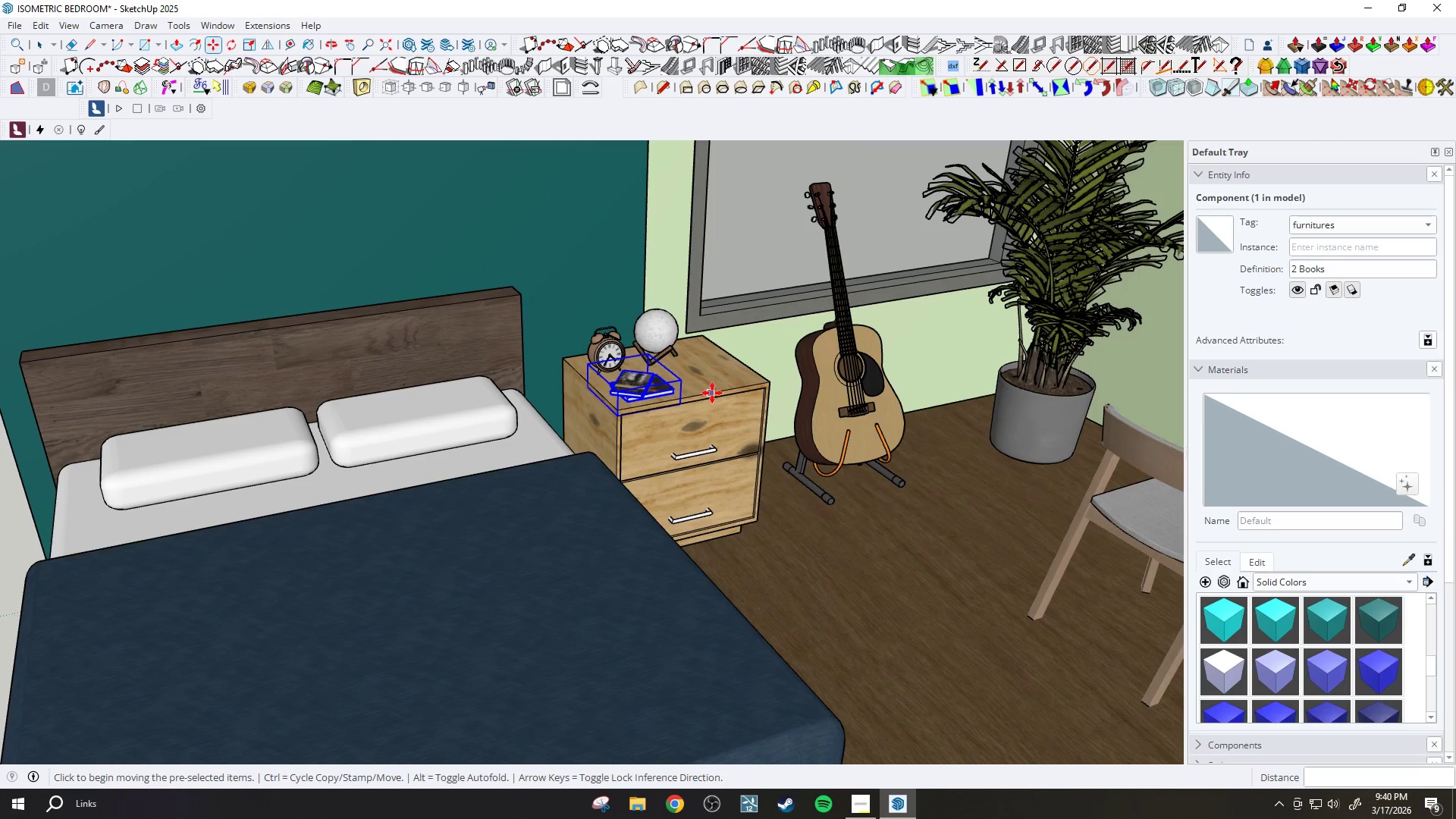 
left_click([213, 27])
 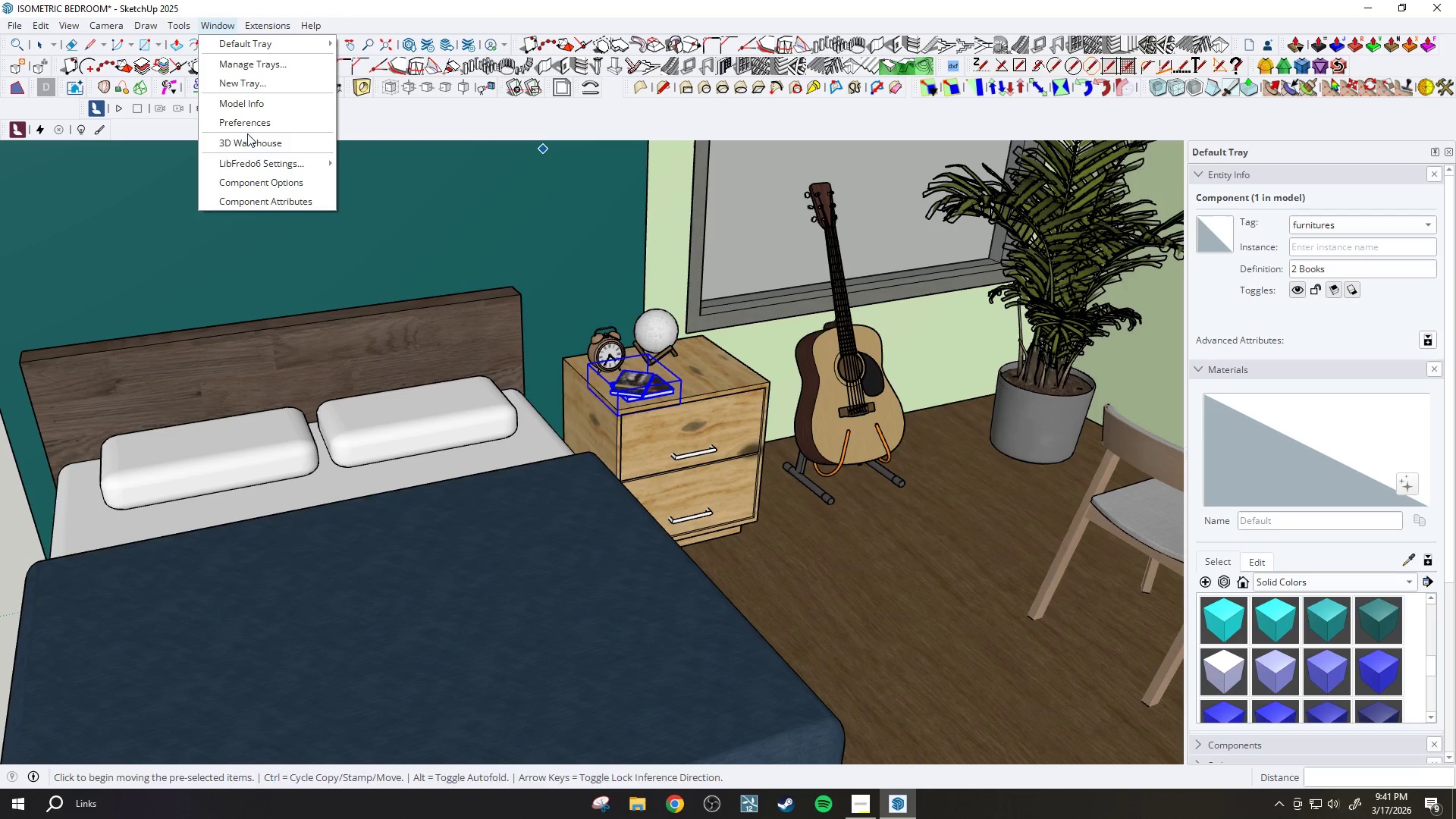 
left_click([249, 137])
 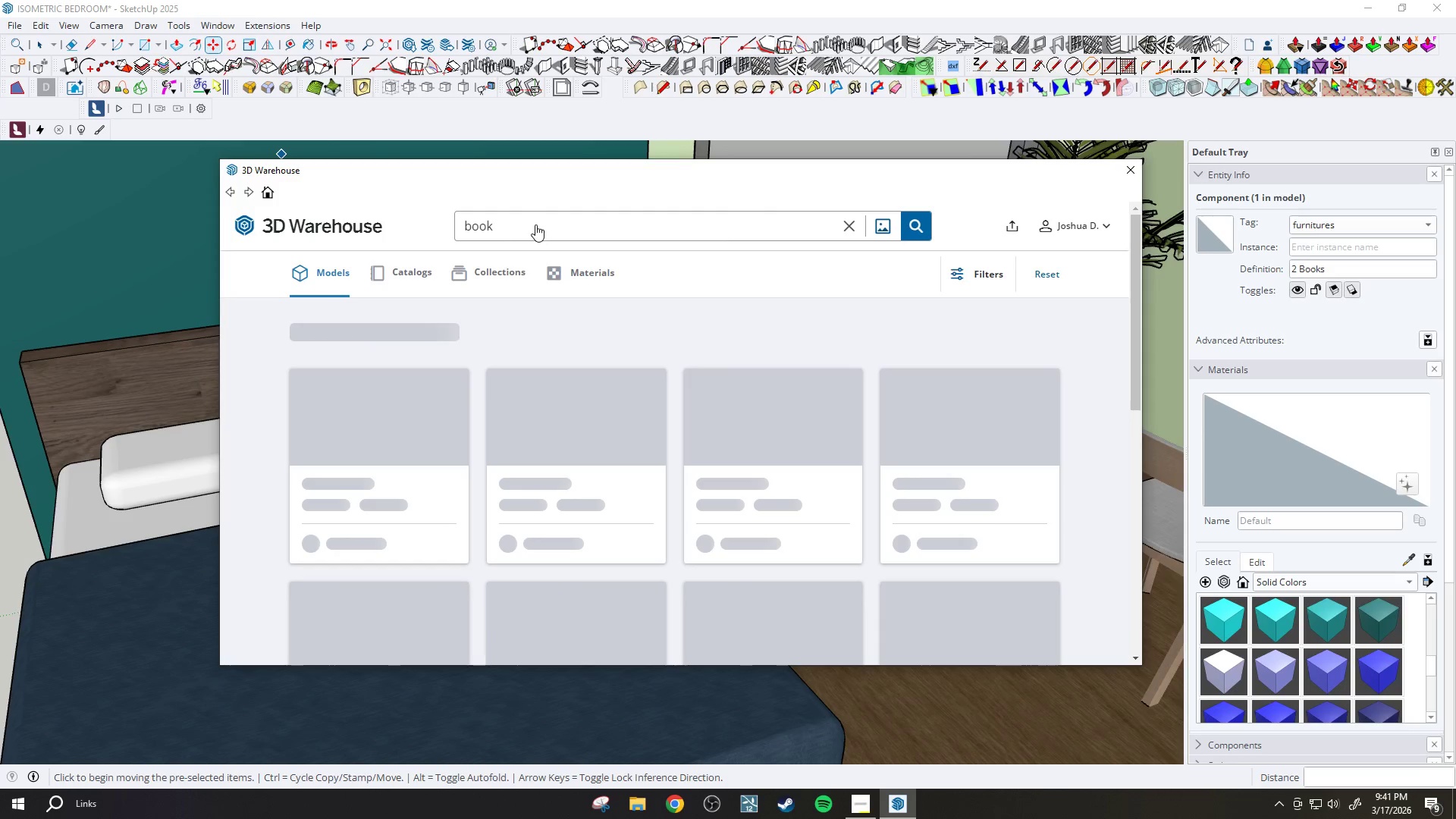 
double_click([526, 225])
 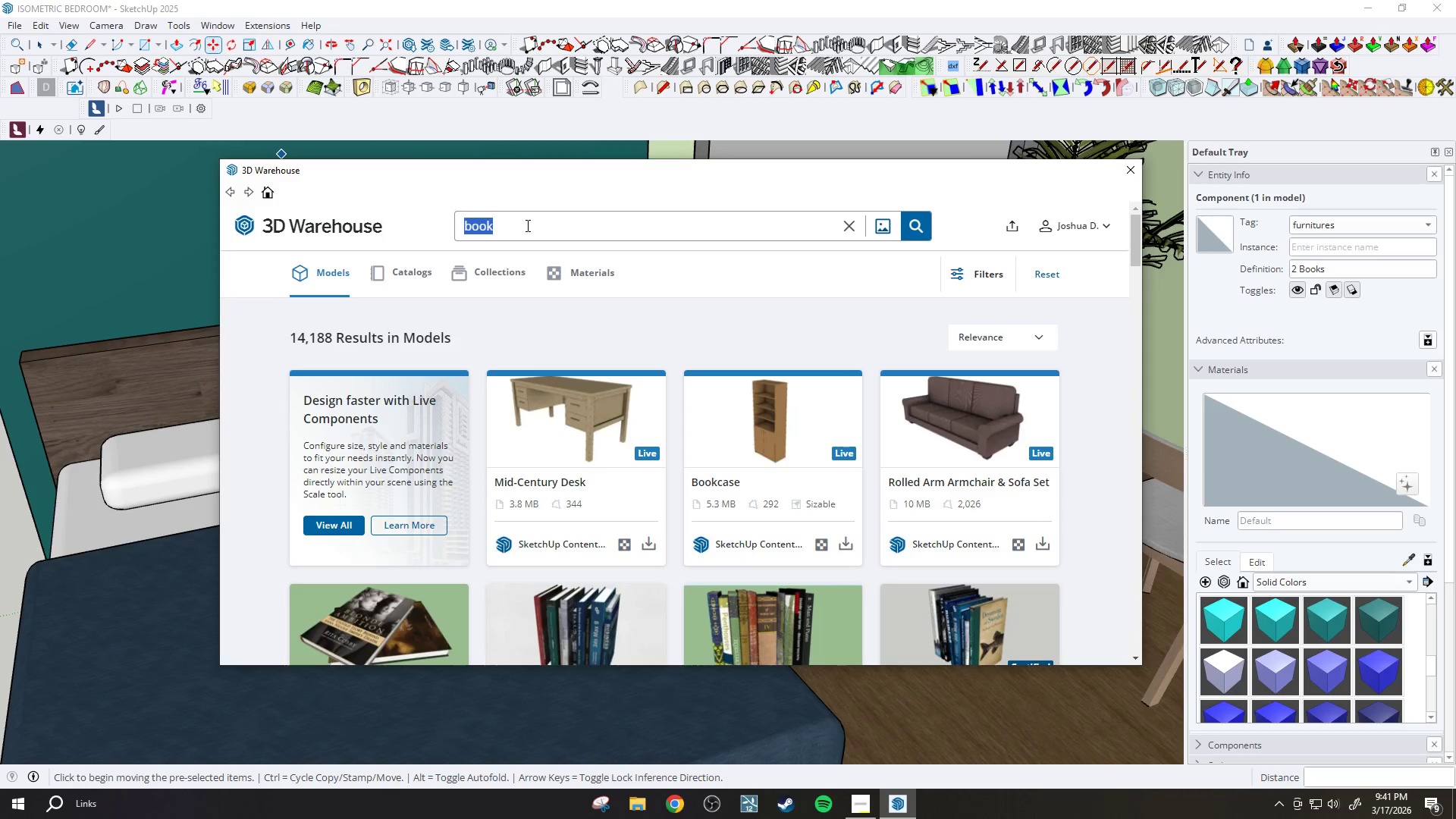 
type(headphones)
 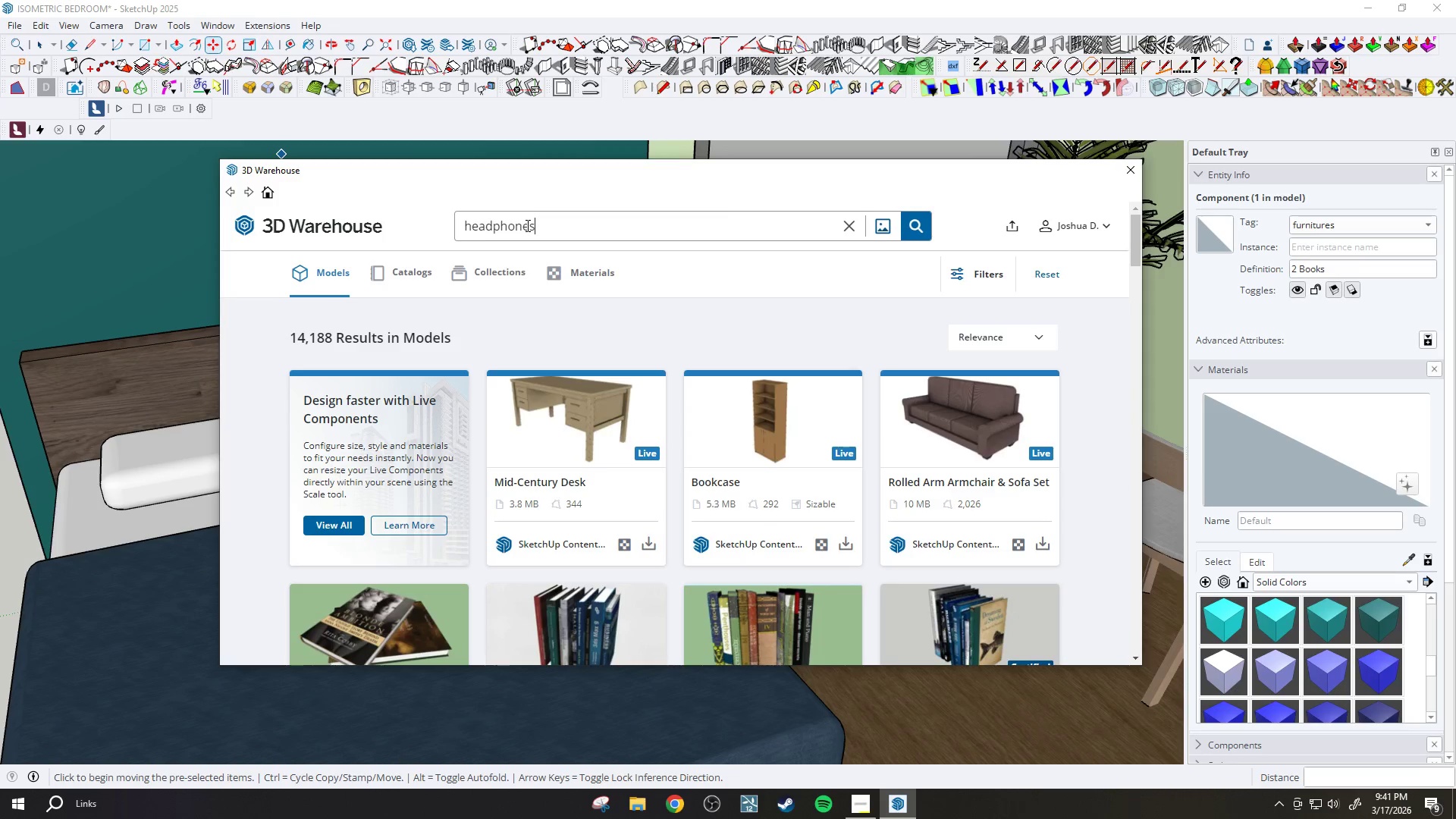 
key(Enter)
 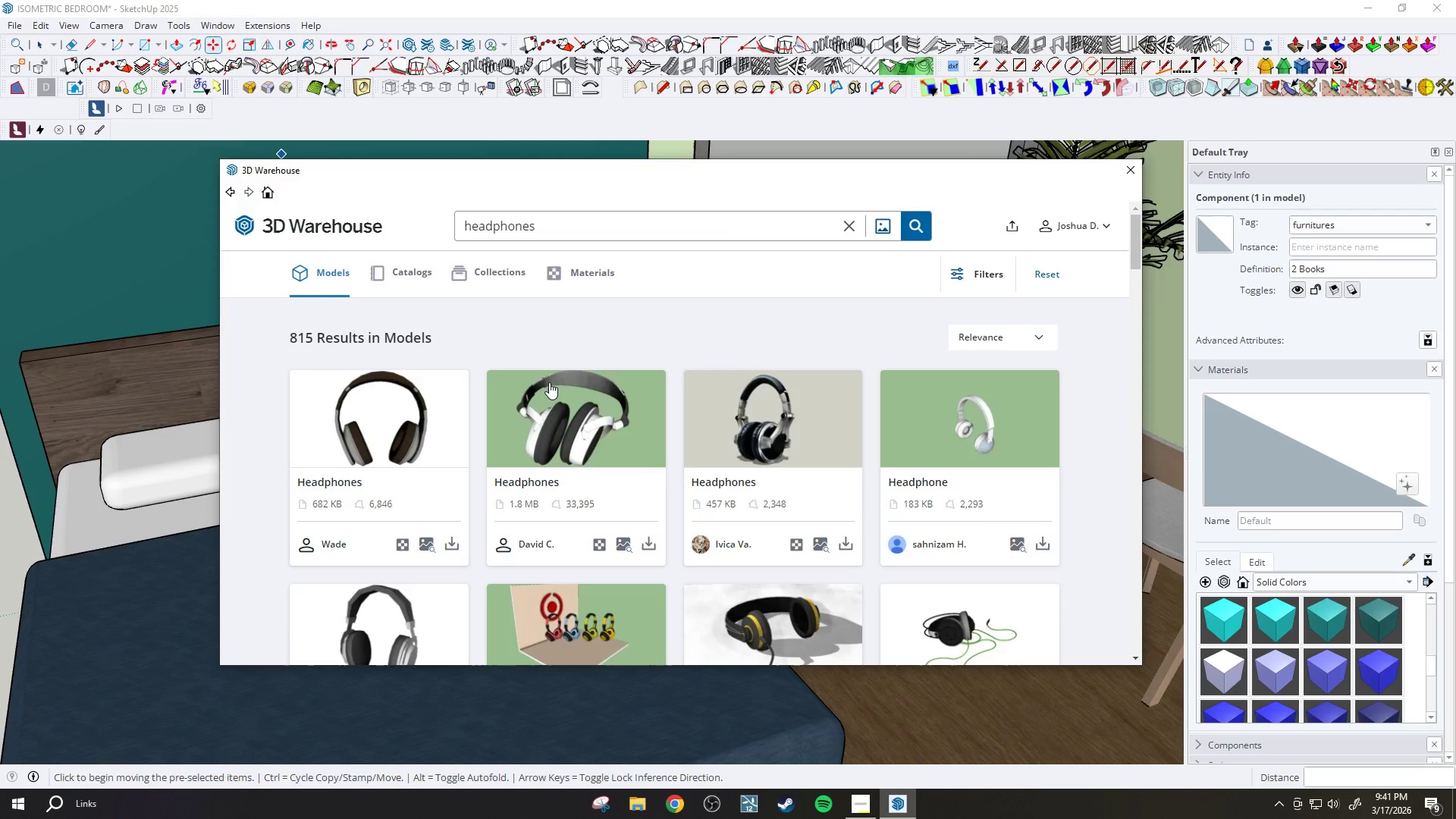 
scroll: coordinate [549, 375], scroll_direction: down, amount: 1.0
 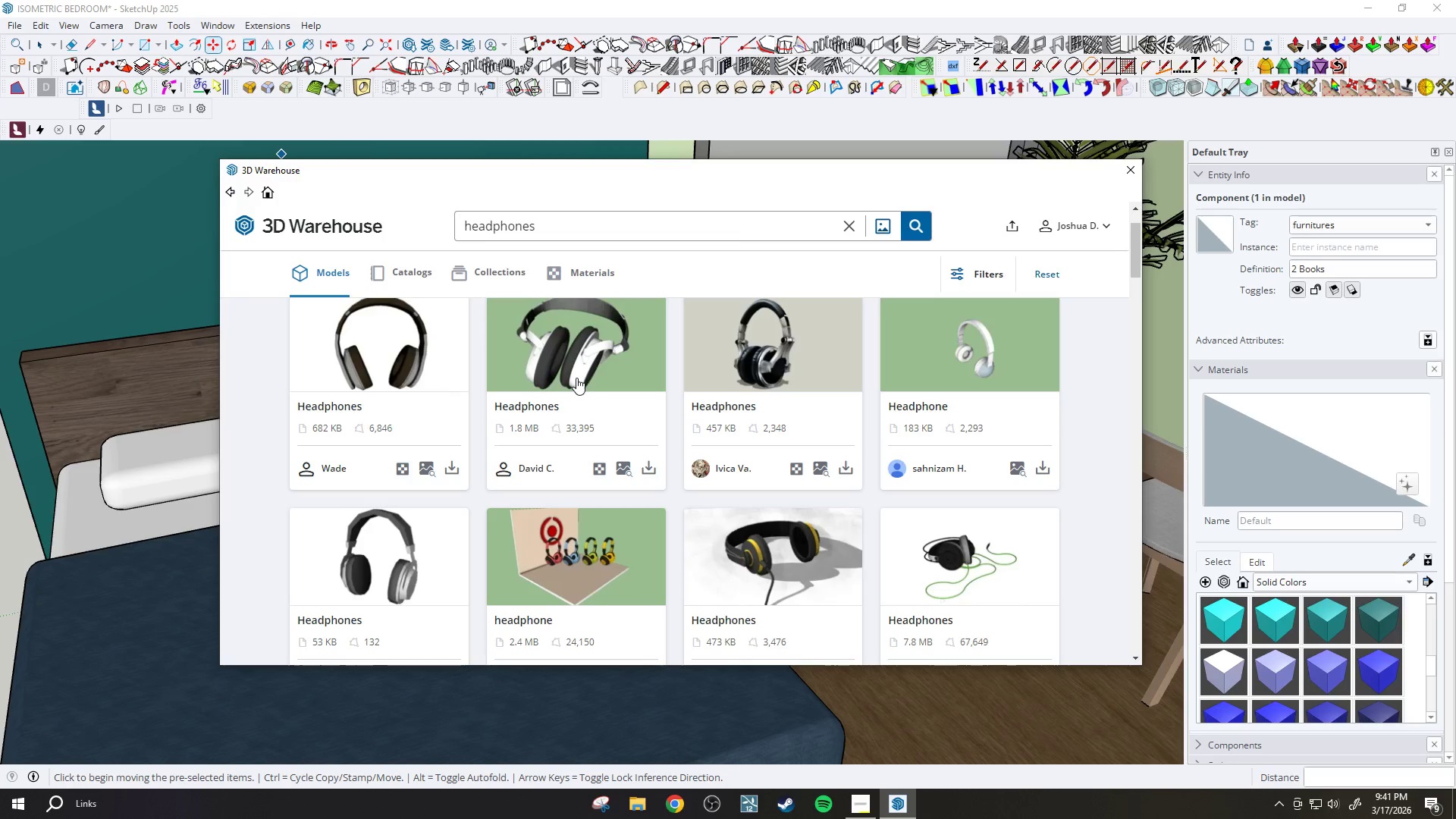 
left_click([453, 466])
 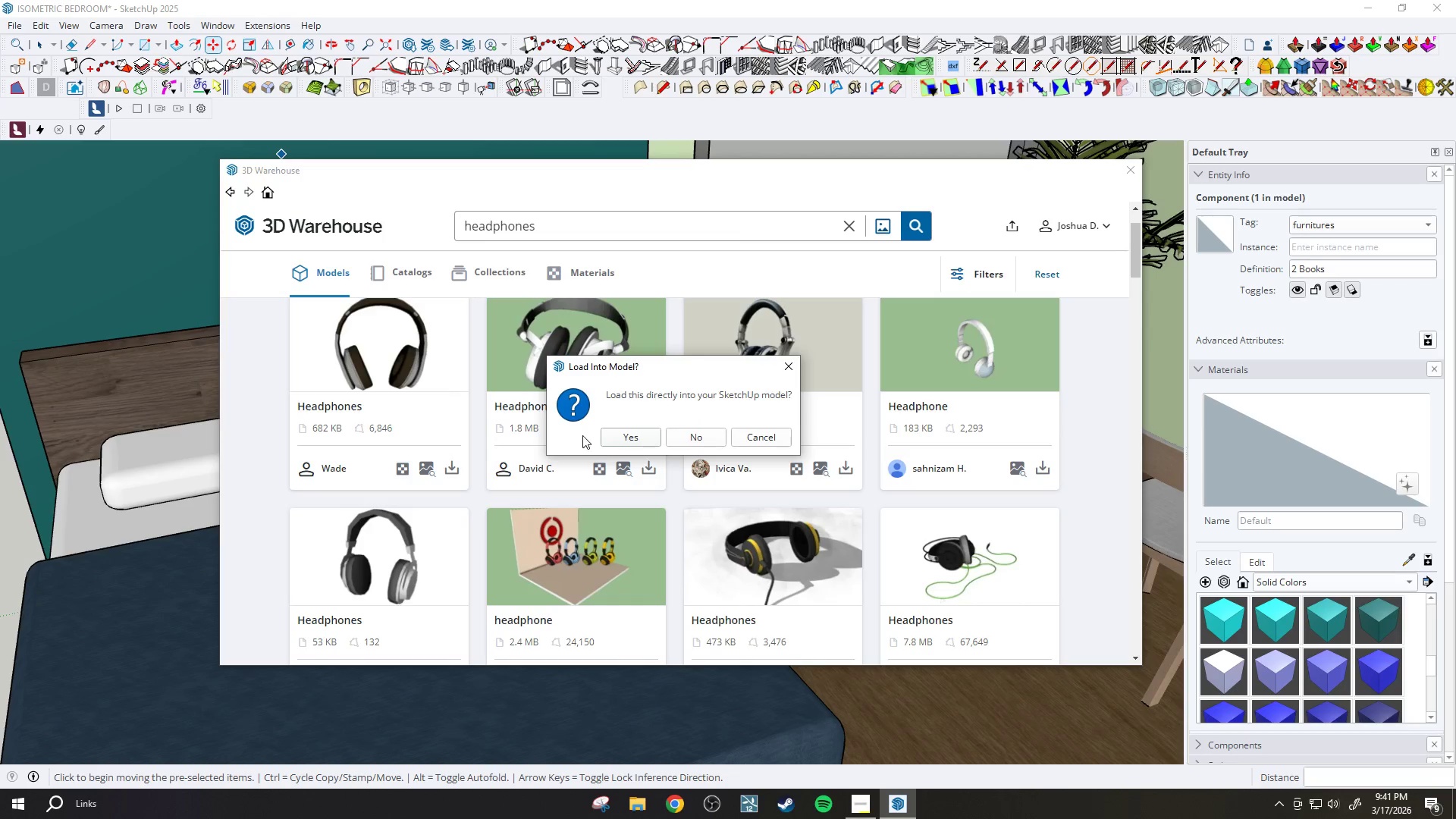 
left_click([610, 435])
 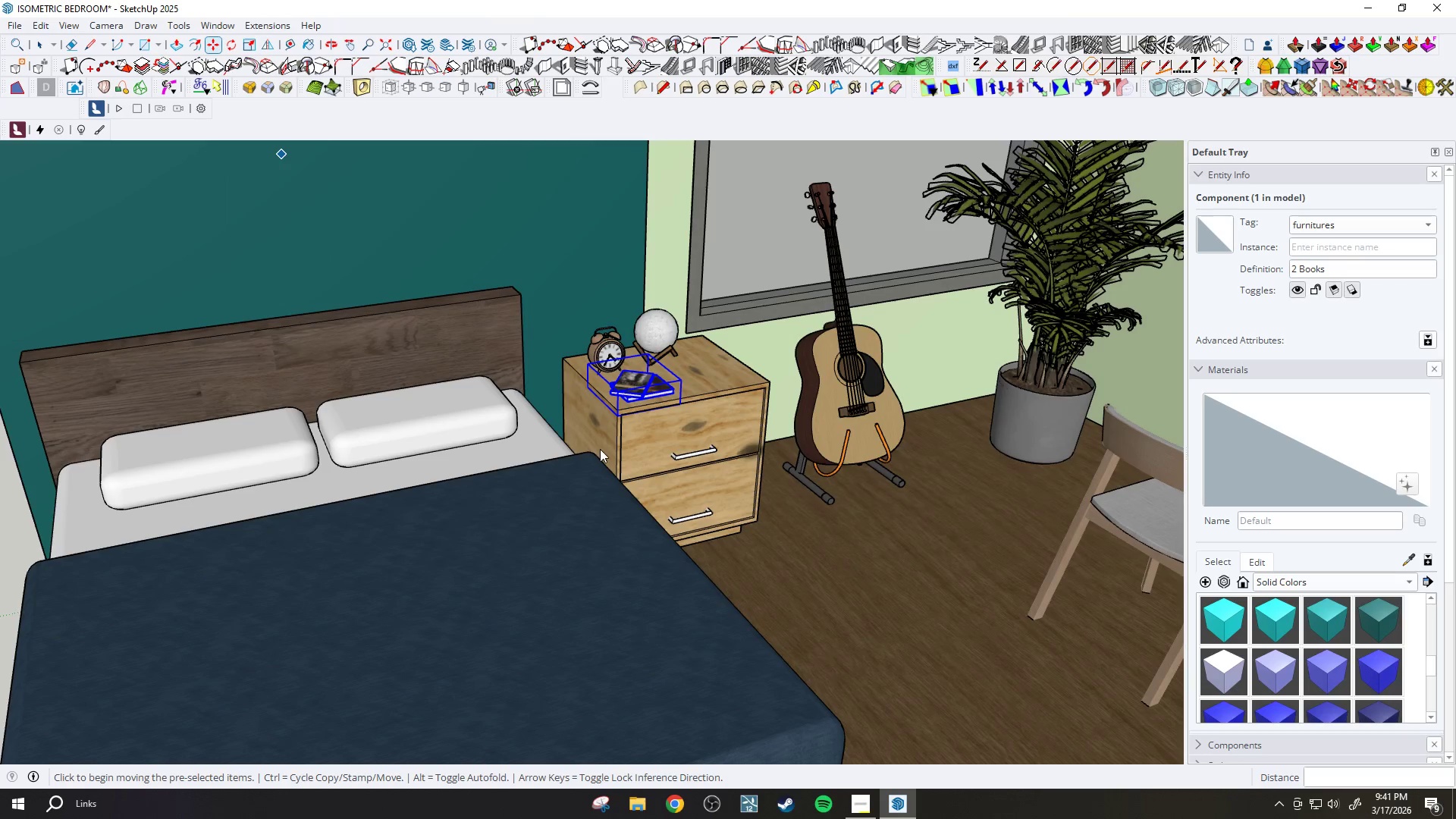 
scroll: coordinate [560, 508], scroll_direction: none, amount: 0.0
 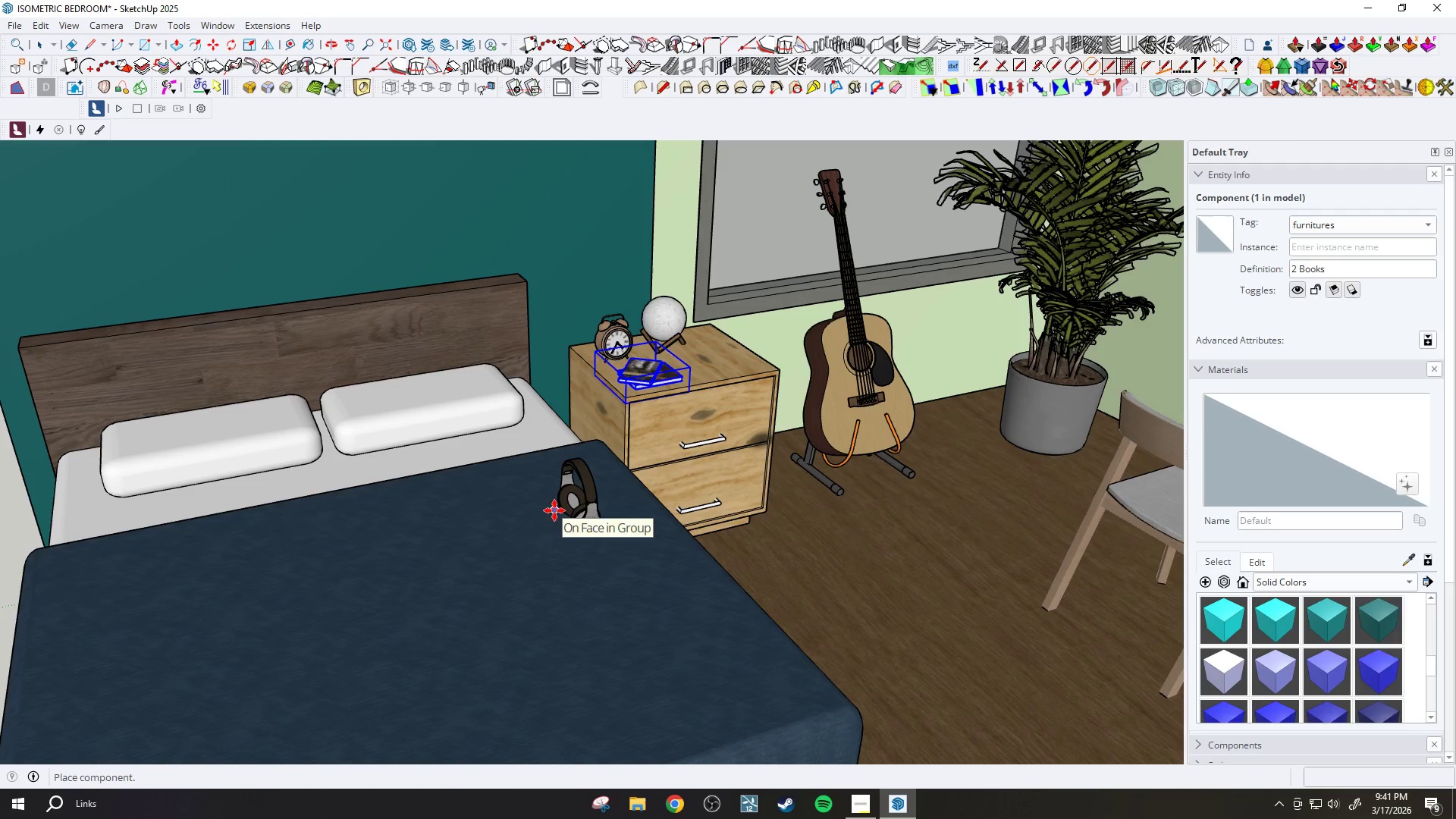 
scroll: coordinate [557, 482], scroll_direction: down, amount: 11.0
 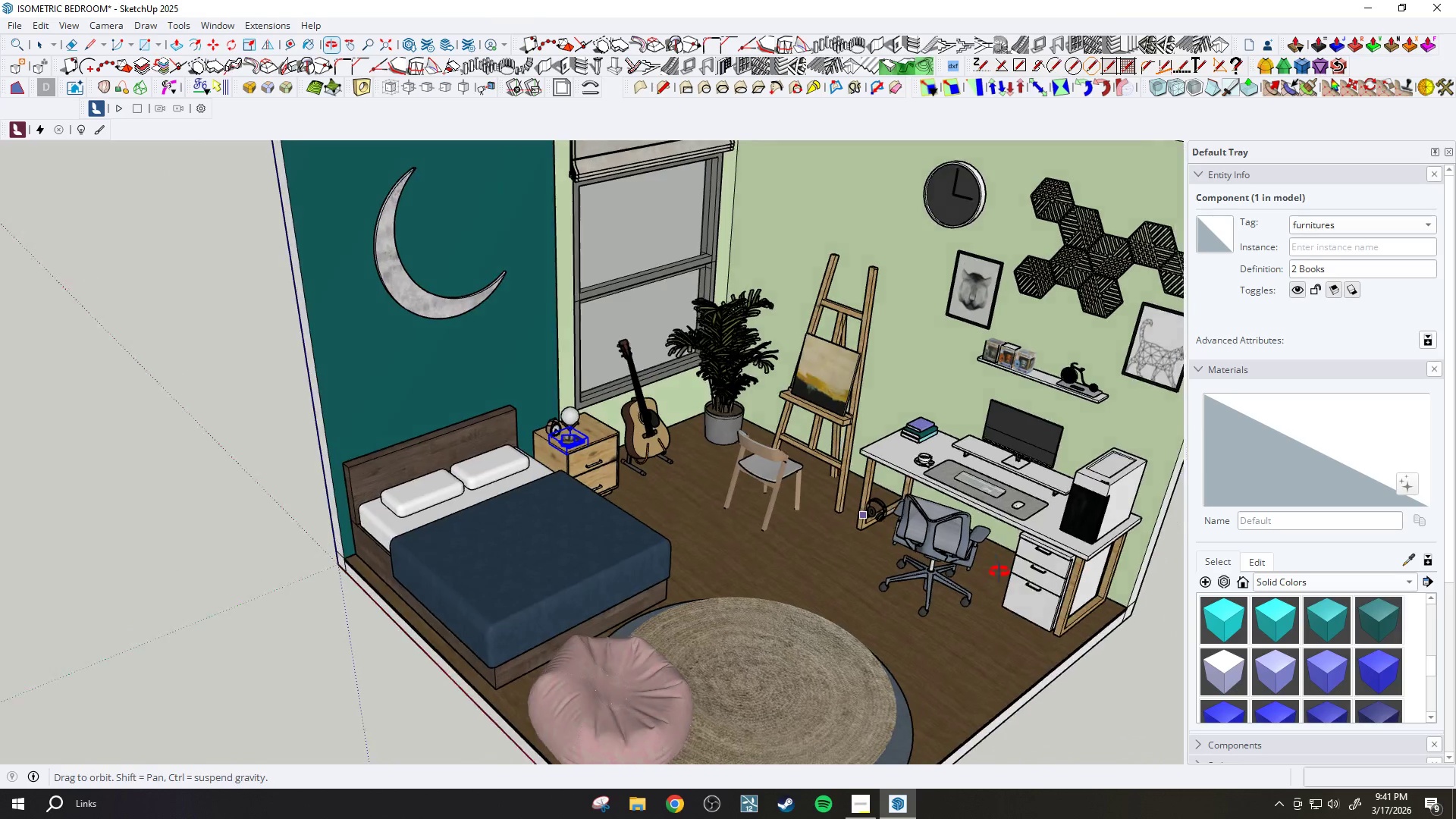 
scroll: coordinate [1035, 335], scroll_direction: up, amount: 25.0
 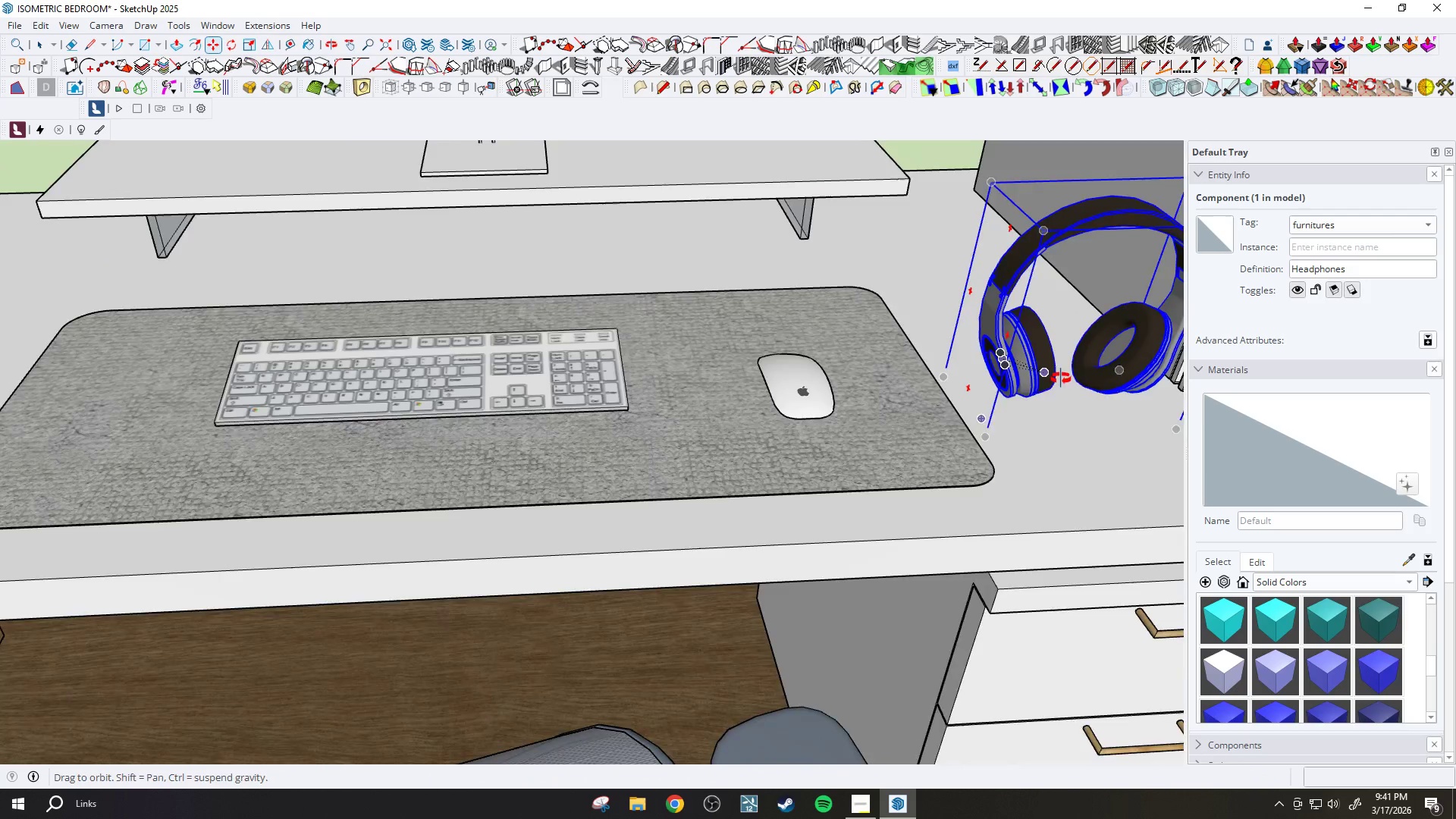 
key(Q)
 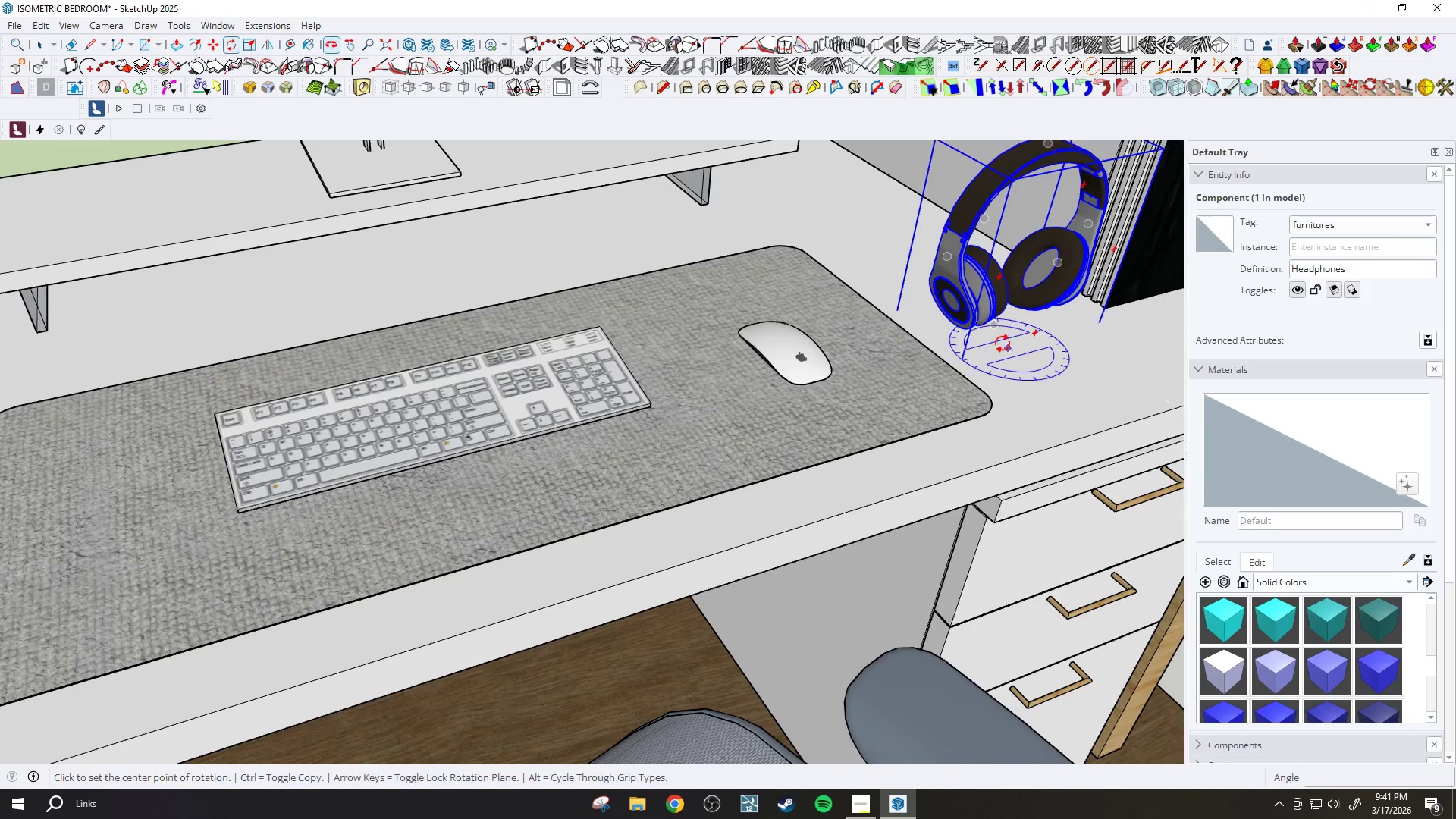 
scroll: coordinate [1001, 344], scroll_direction: up, amount: 3.0
 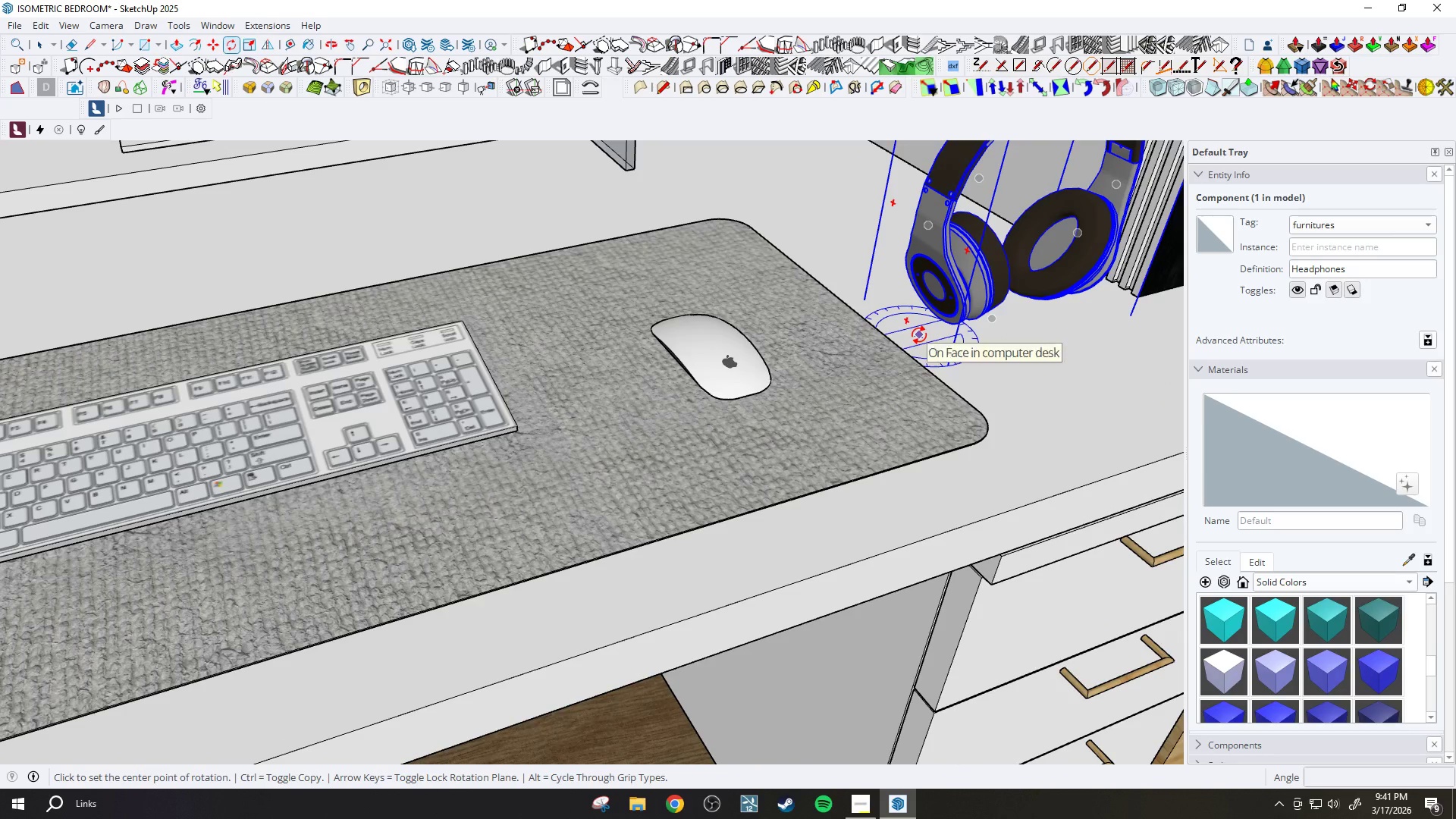 
scroll: coordinate [943, 441], scroll_direction: down, amount: 8.0
 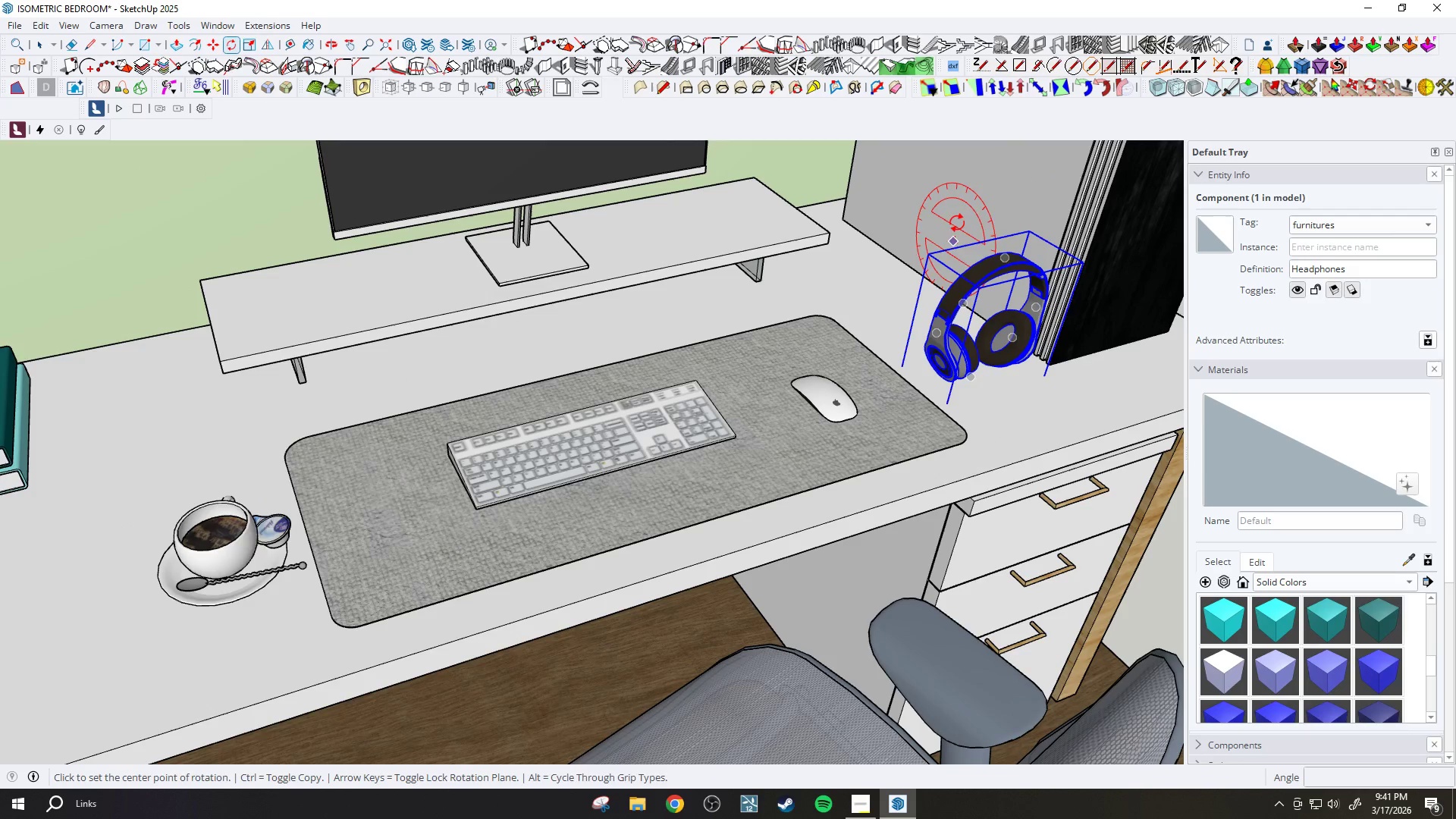 
left_click([957, 223])
 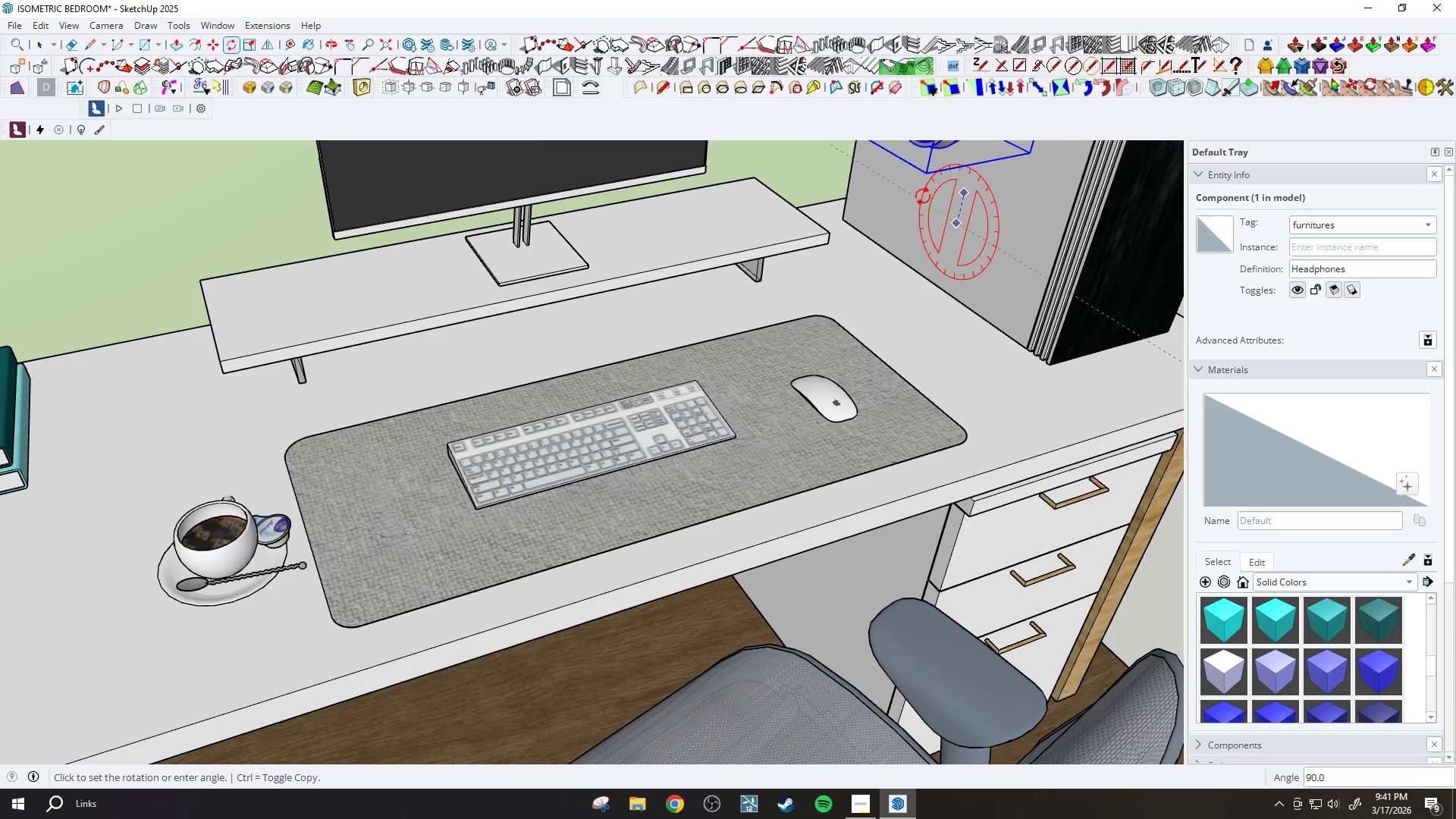 
left_click([921, 196])
 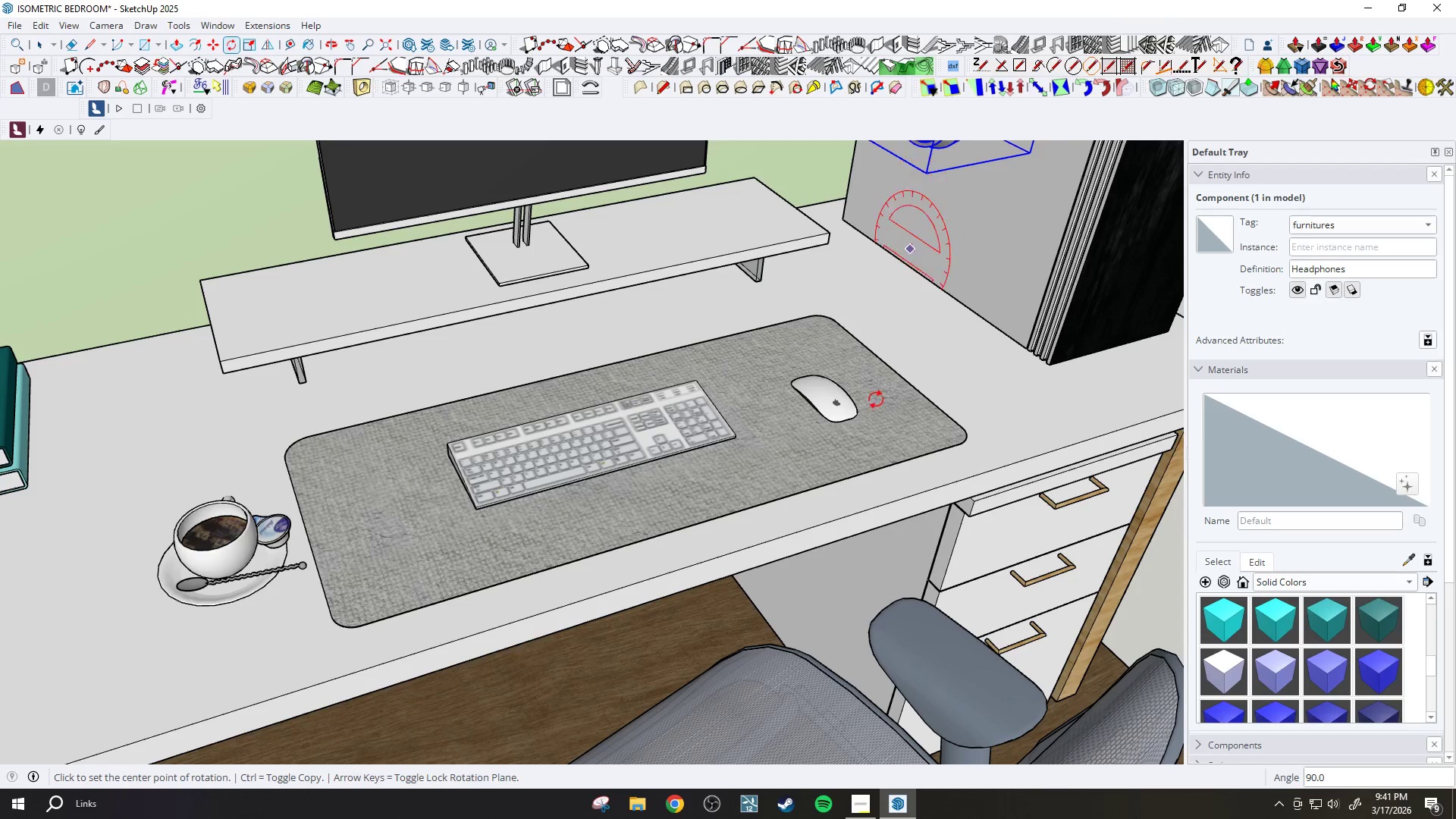 
scroll: coordinate [866, 422], scroll_direction: down, amount: 6.0
 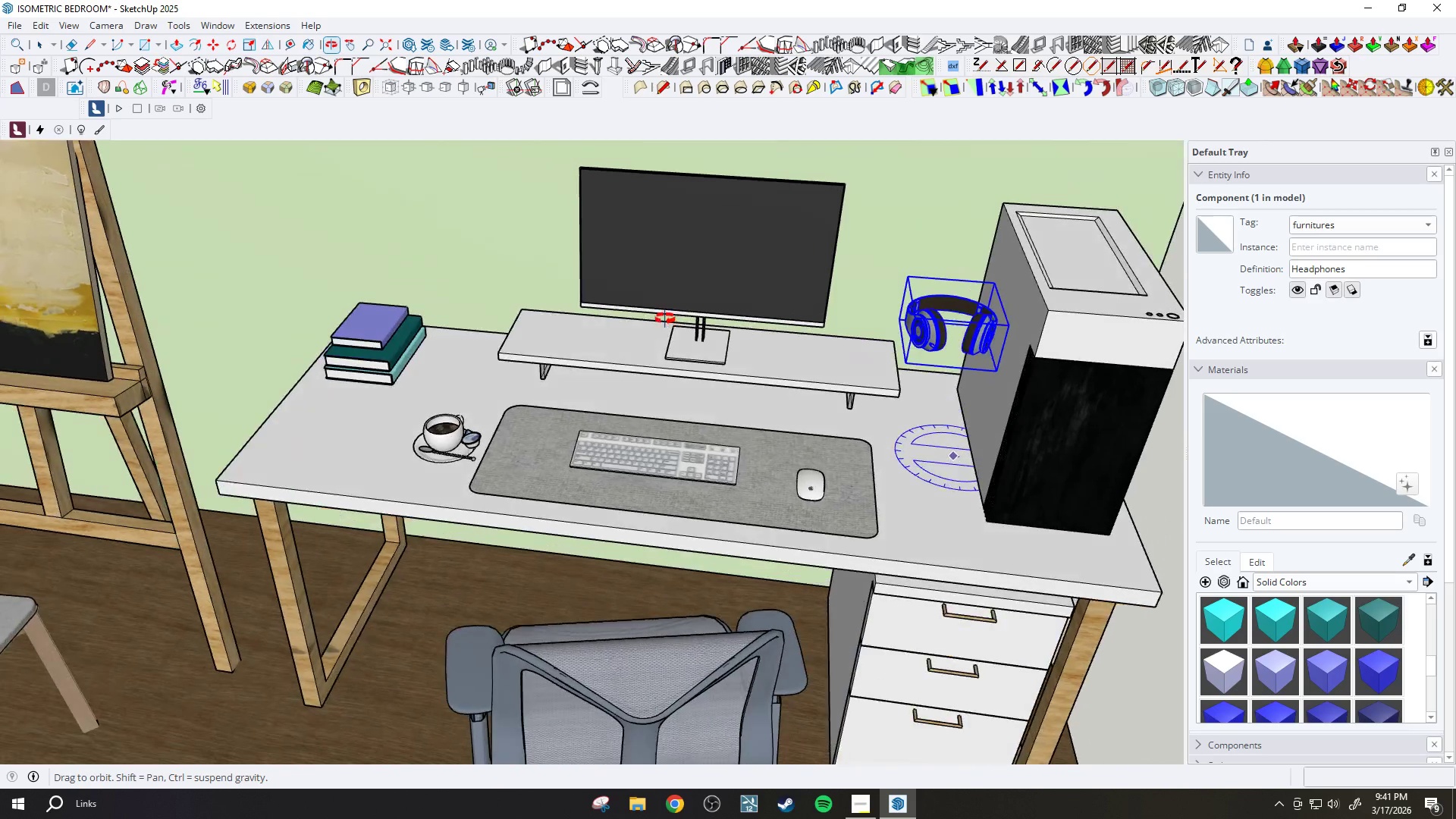 
key(M)
 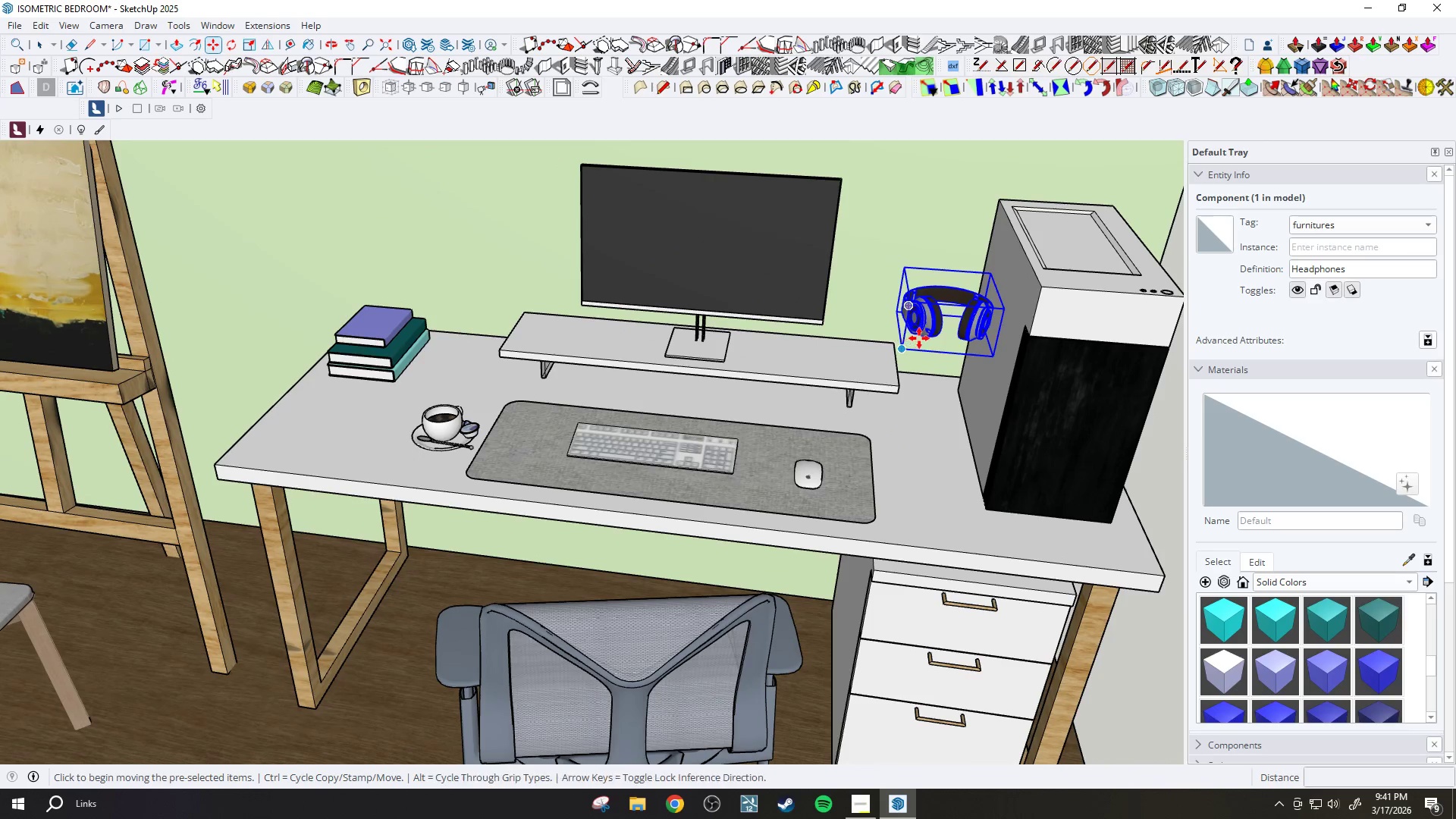 
left_click([919, 337])
 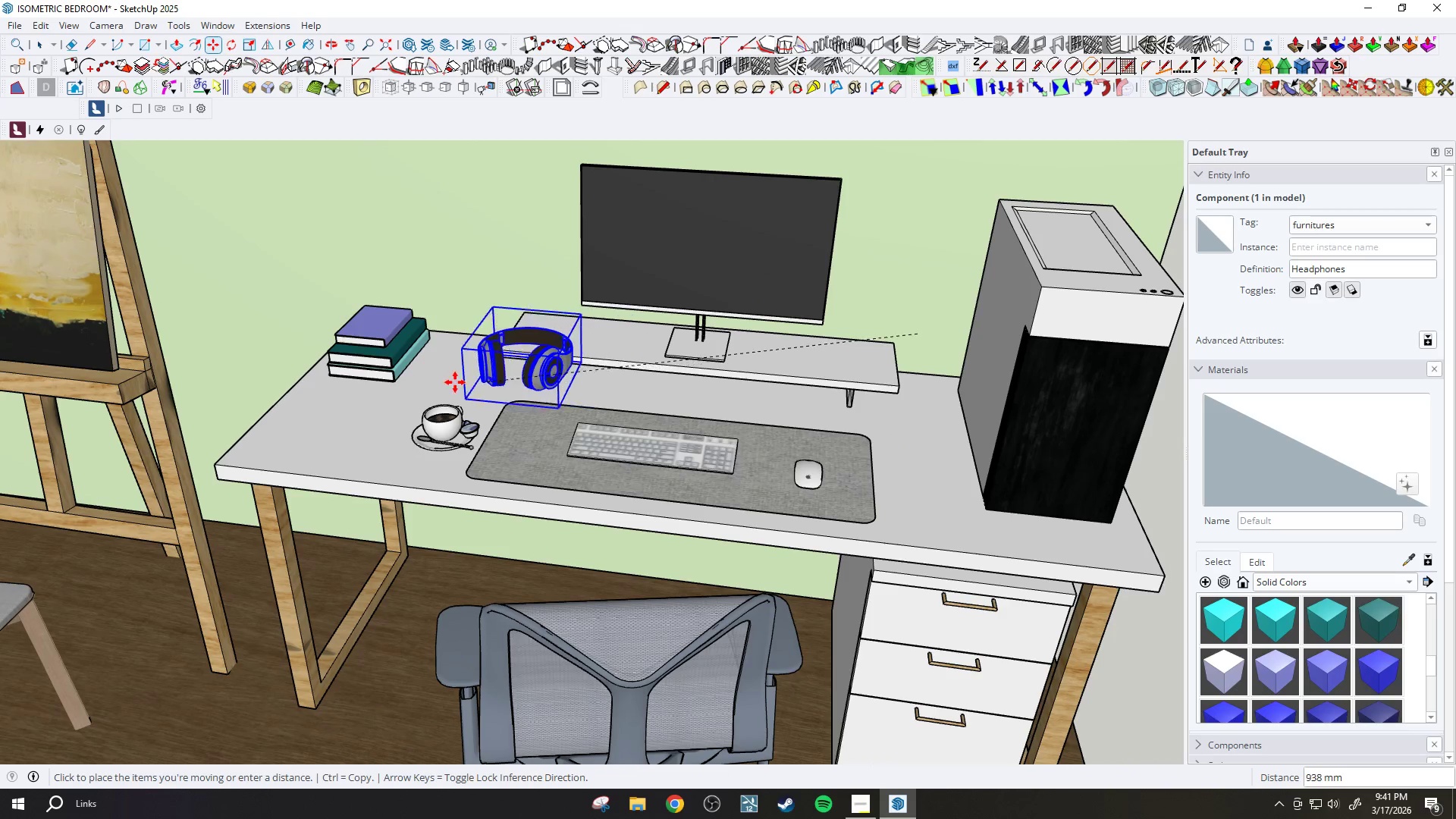 
scroll: coordinate [442, 353], scroll_direction: up, amount: 11.0
 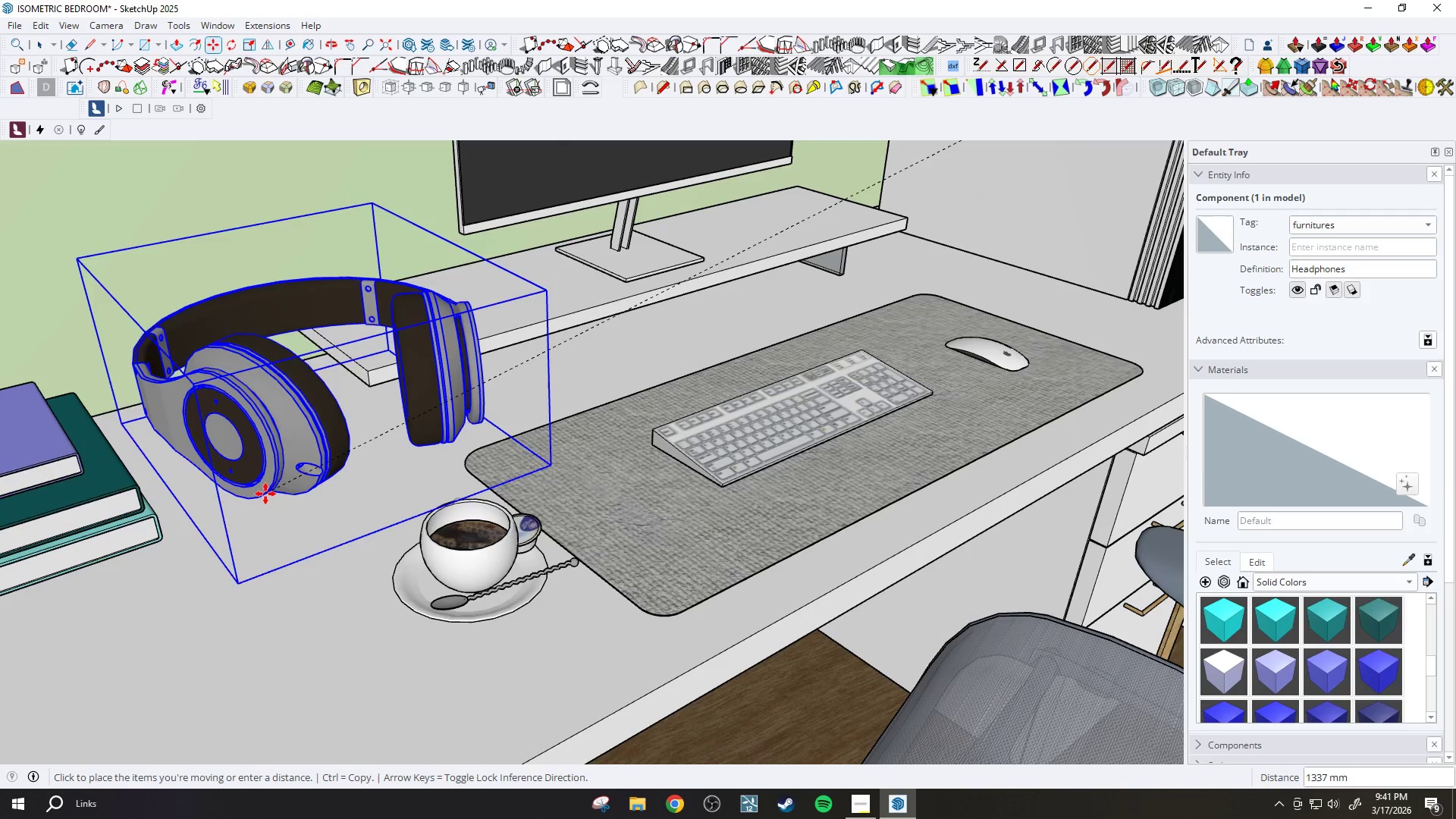 
scroll: coordinate [492, 384], scroll_direction: down, amount: 3.0
 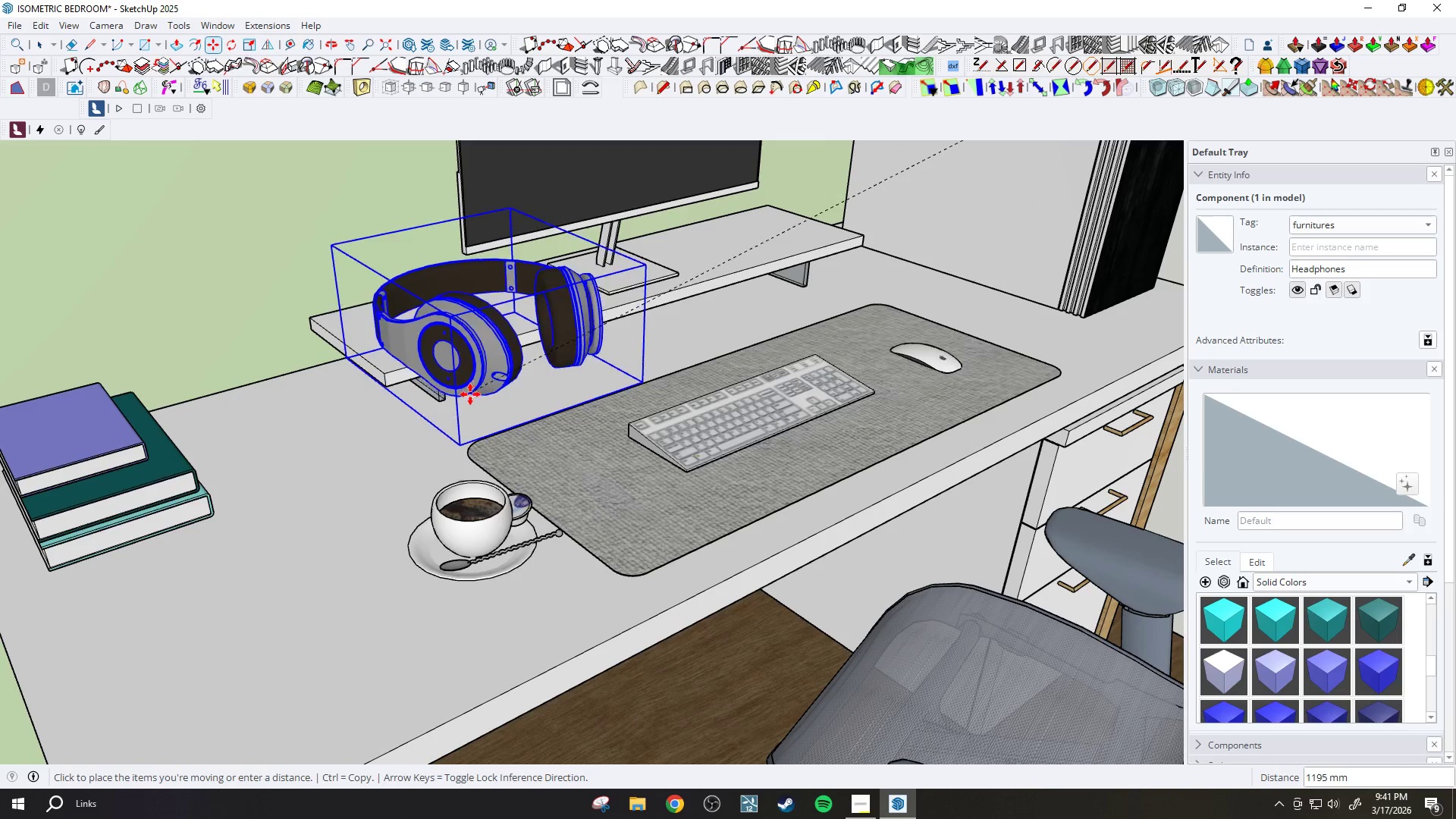 
left_click([447, 431])
 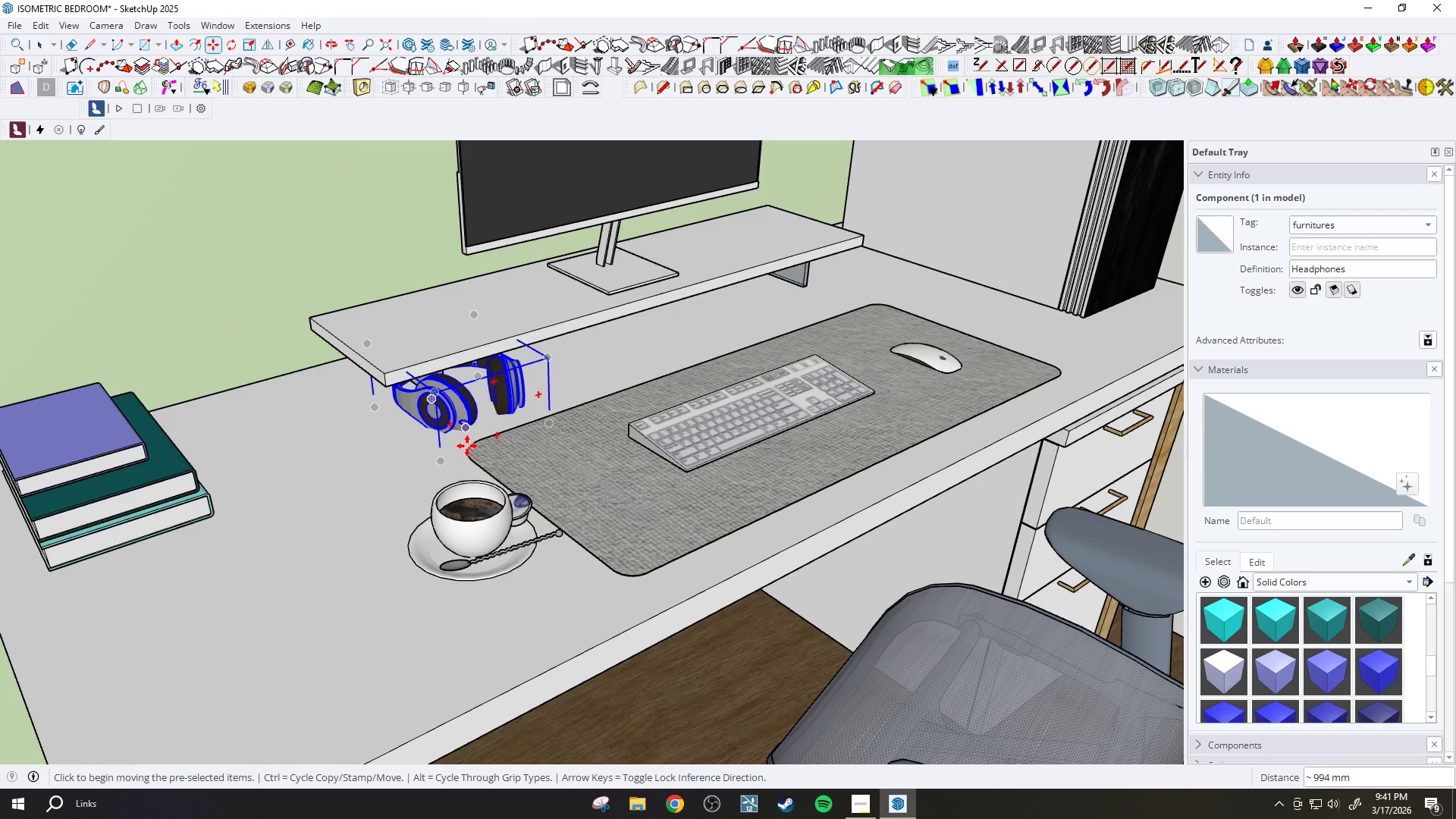 
wait(5.69)
 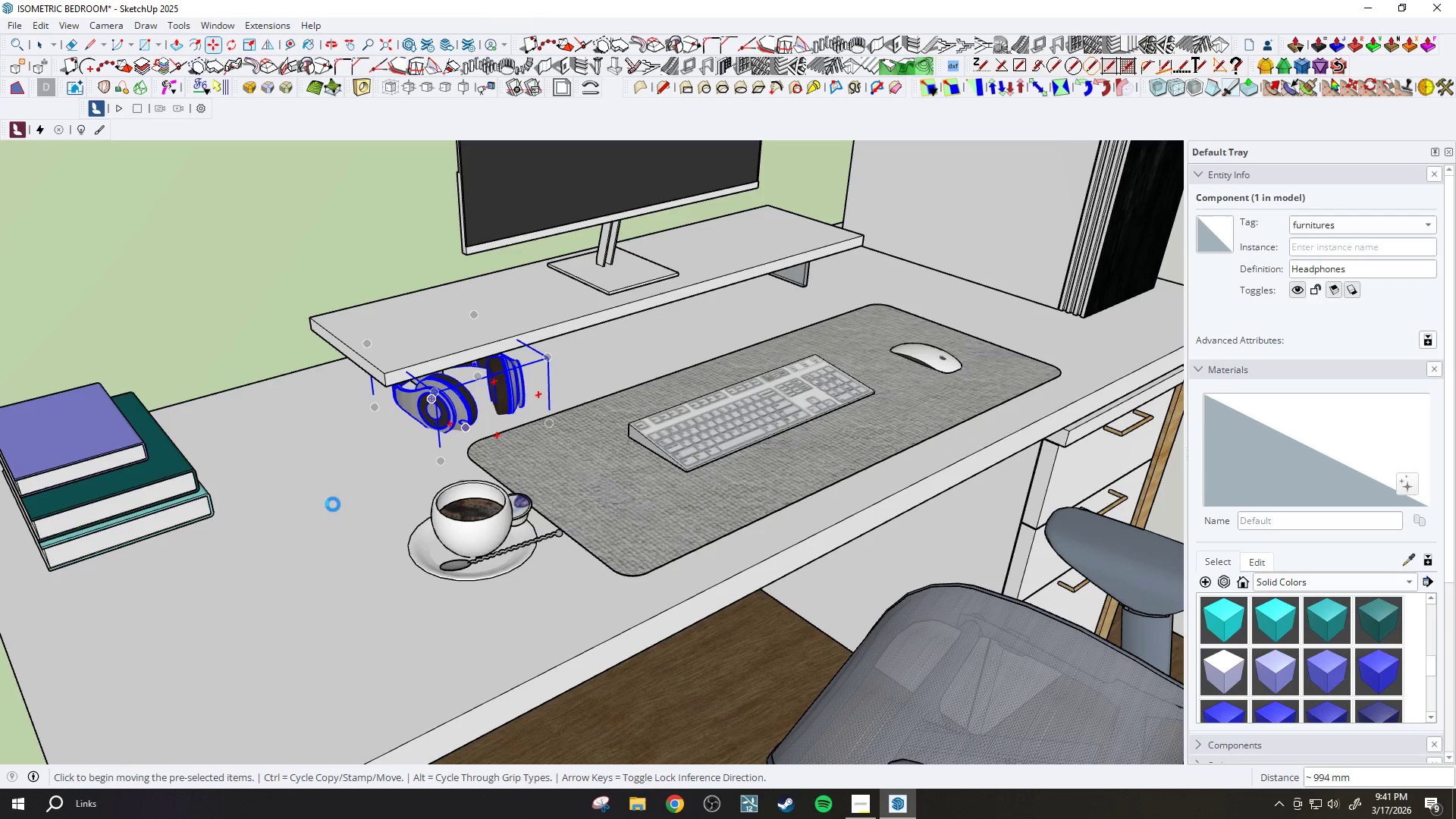 
left_click([284, 535])
 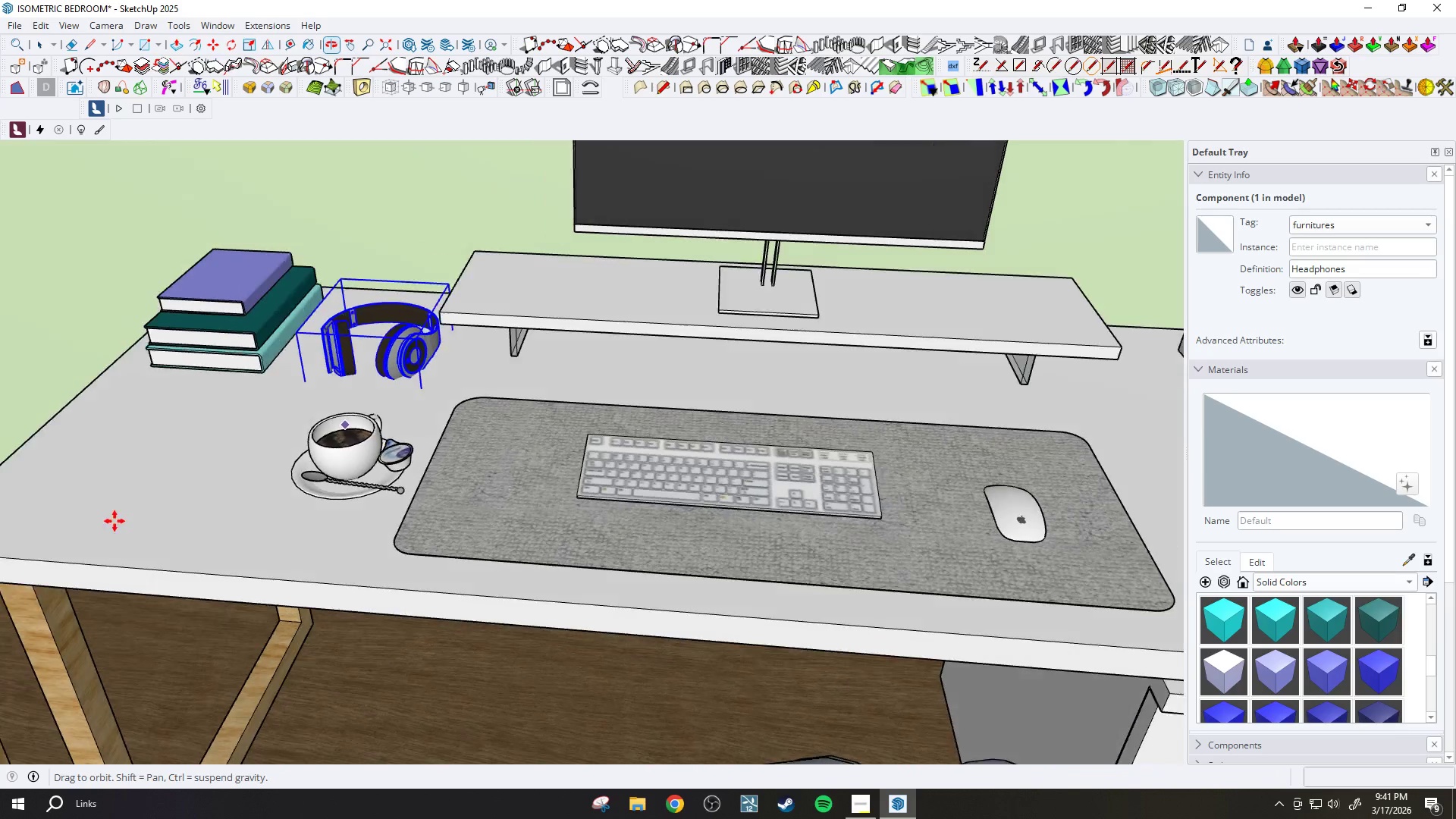 
scroll: coordinate [383, 383], scroll_direction: up, amount: 8.0
 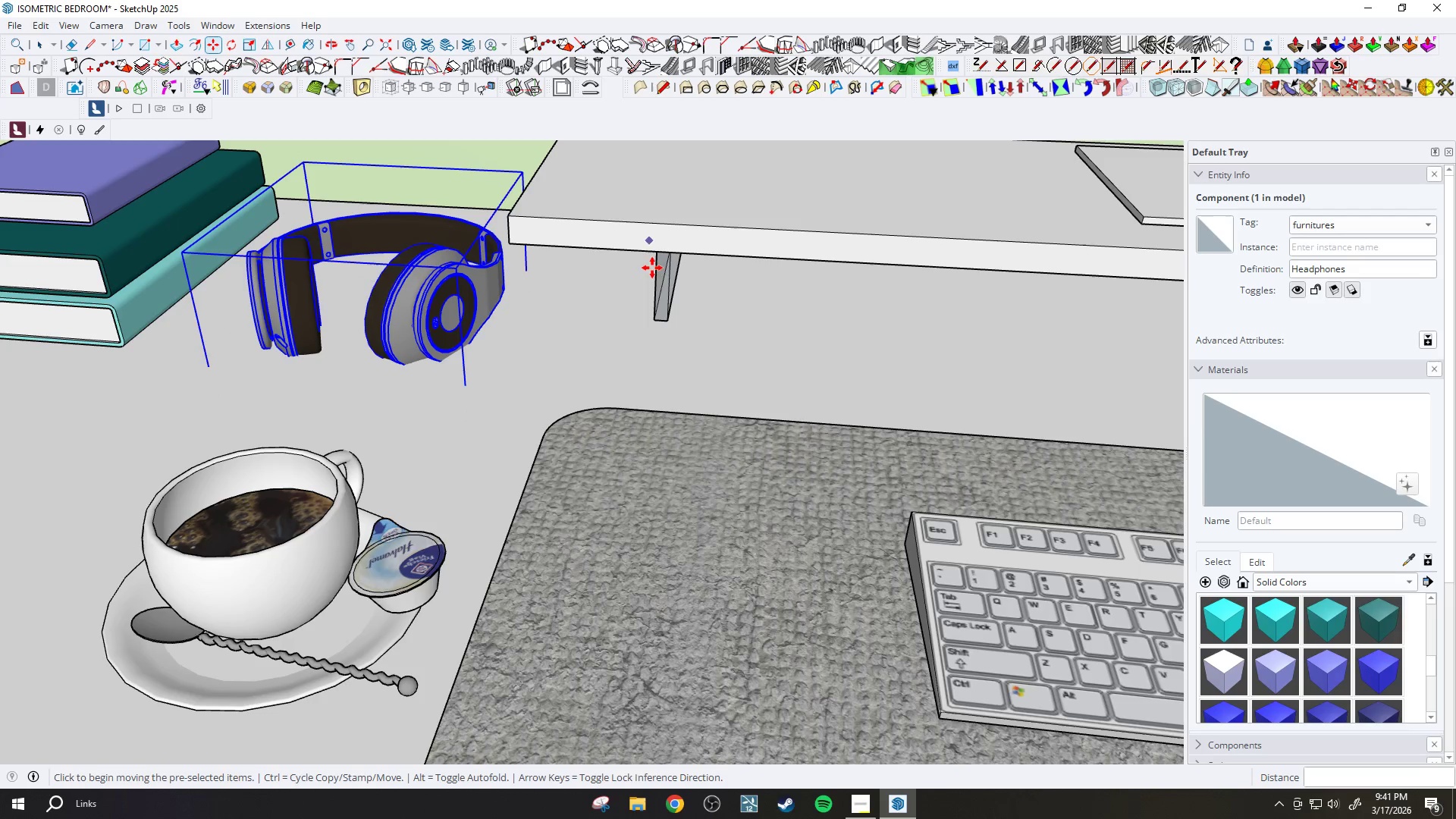 
left_click([656, 281])
 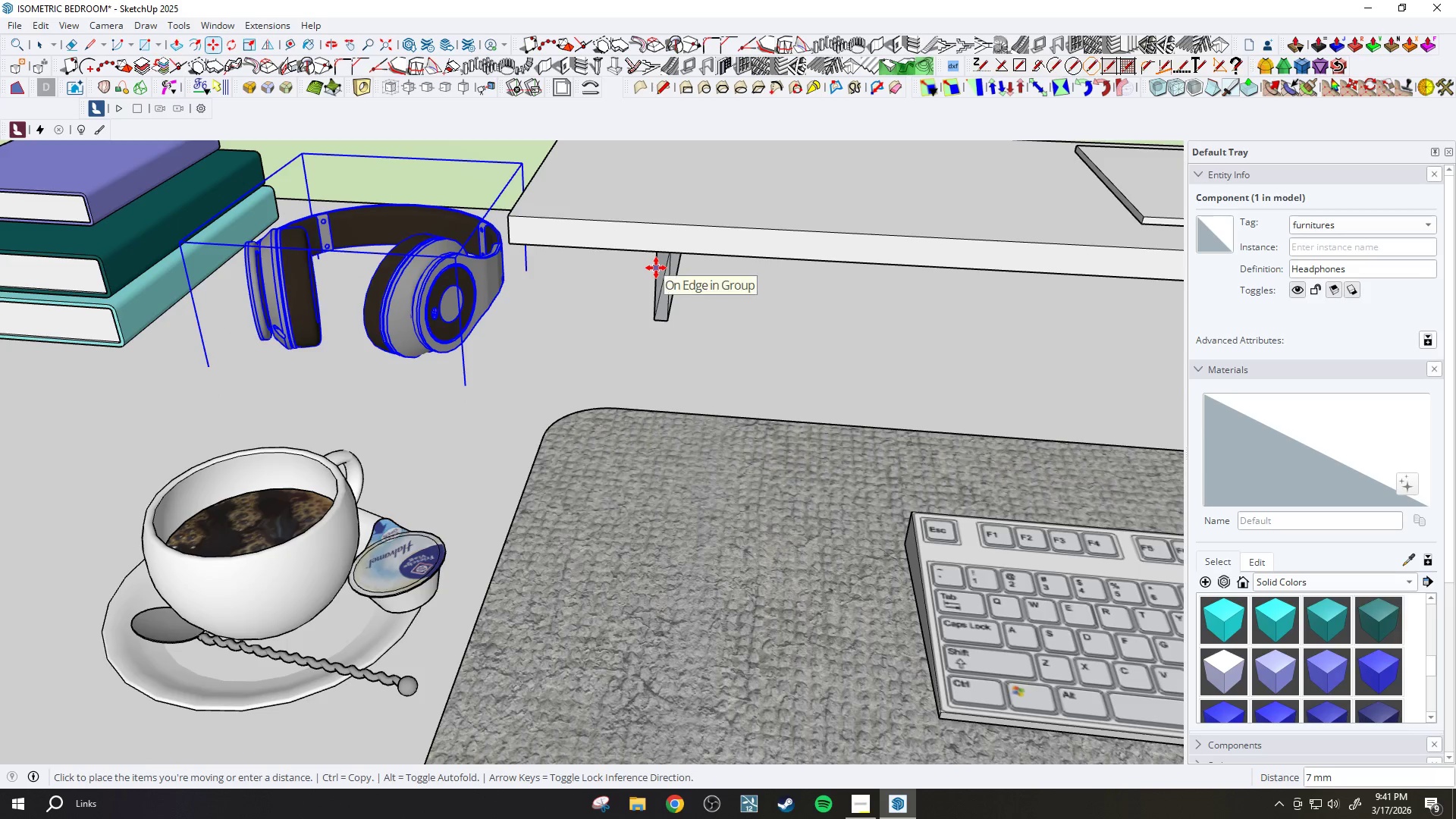 
left_click([656, 268])
 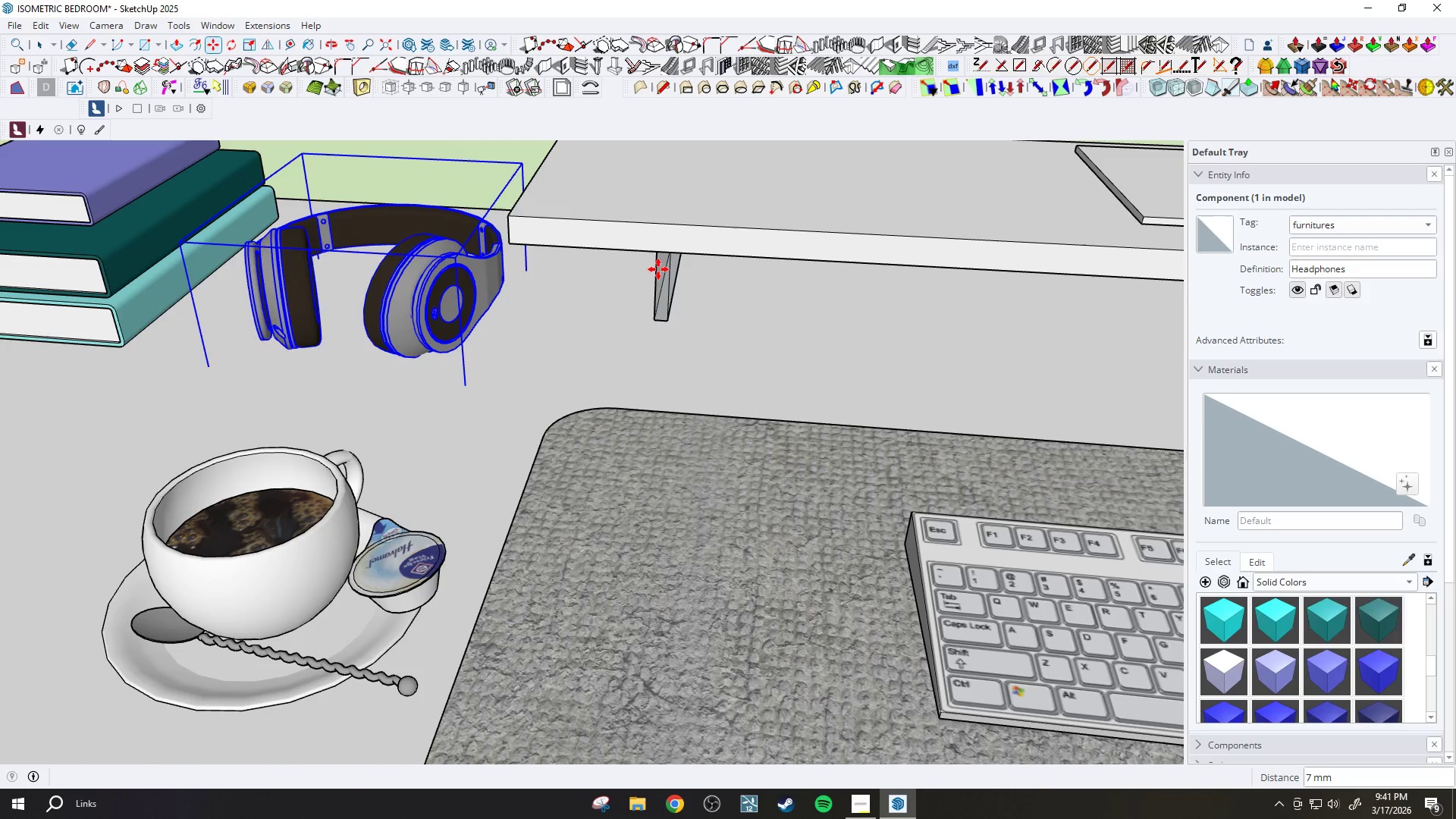 
scroll: coordinate [827, 547], scroll_direction: down, amount: 27.0
 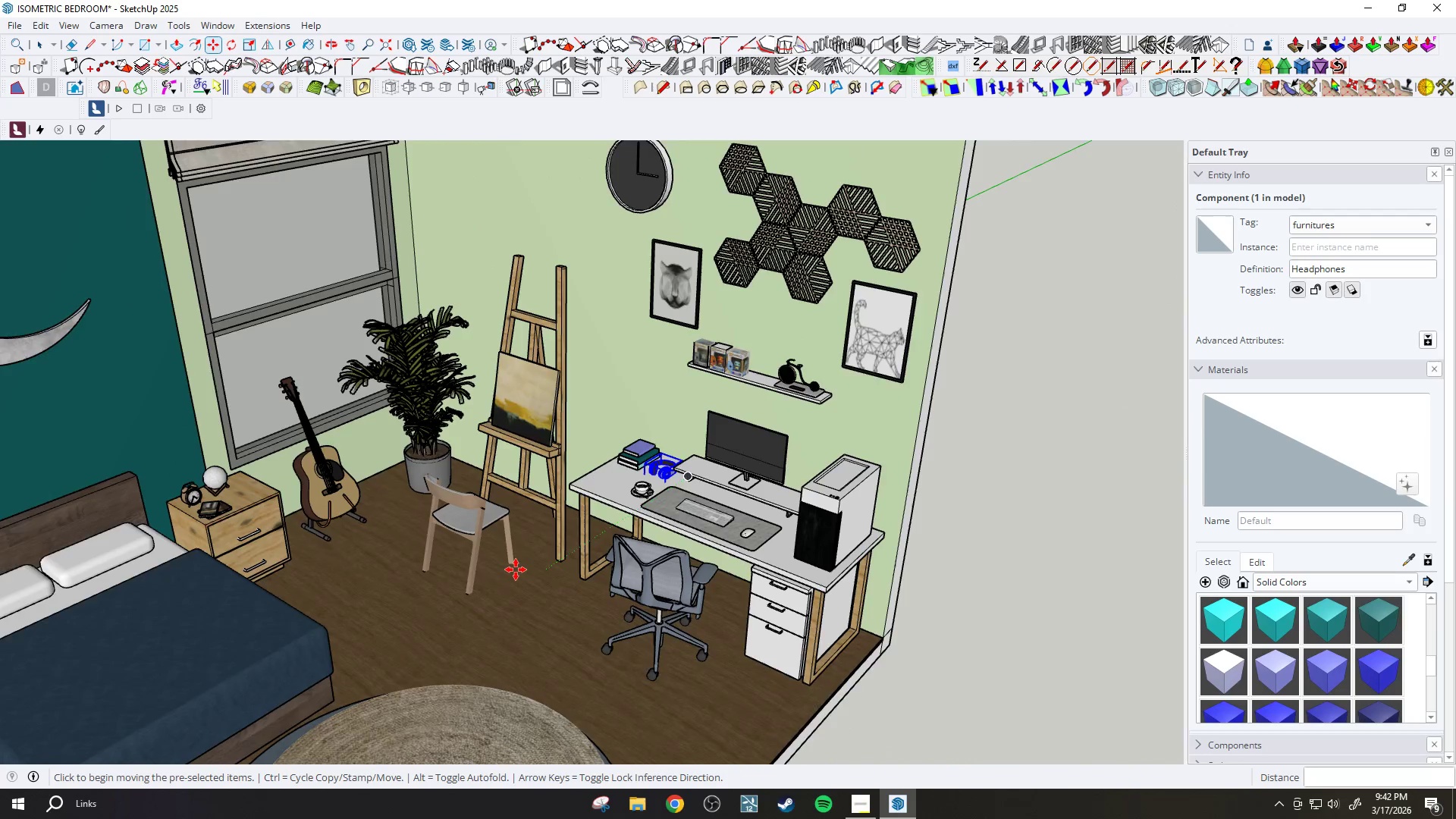 
scroll: coordinate [777, 312], scroll_direction: up, amount: 21.0
 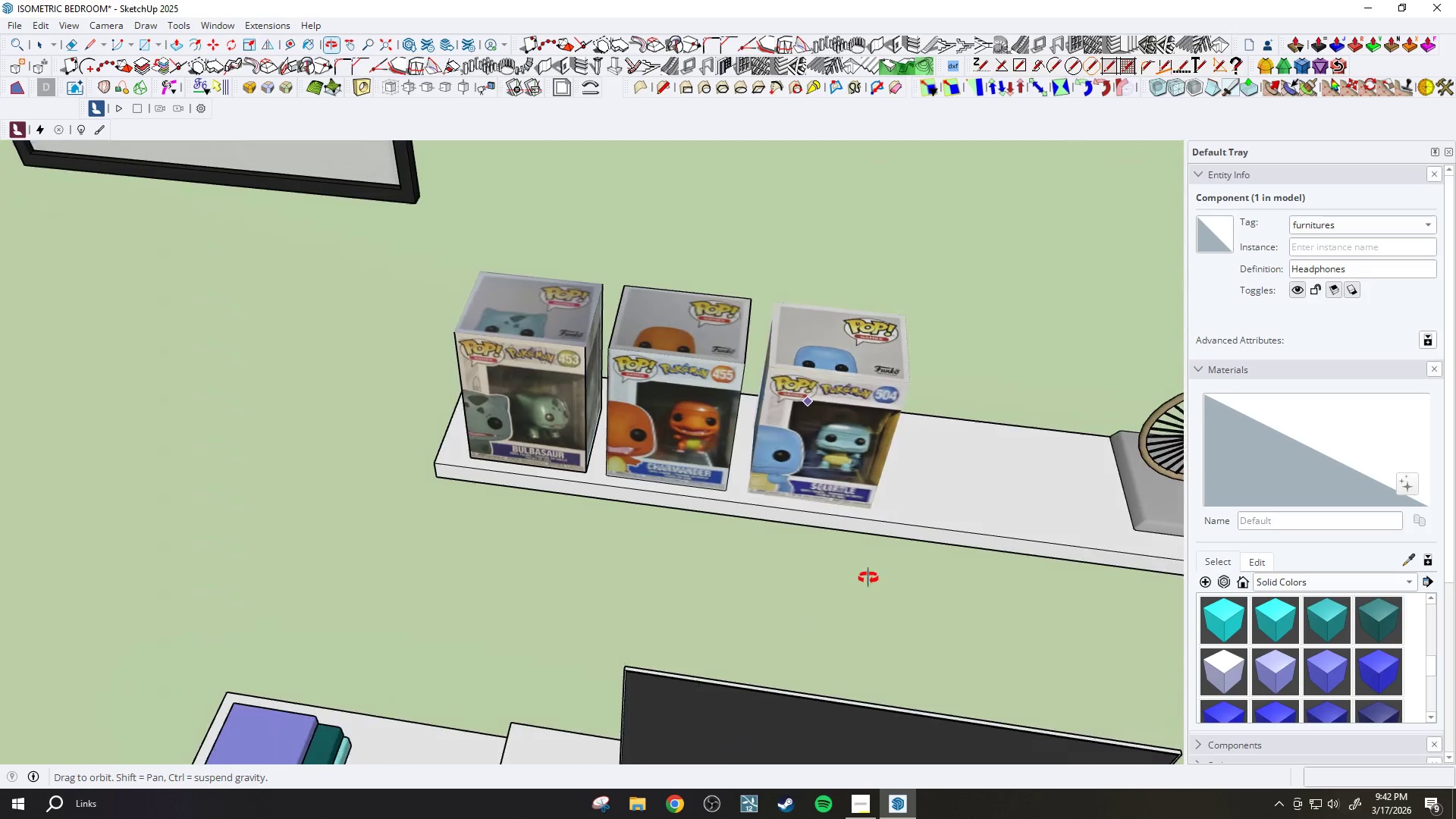 
scroll: coordinate [733, 397], scroll_direction: down, amount: 23.0
 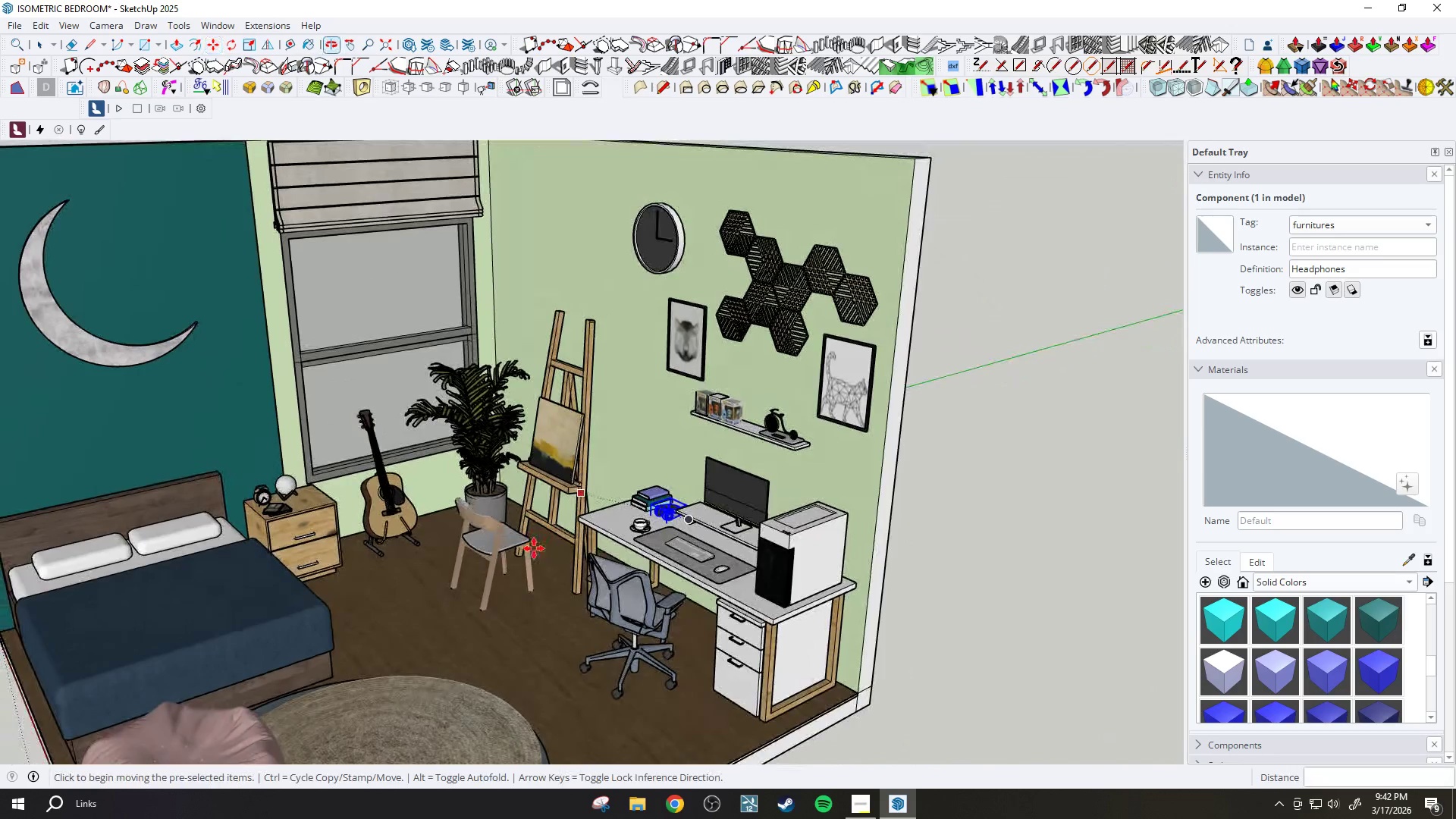 
scroll: coordinate [445, 542], scroll_direction: up, amount: 1.0
 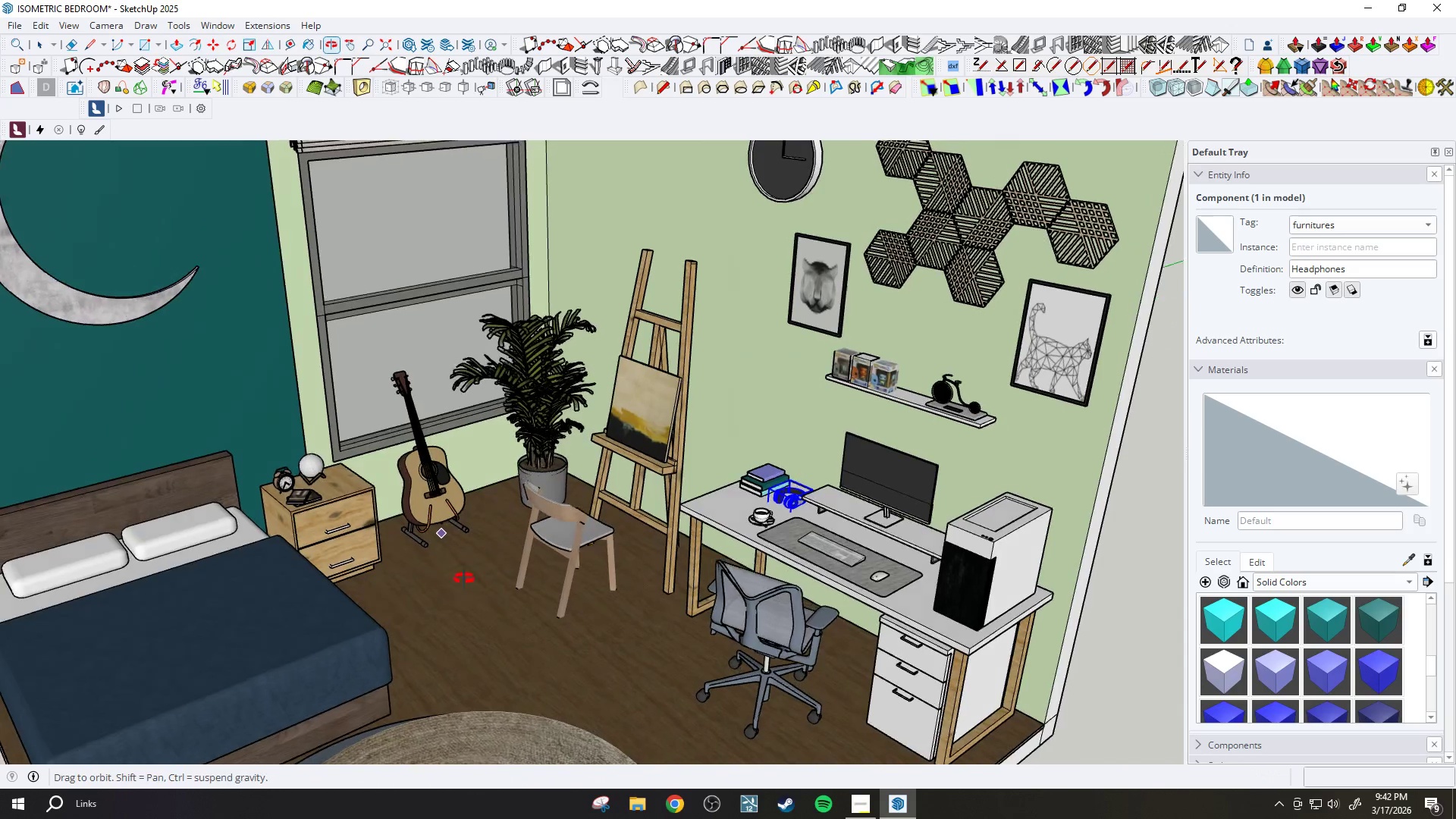 
key(Space)
 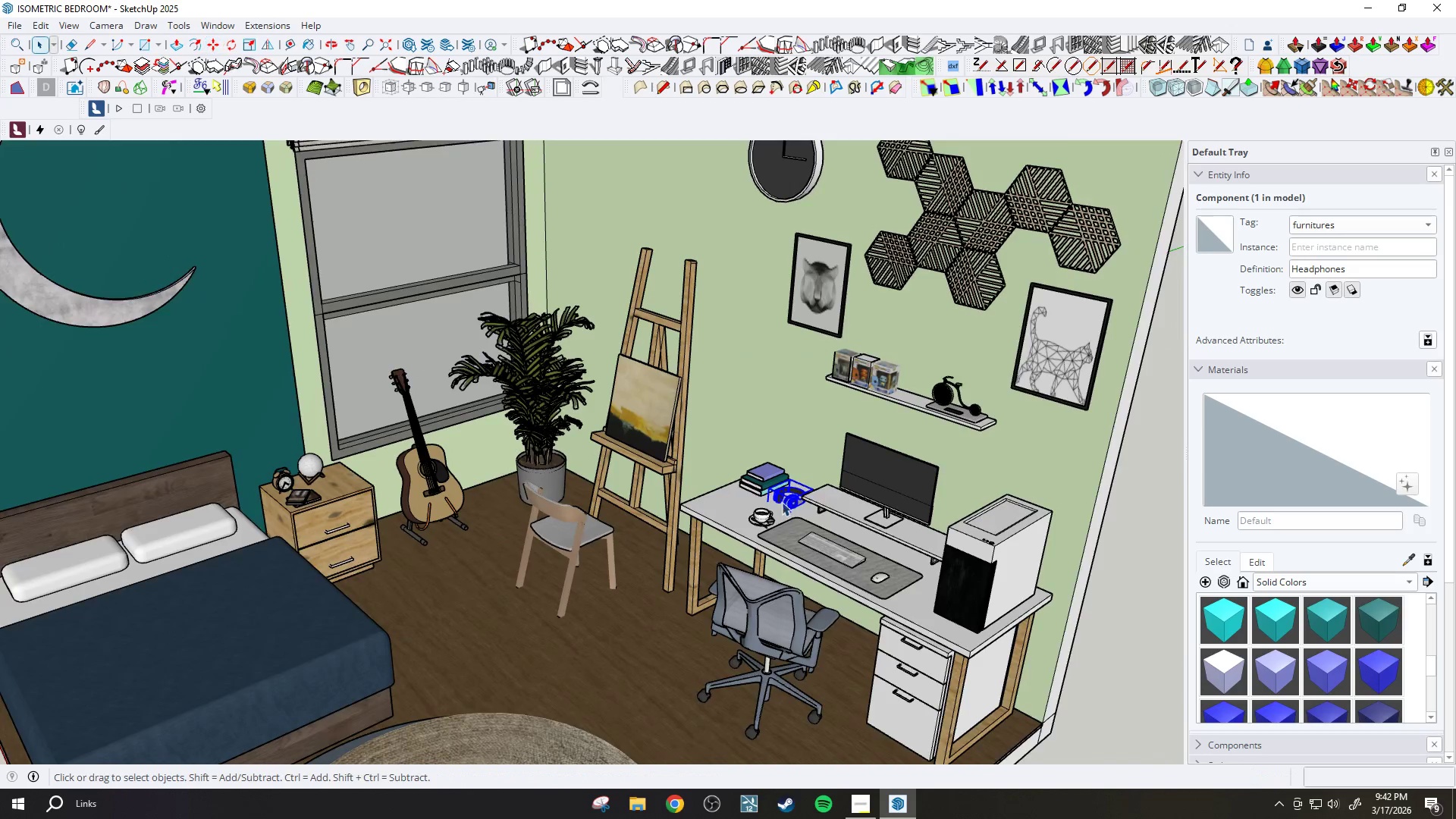 
scroll: coordinate [782, 500], scroll_direction: up, amount: 3.0
 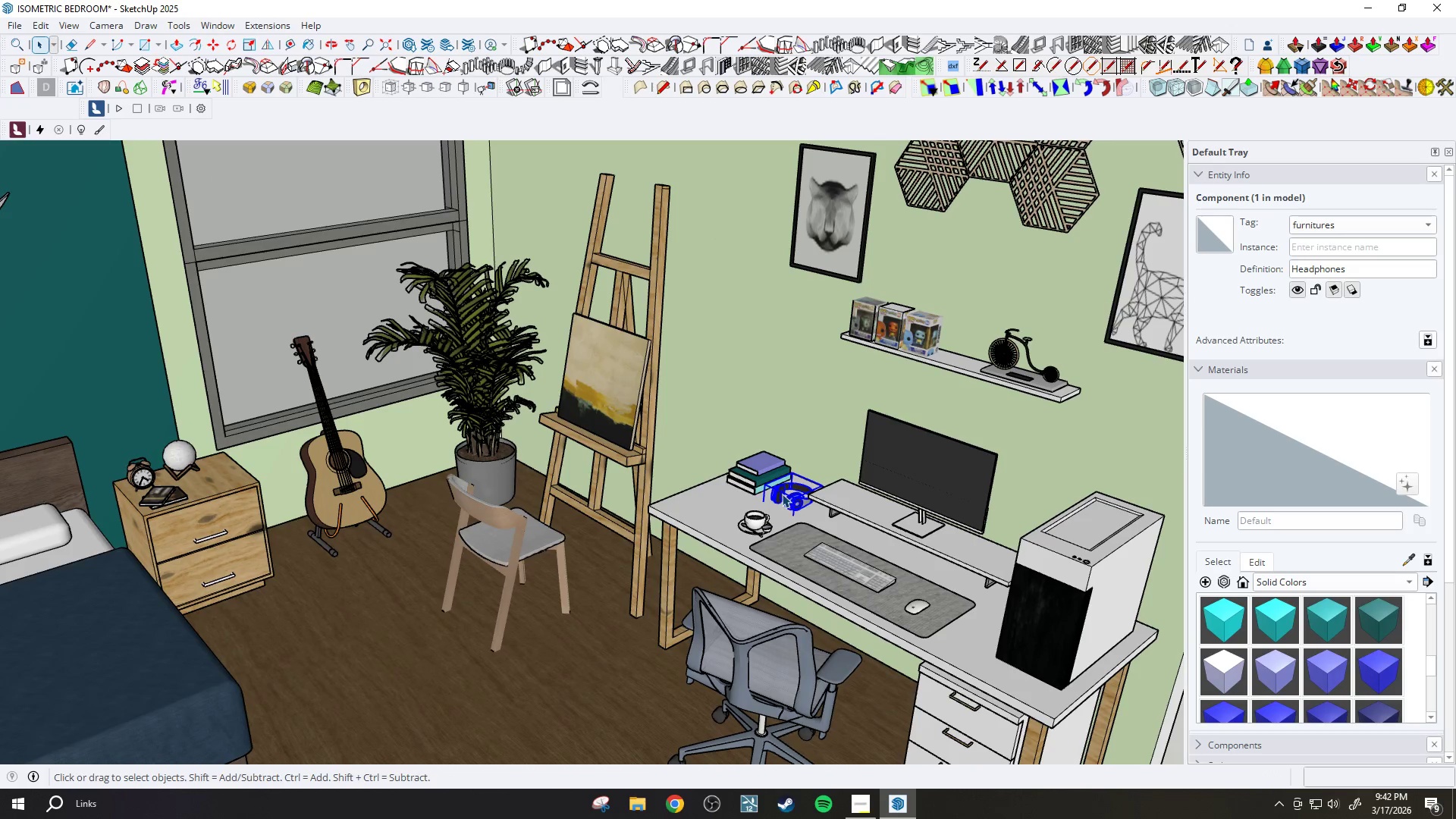 
hold_key(key=ShiftLeft, duration=0.59)
hold_key(key=ControlLeft, duration=0.59)
left_click([780, 493])
 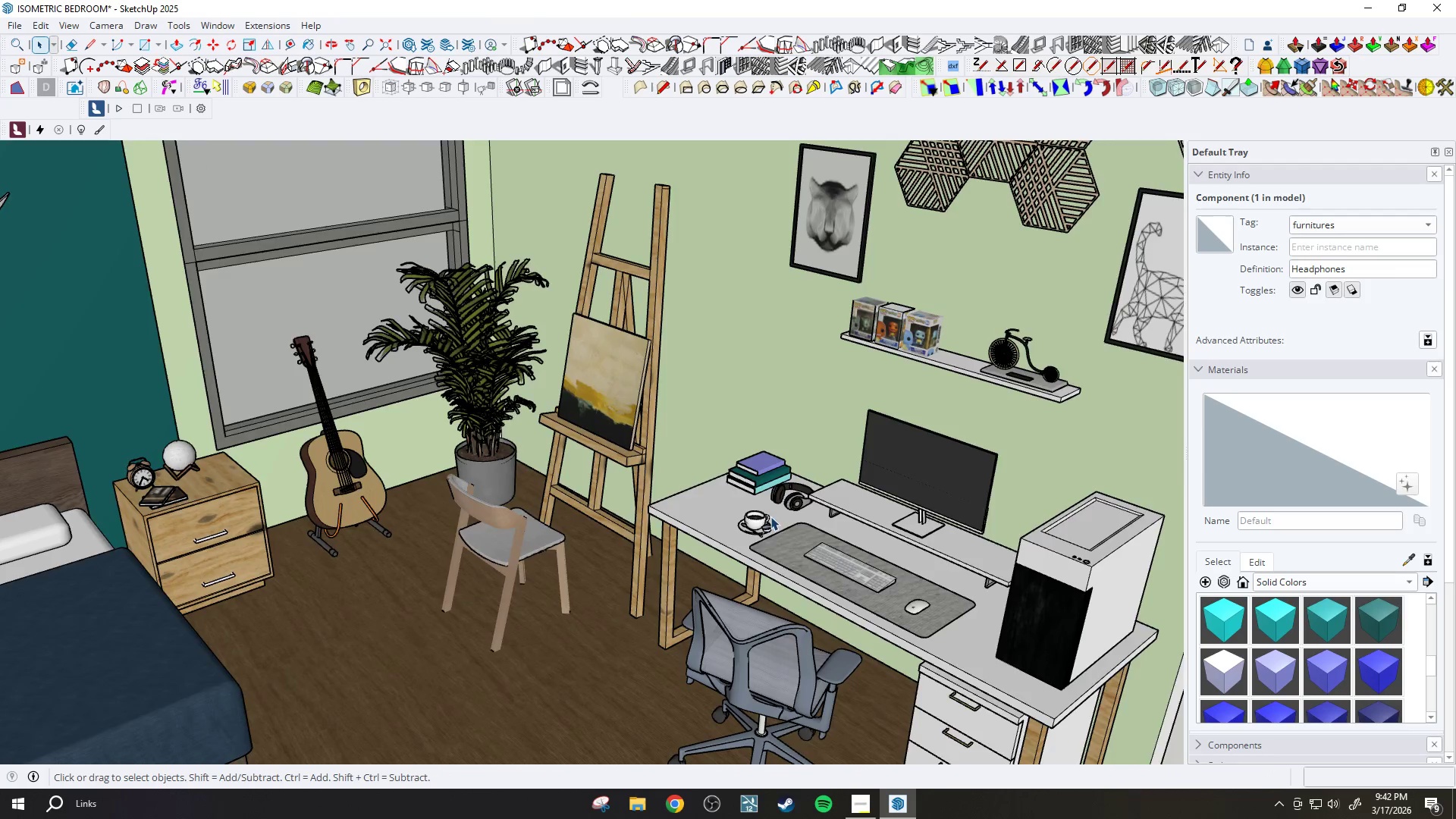 
key(H)
 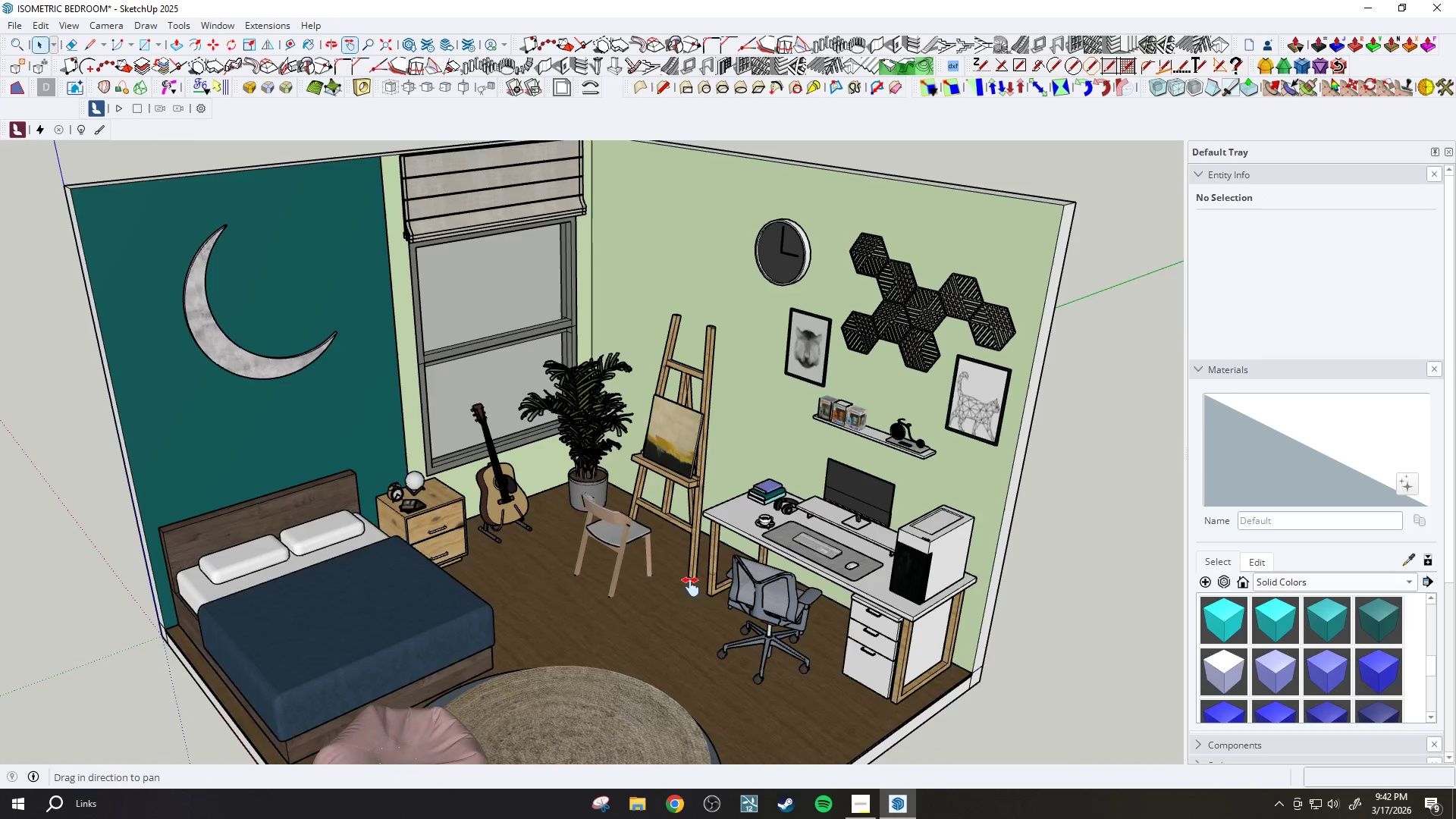 
left_click_drag(start_coordinate=[692, 579], to_coordinate=[705, 522])
 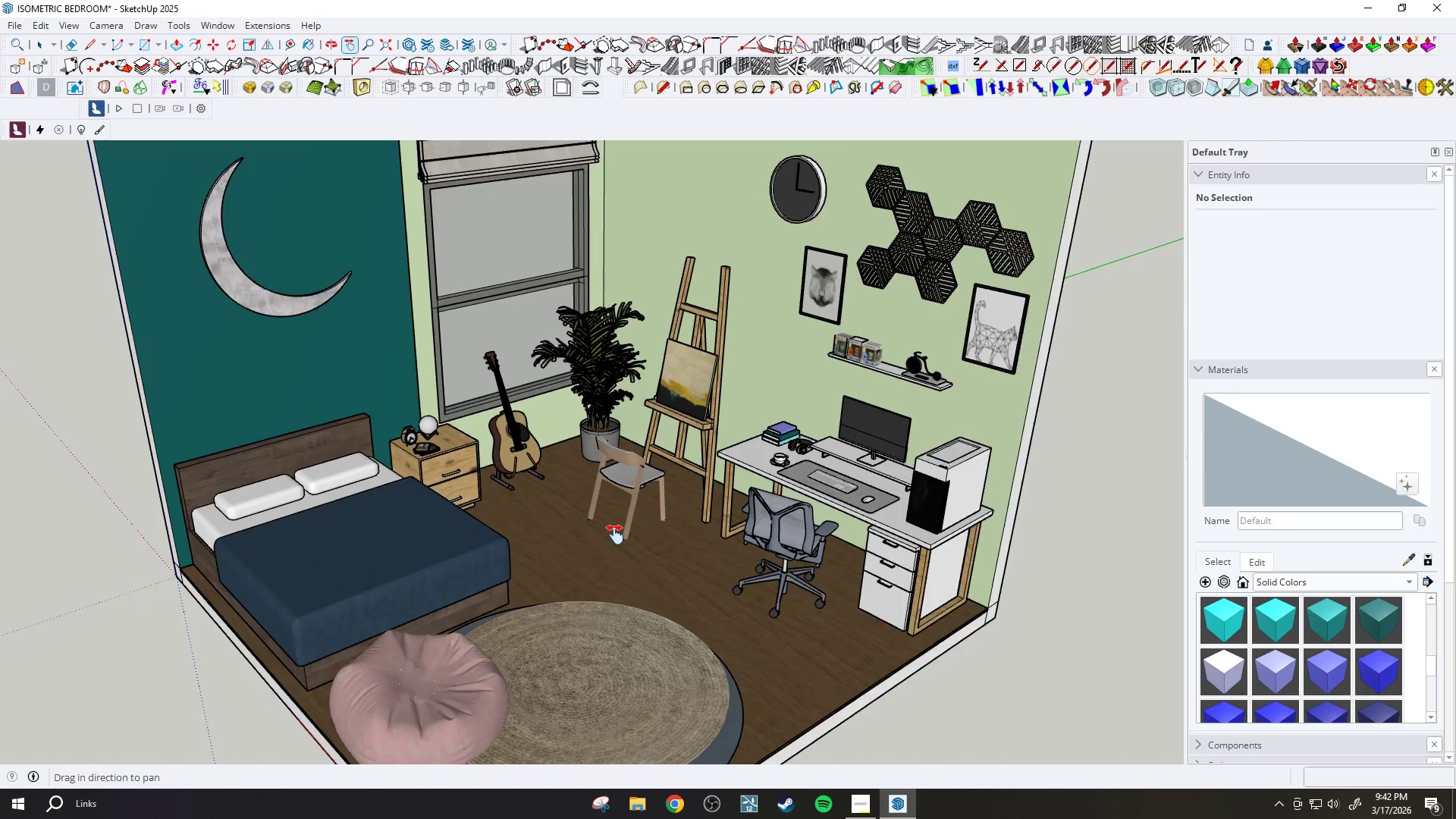 
scroll: coordinate [778, 519], scroll_direction: down, amount: 6.0
 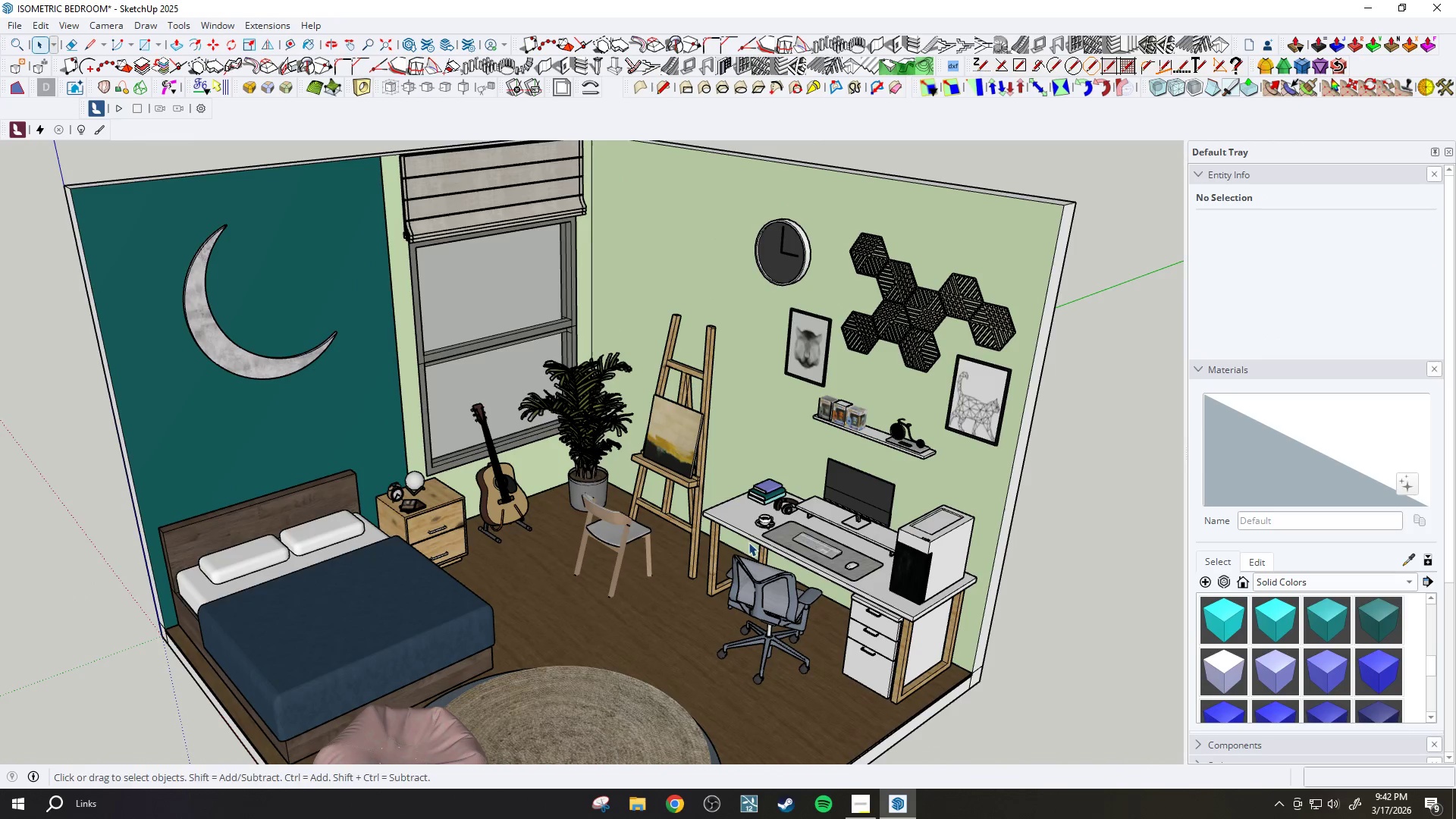 
scroll: coordinate [460, 446], scroll_direction: up, amount: 7.0
 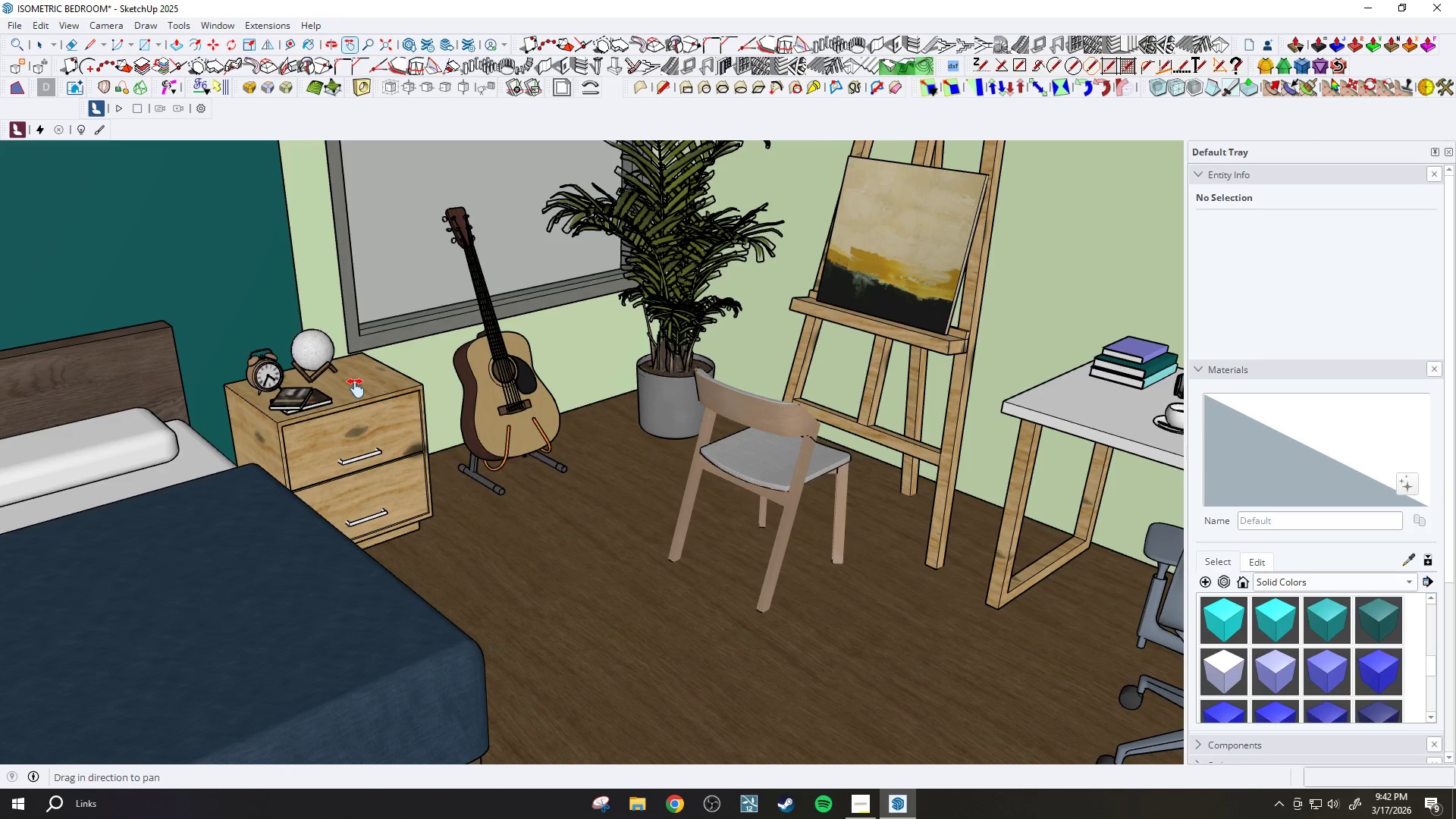 
scroll: coordinate [356, 388], scroll_direction: down, amount: 5.0
 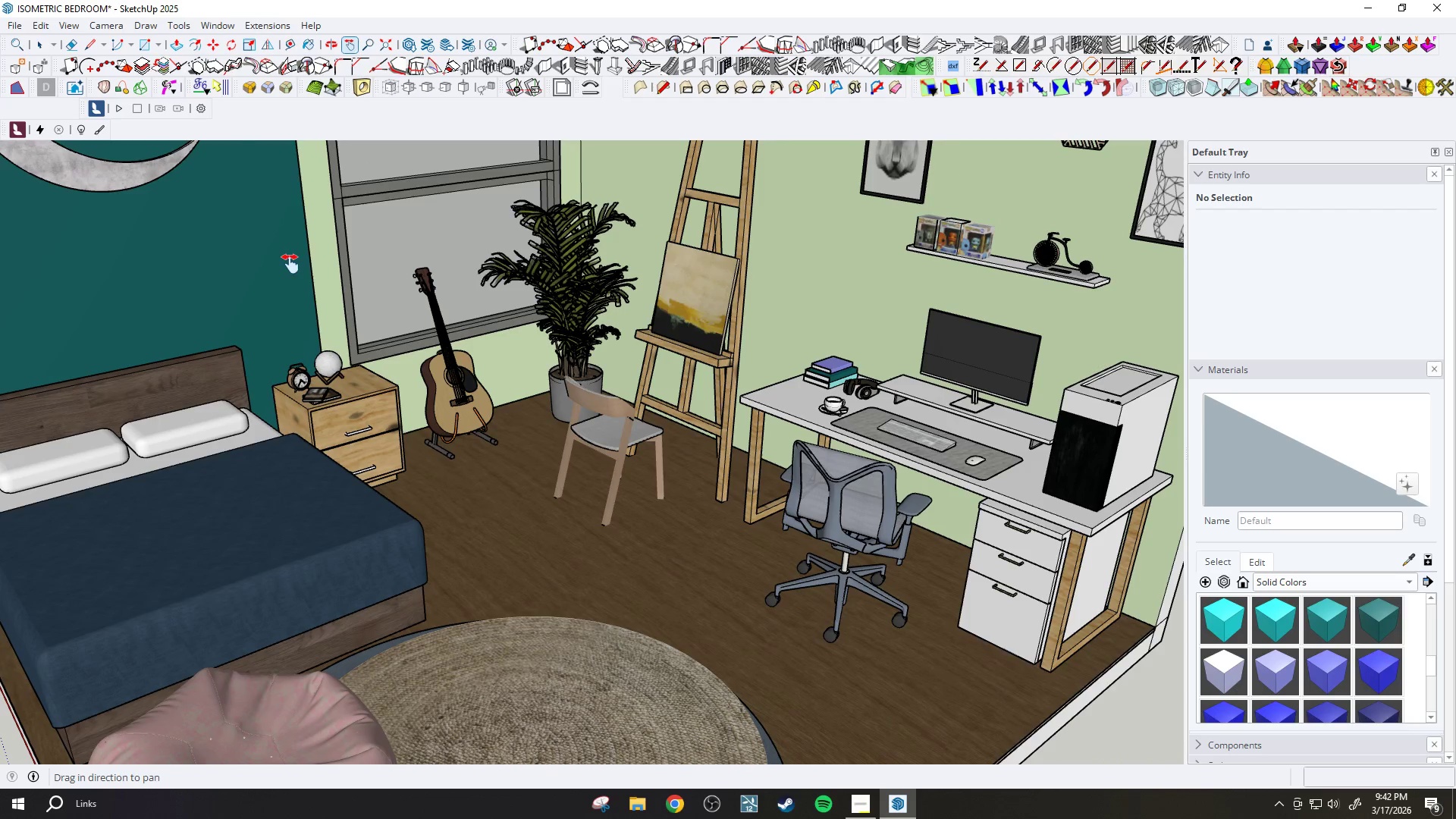 
left_click([219, 23])
 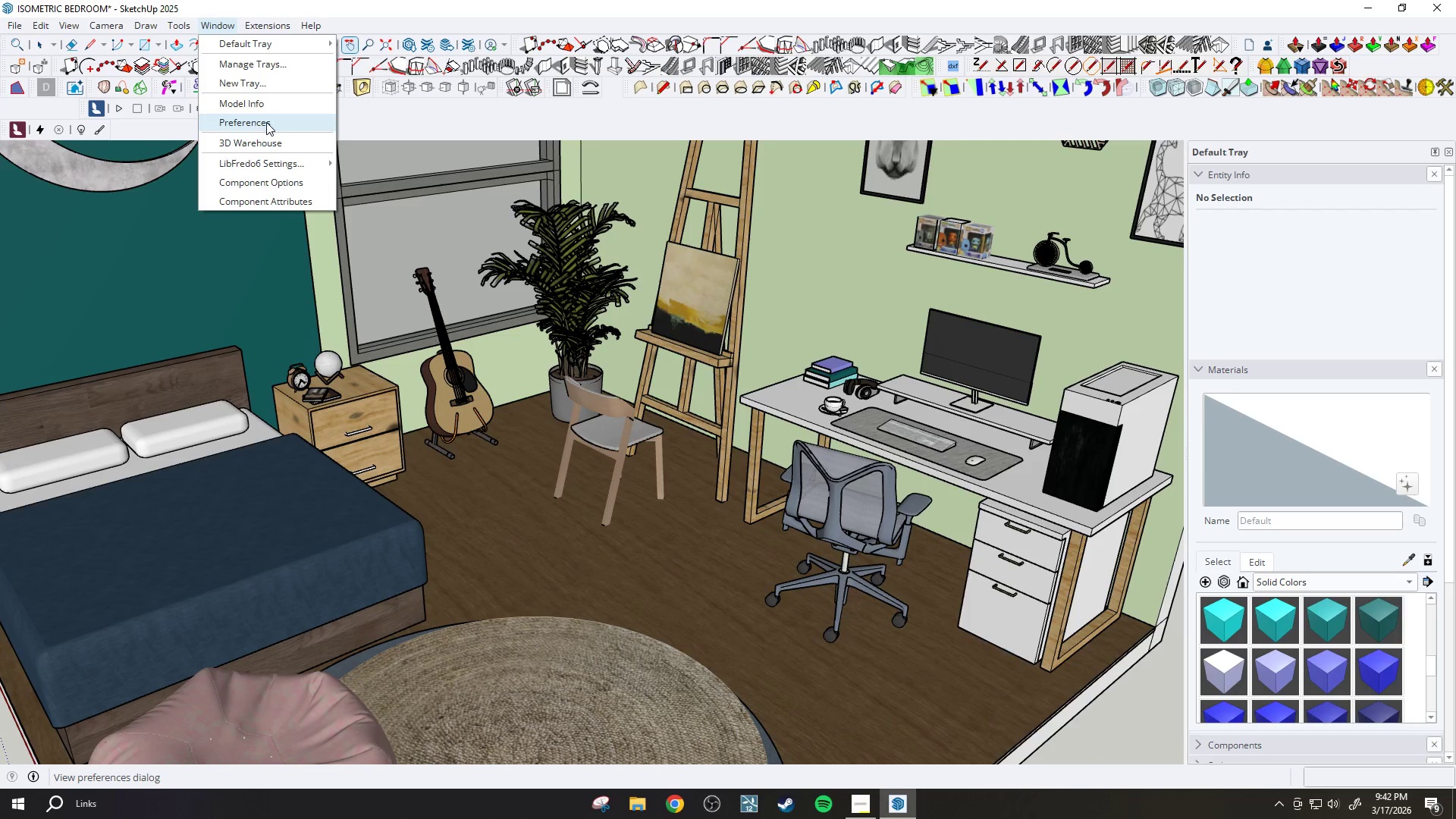 
left_click([265, 140])
 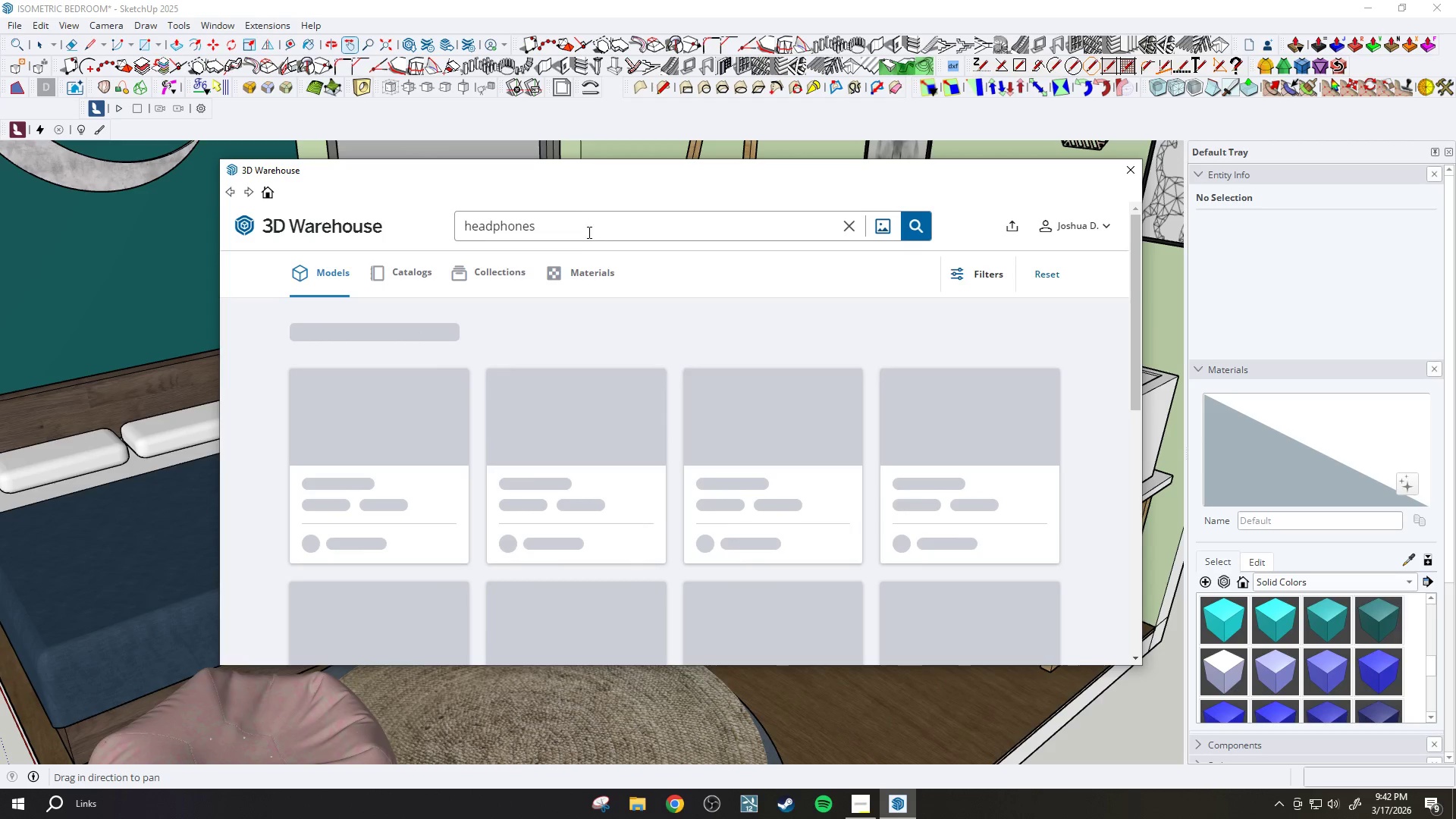 
double_click([578, 232])
 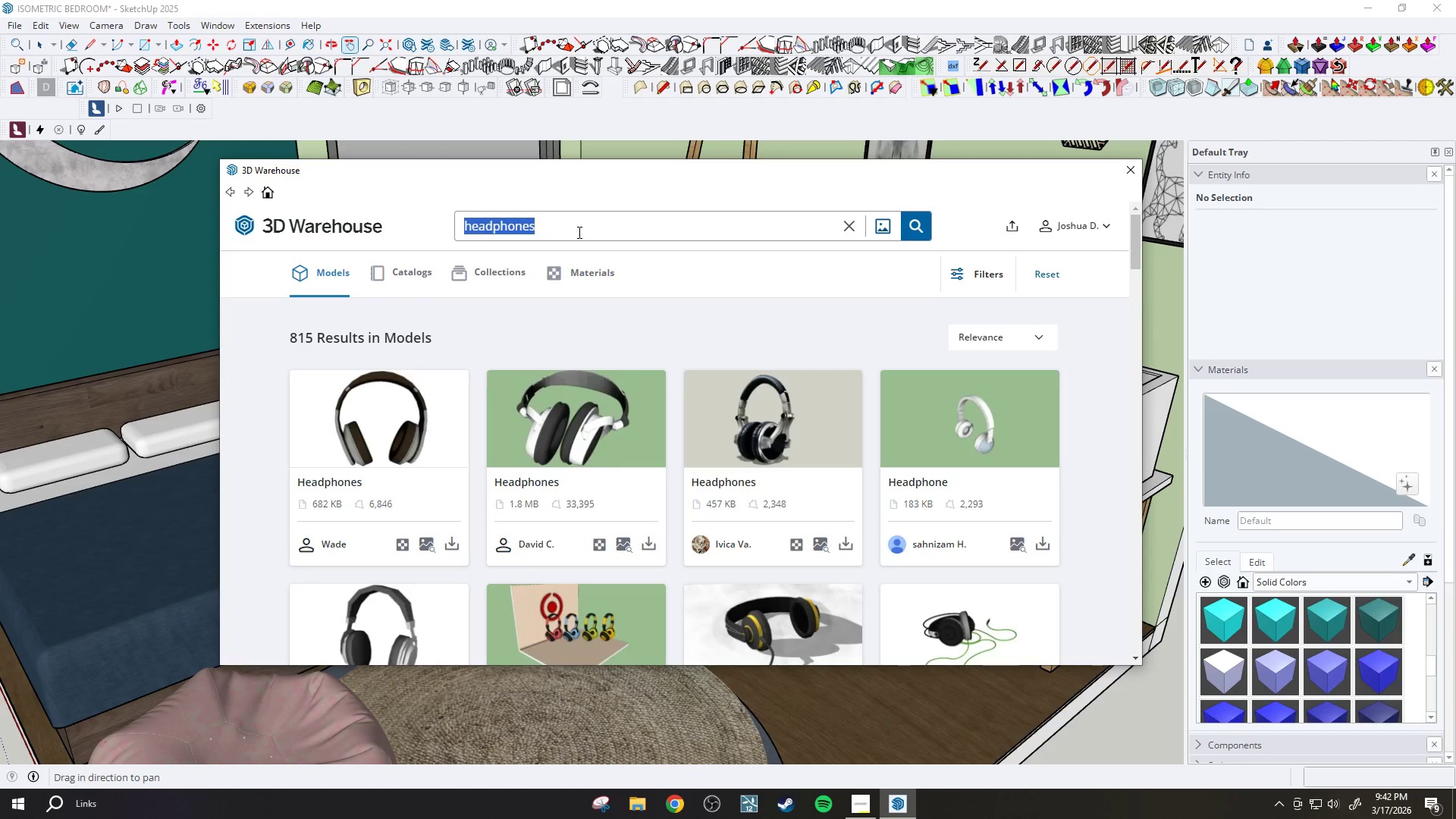 
triple_click([578, 232])
 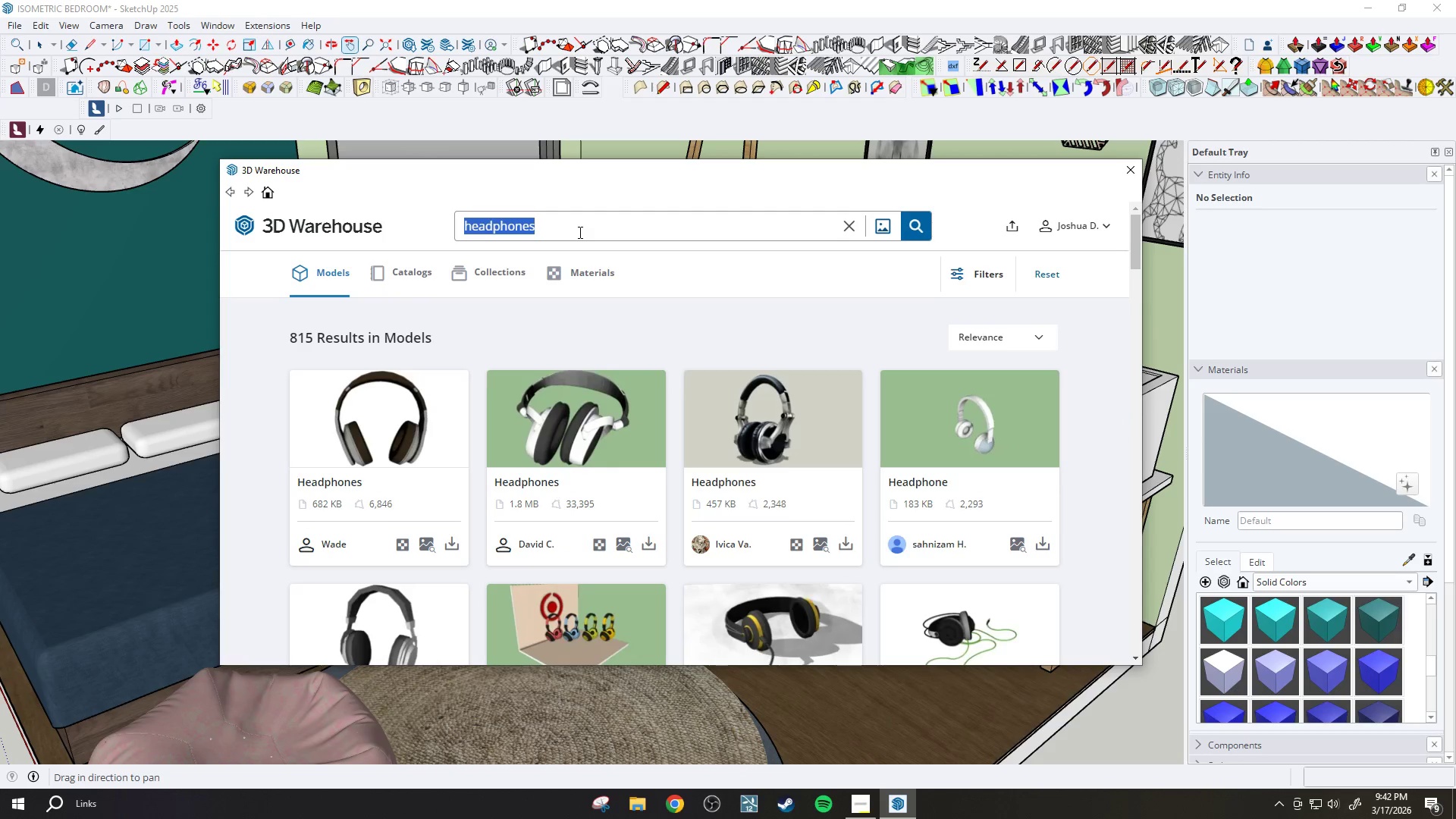 
type(eyeglasses)
 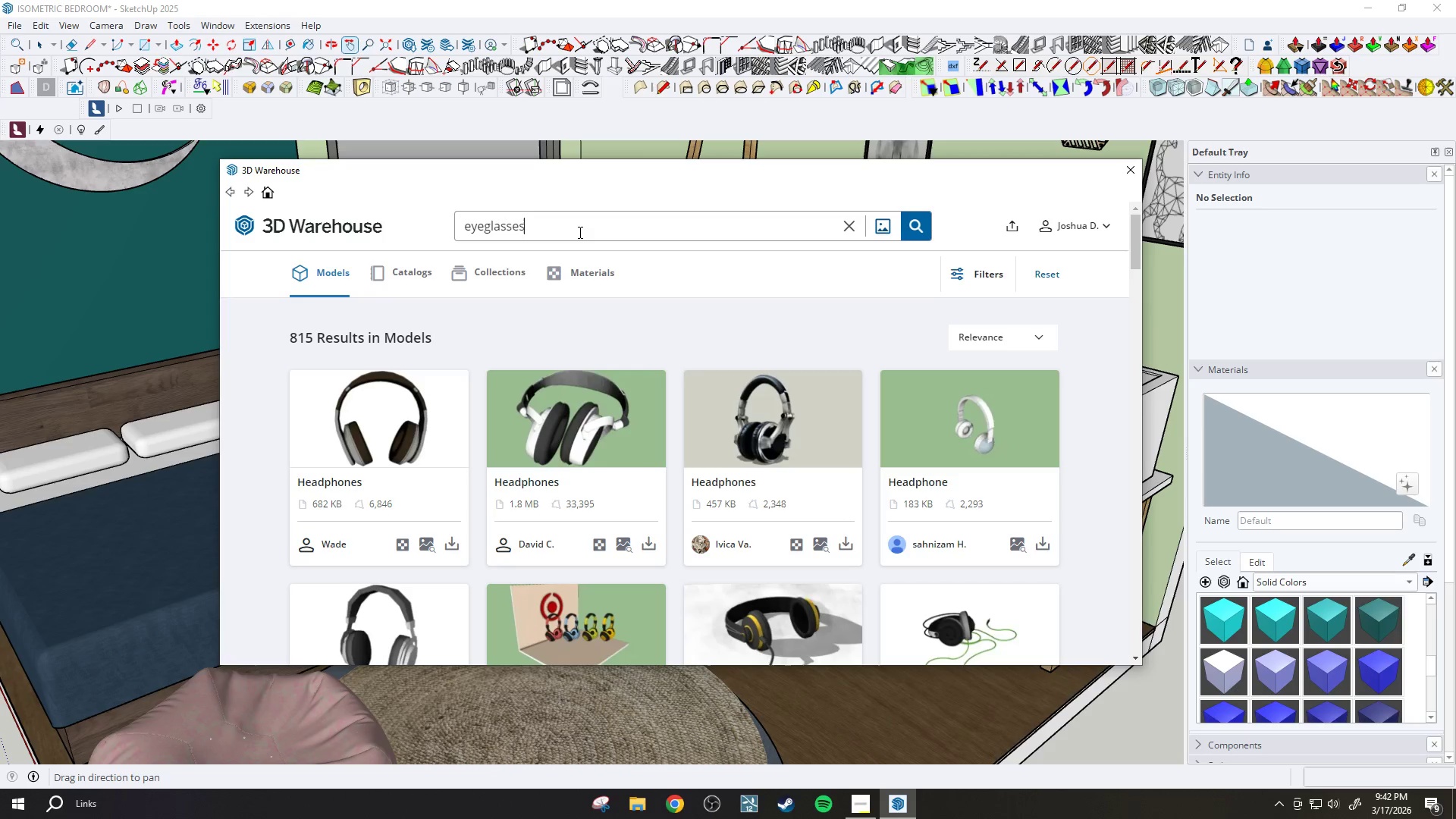 
key(Enter)
 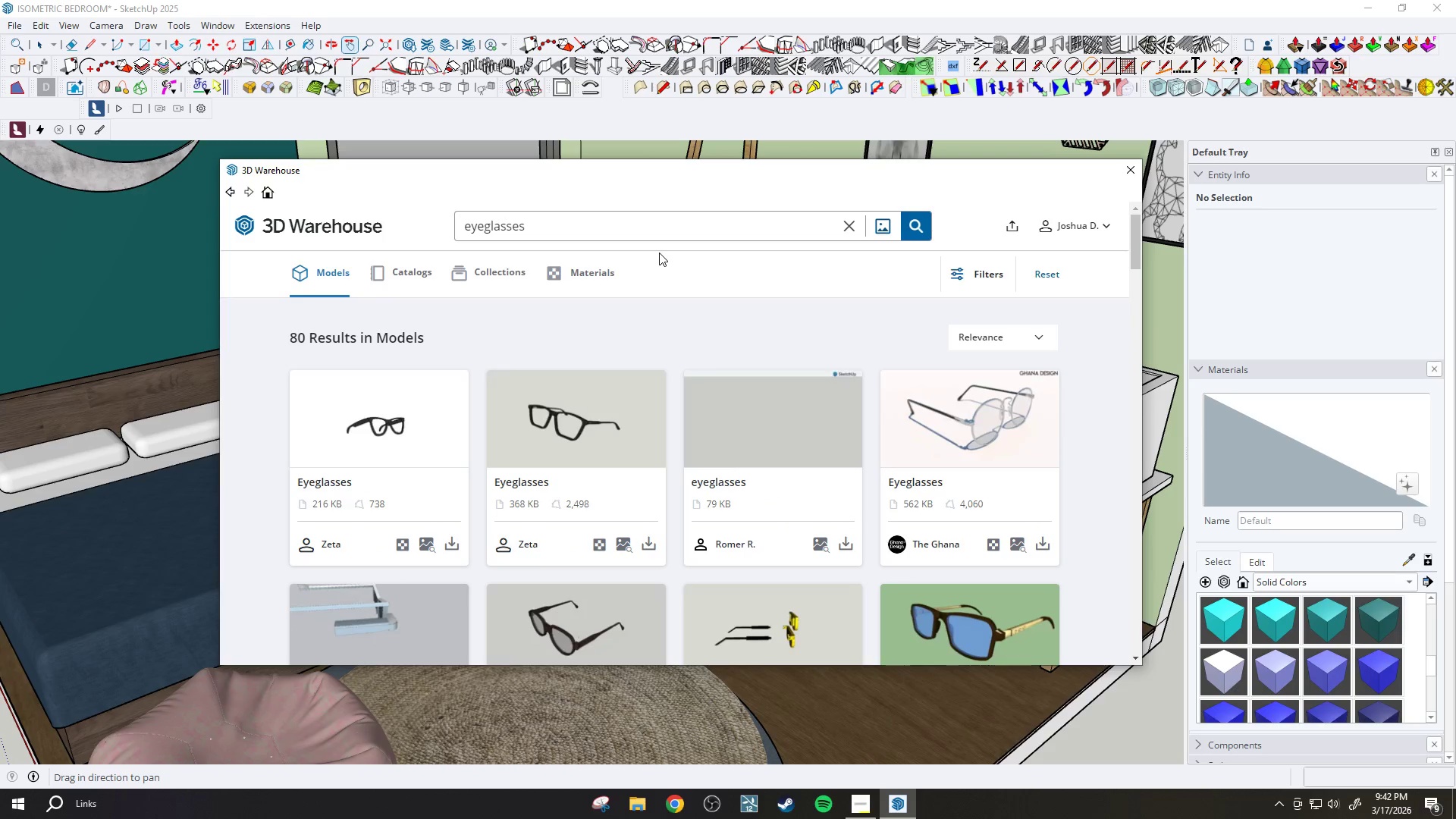 
scroll: coordinate [731, 400], scroll_direction: down, amount: 9.0
 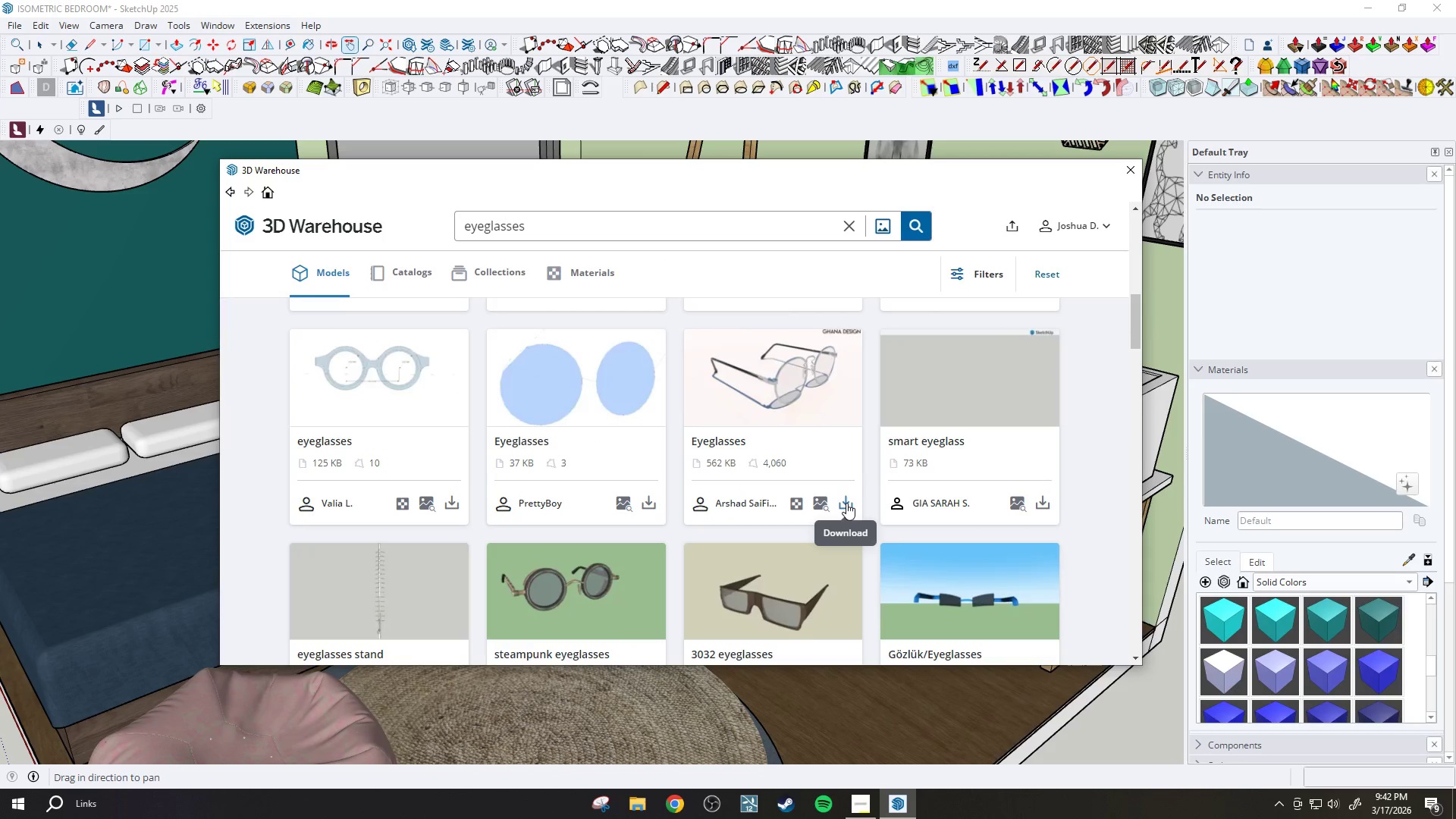 
left_click([846, 503])
 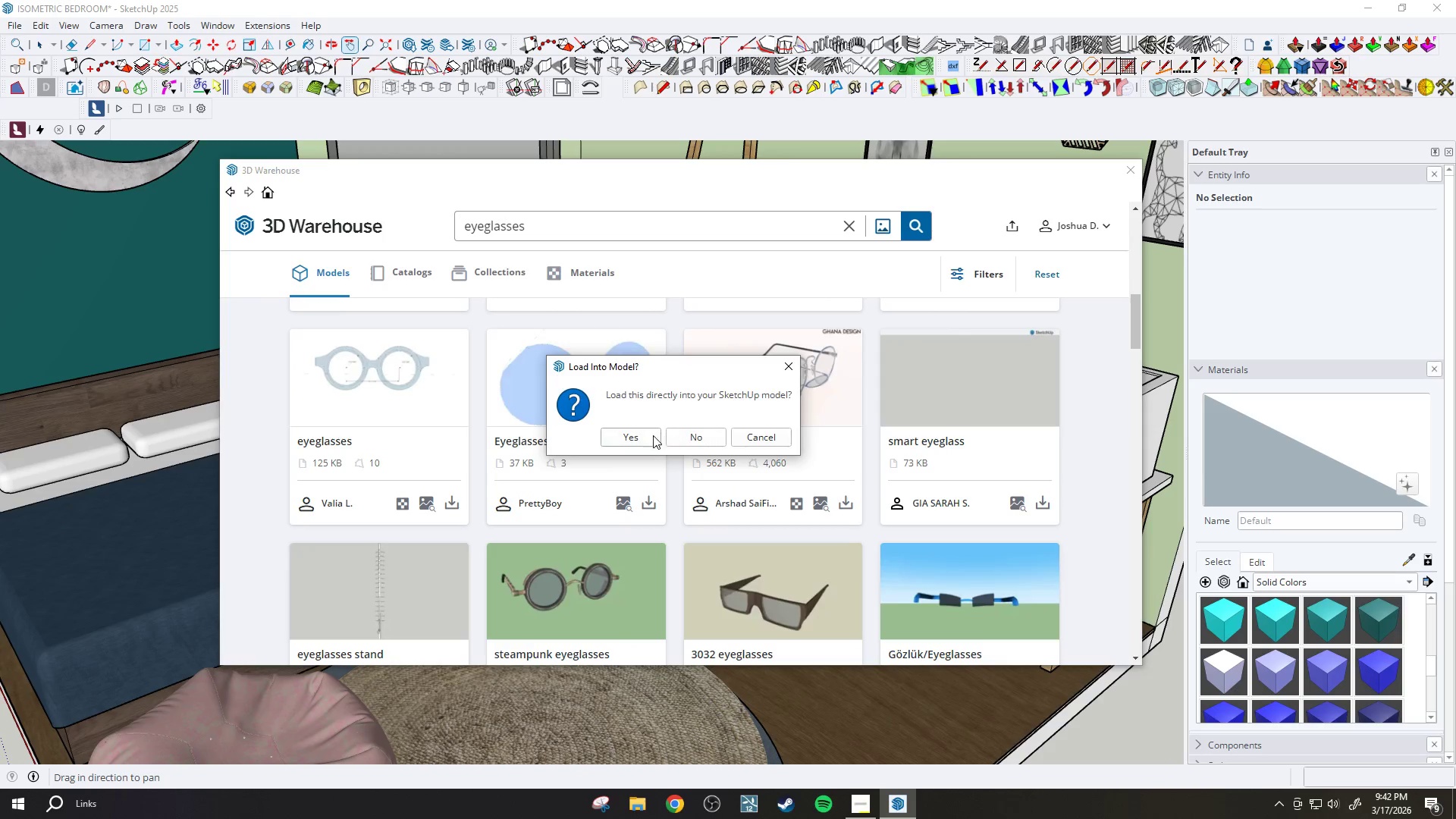 
left_click([647, 437])
 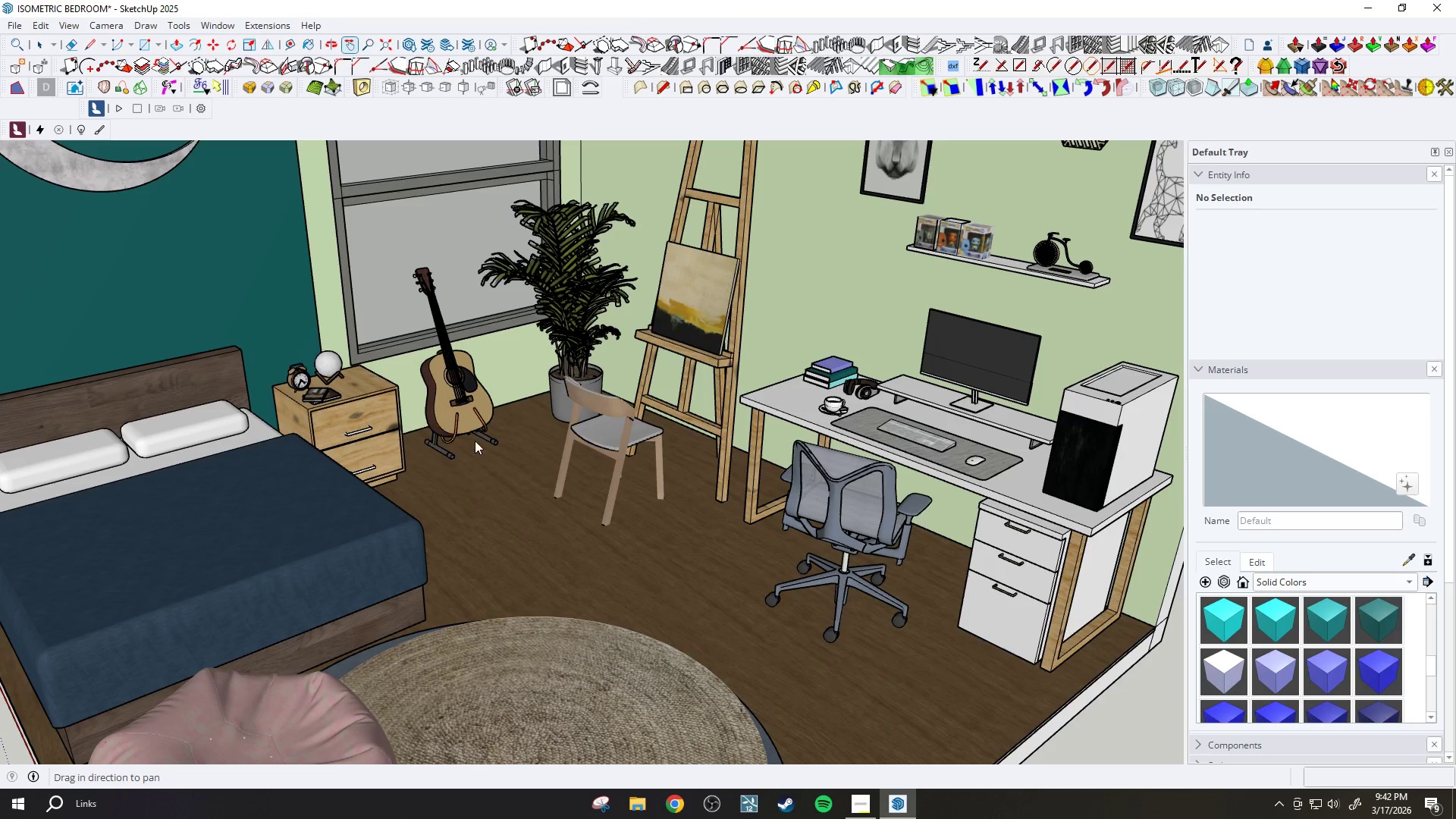 
scroll: coordinate [633, 526], scroll_direction: down, amount: 1.0
 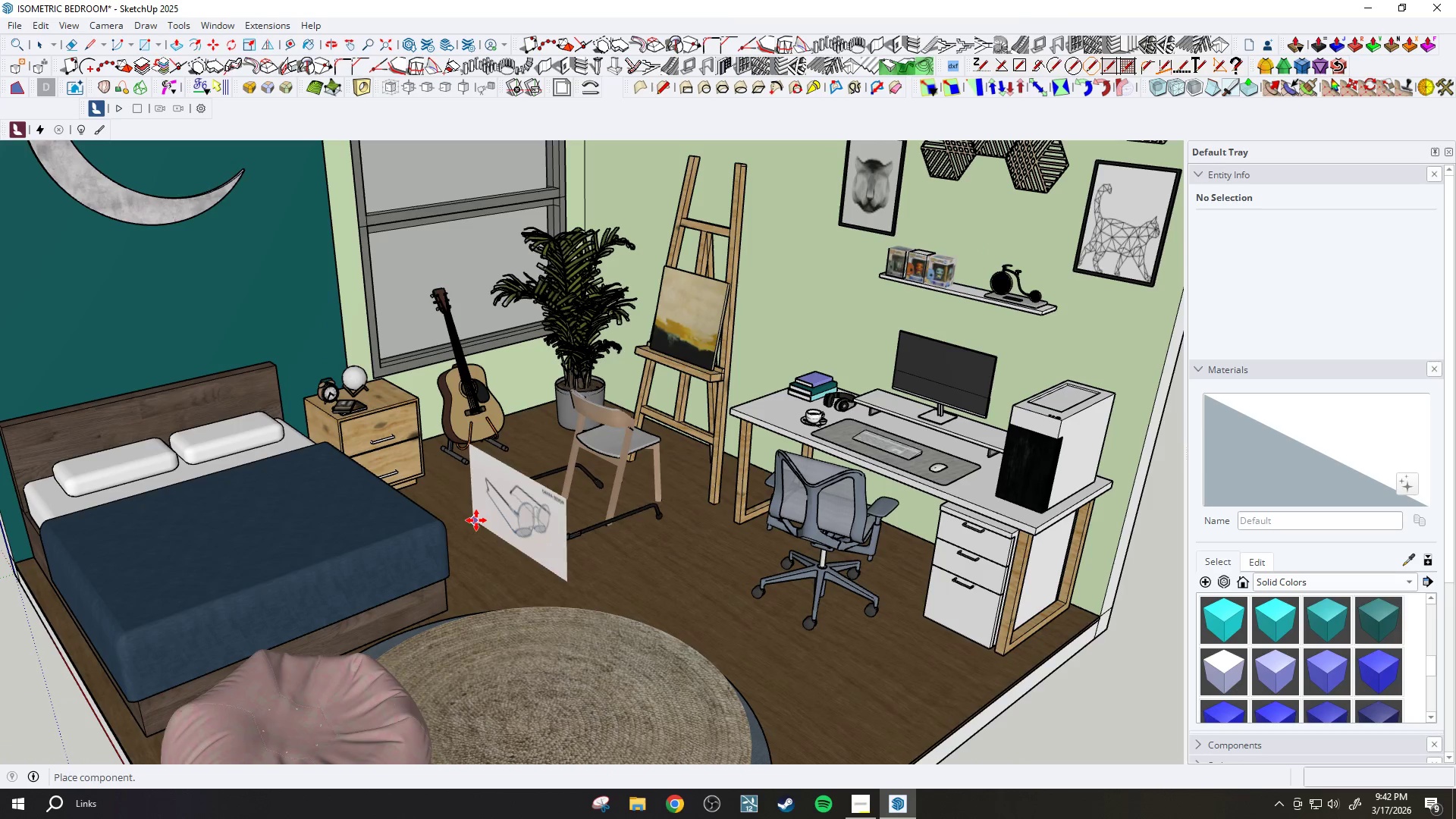 
left_click([479, 520])
 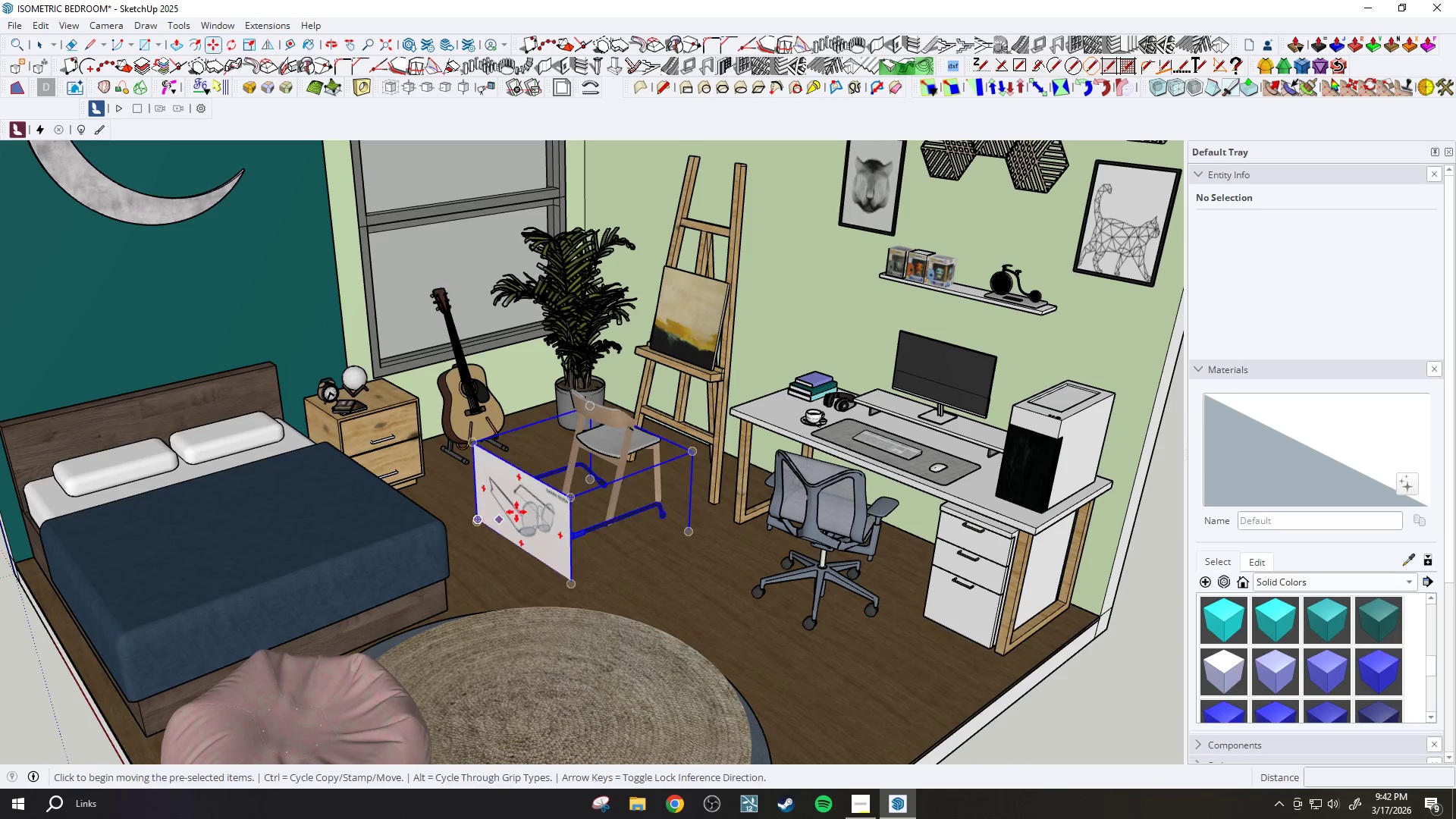 
key(Space)
 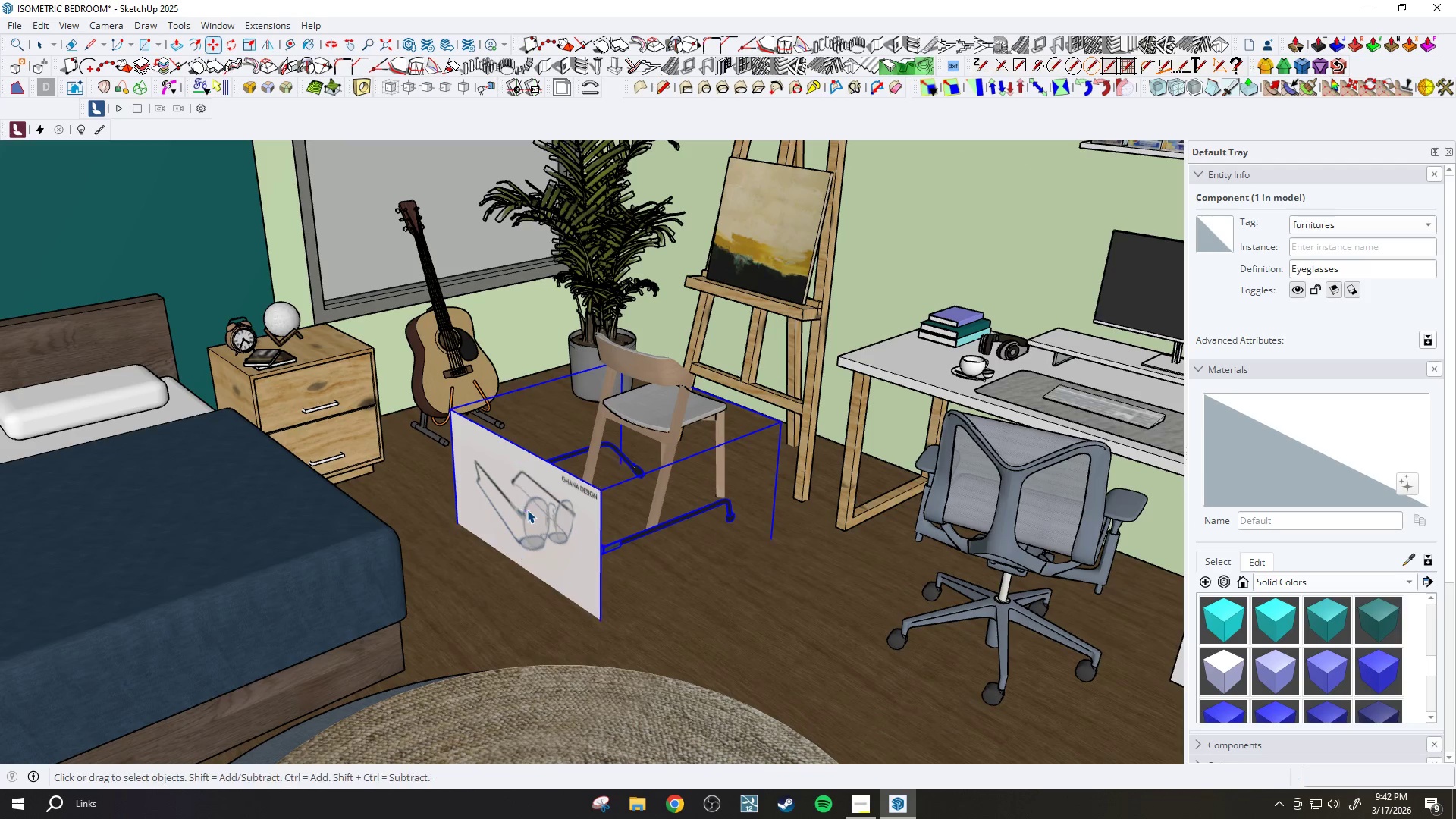 
scroll: coordinate [519, 510], scroll_direction: up, amount: 4.0
 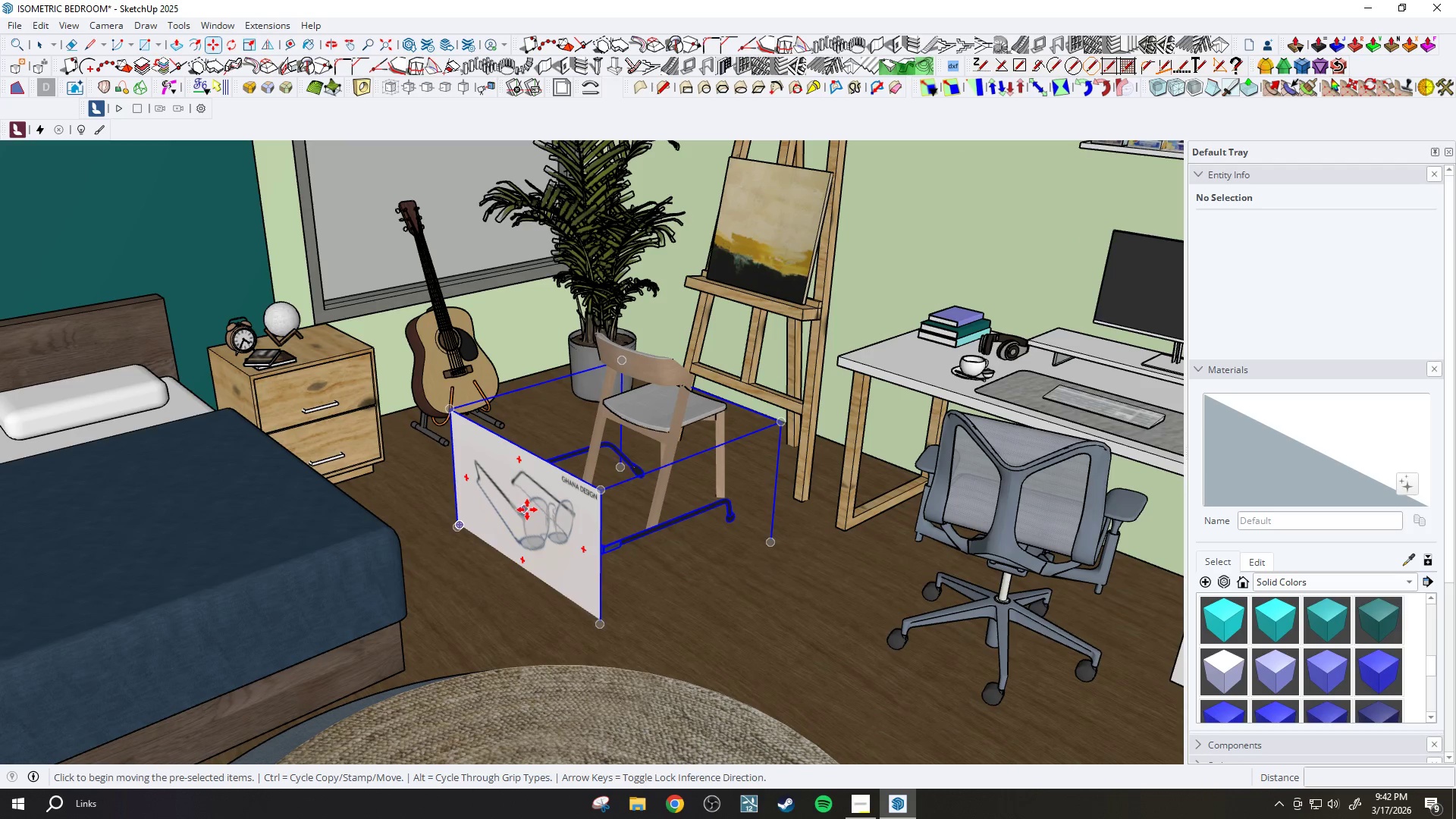 
left_click([527, 510])
 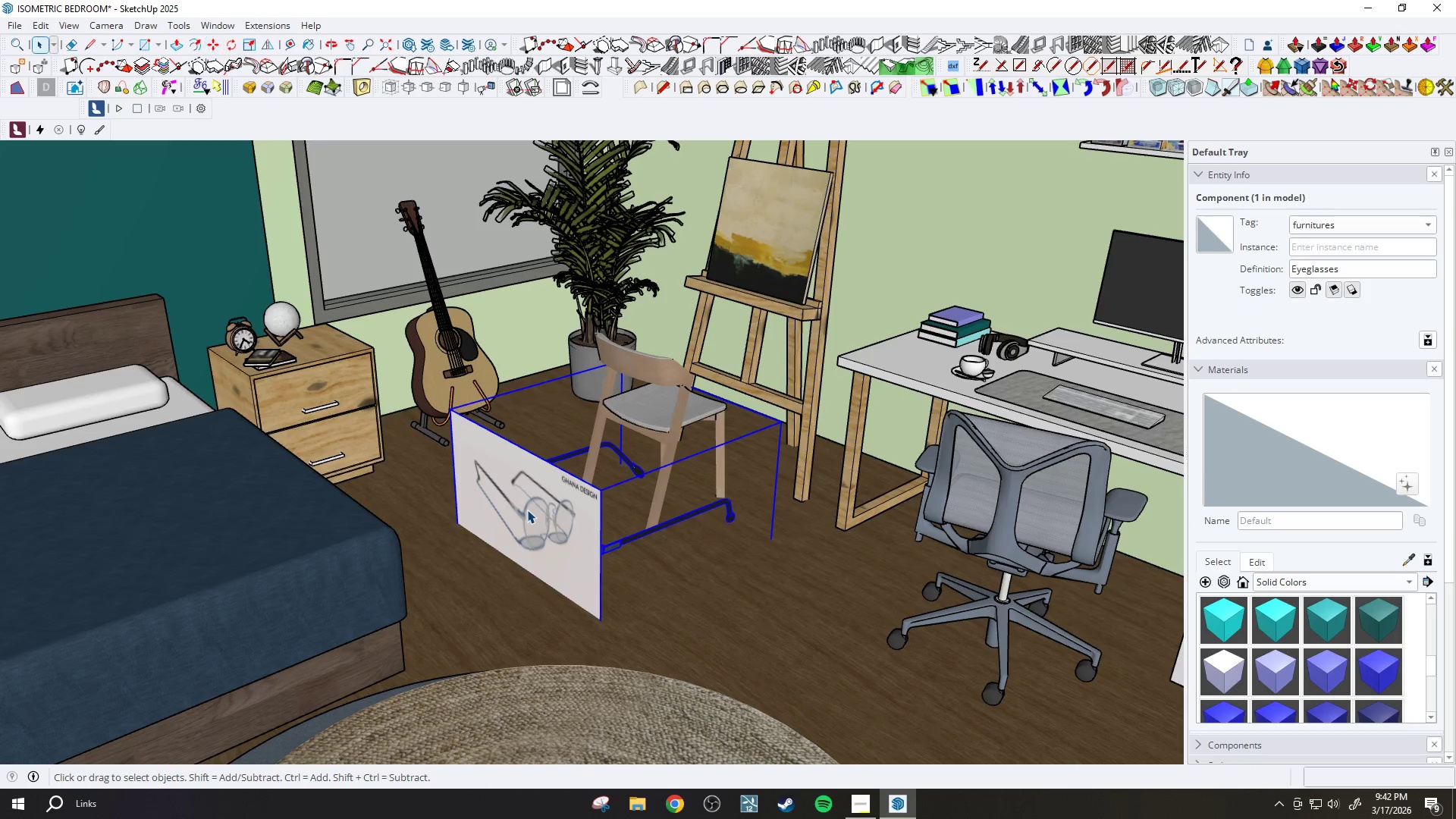 
double_click([527, 510])
 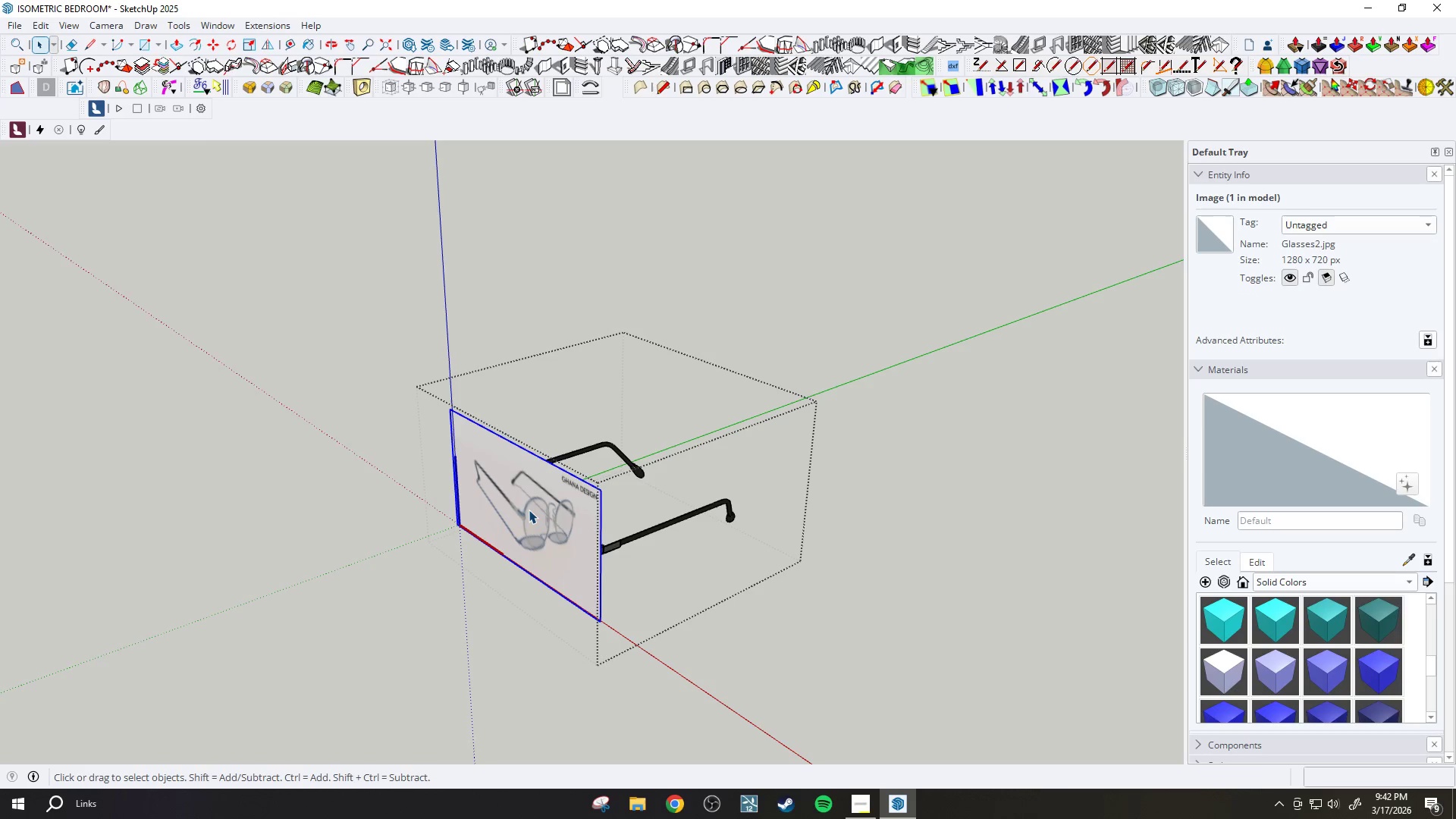 
key(Delete)
 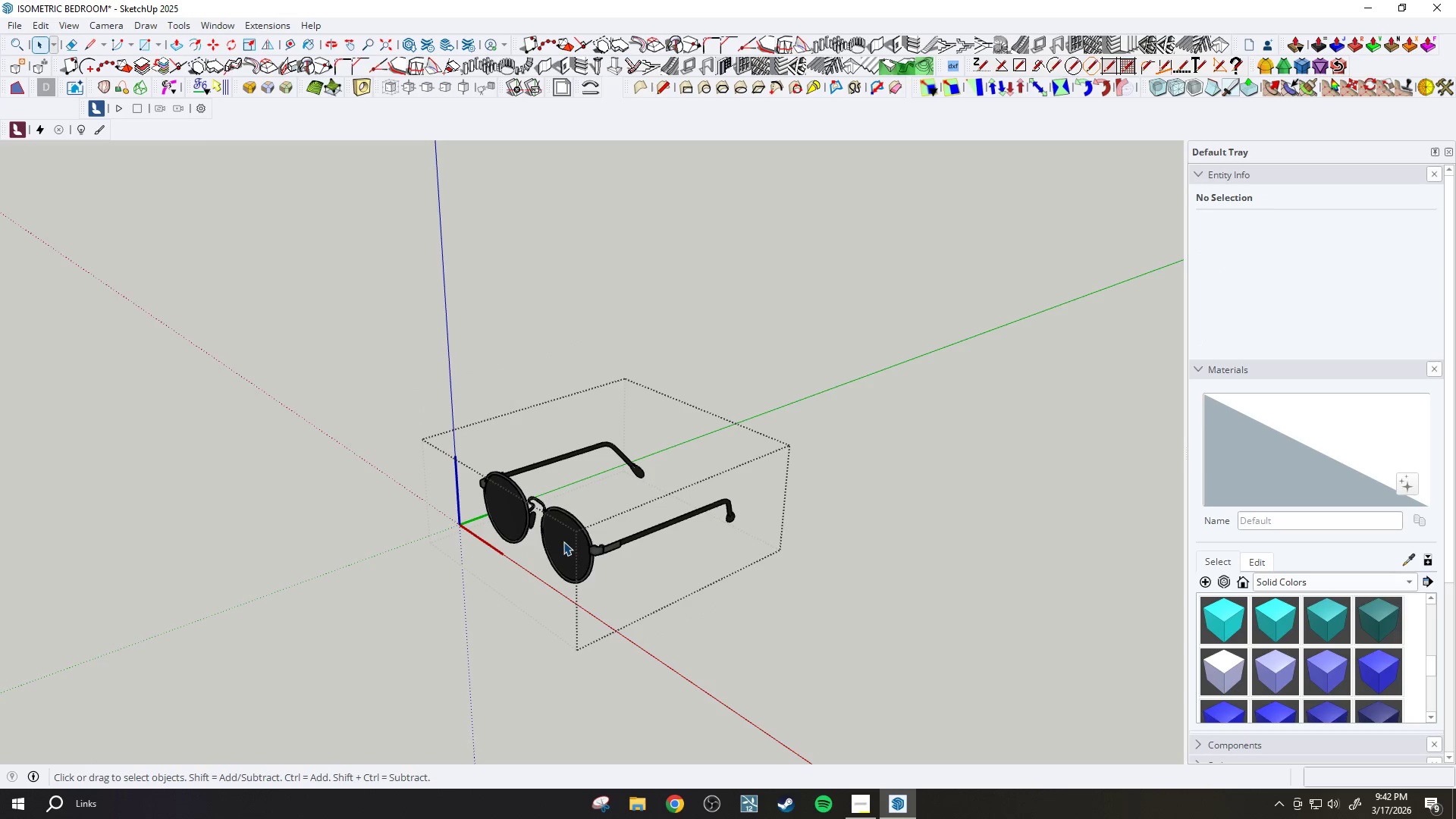 
key(Escape)
 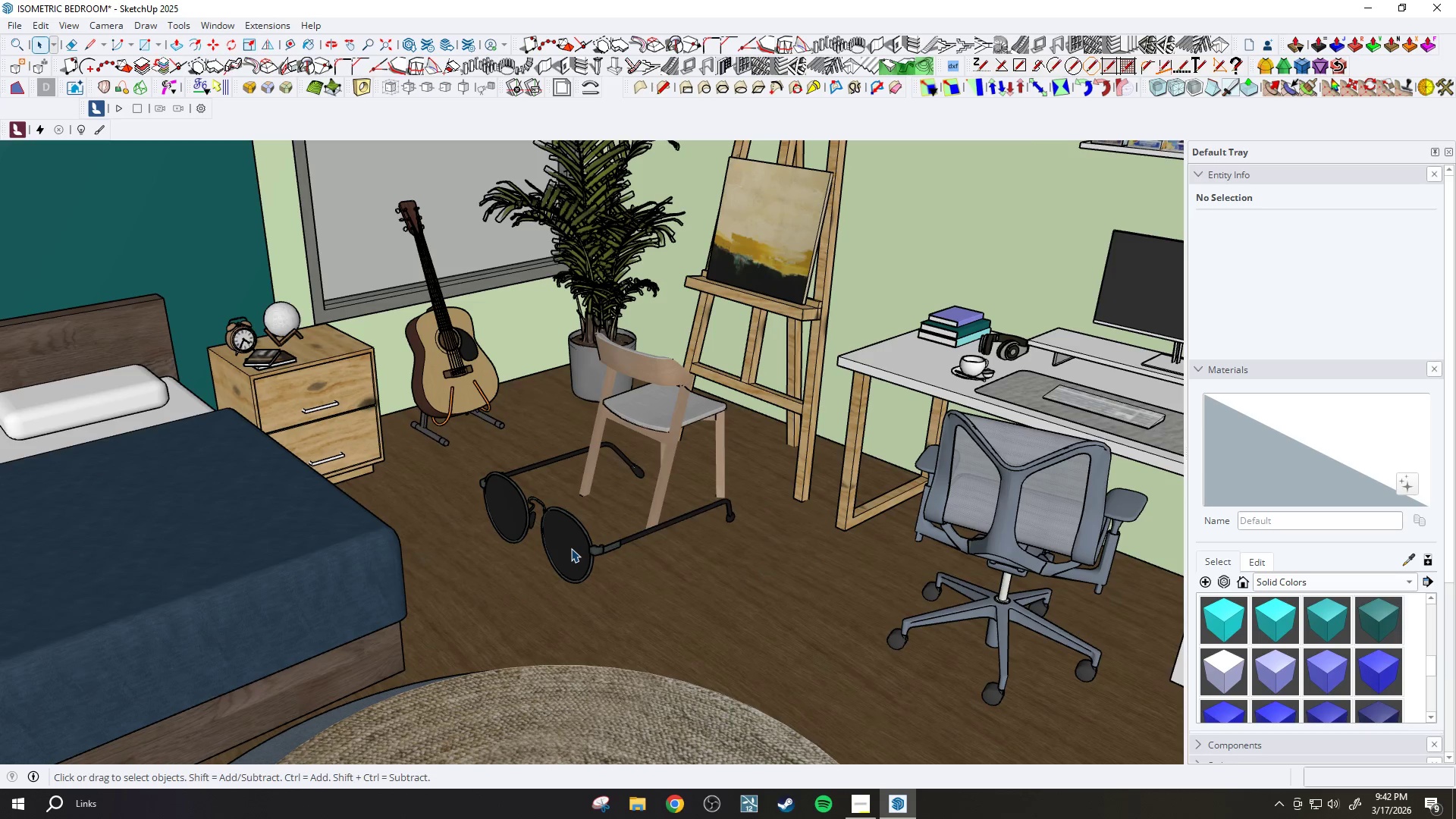 
left_click([572, 548])
 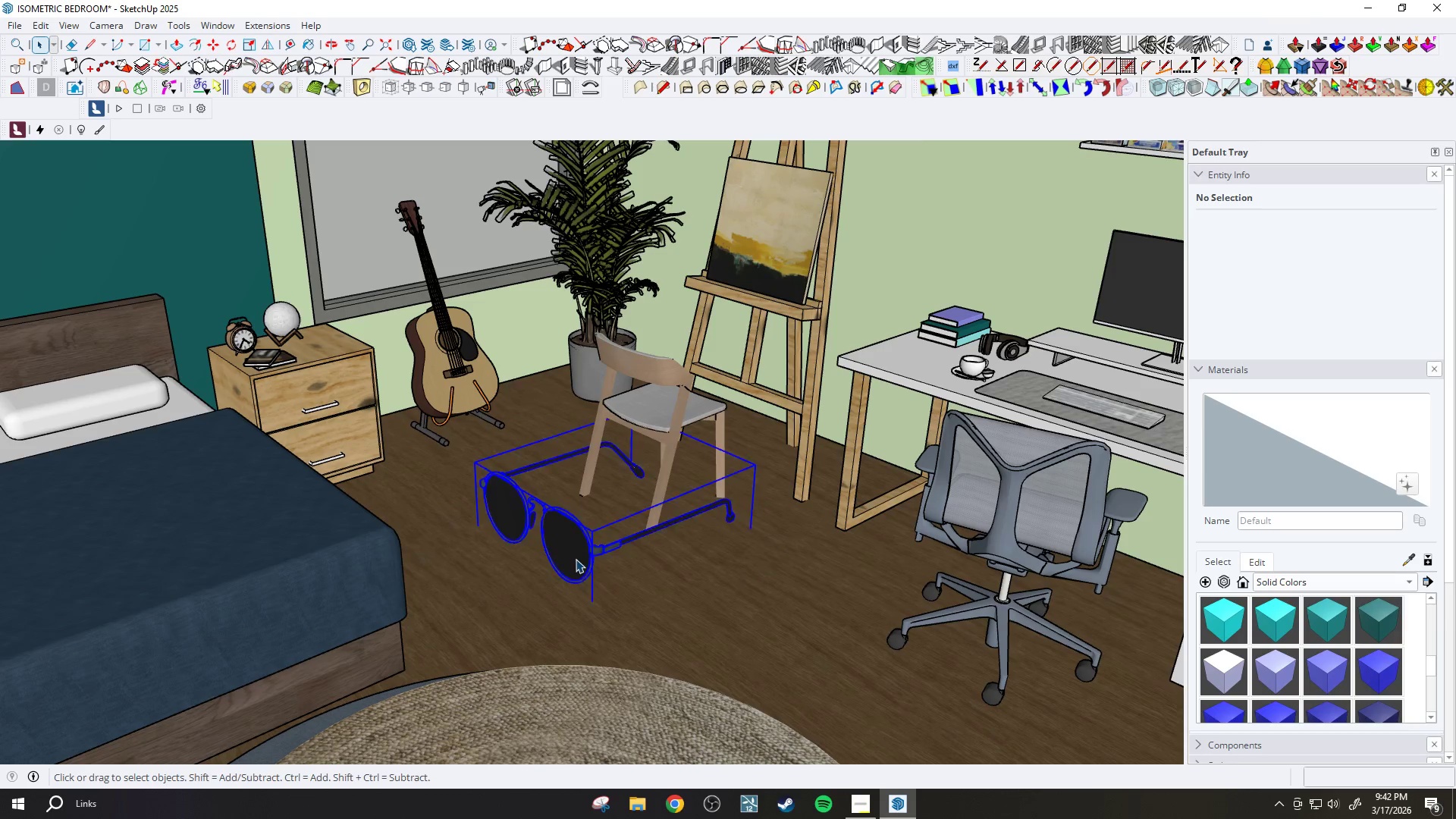 
key(Q)
 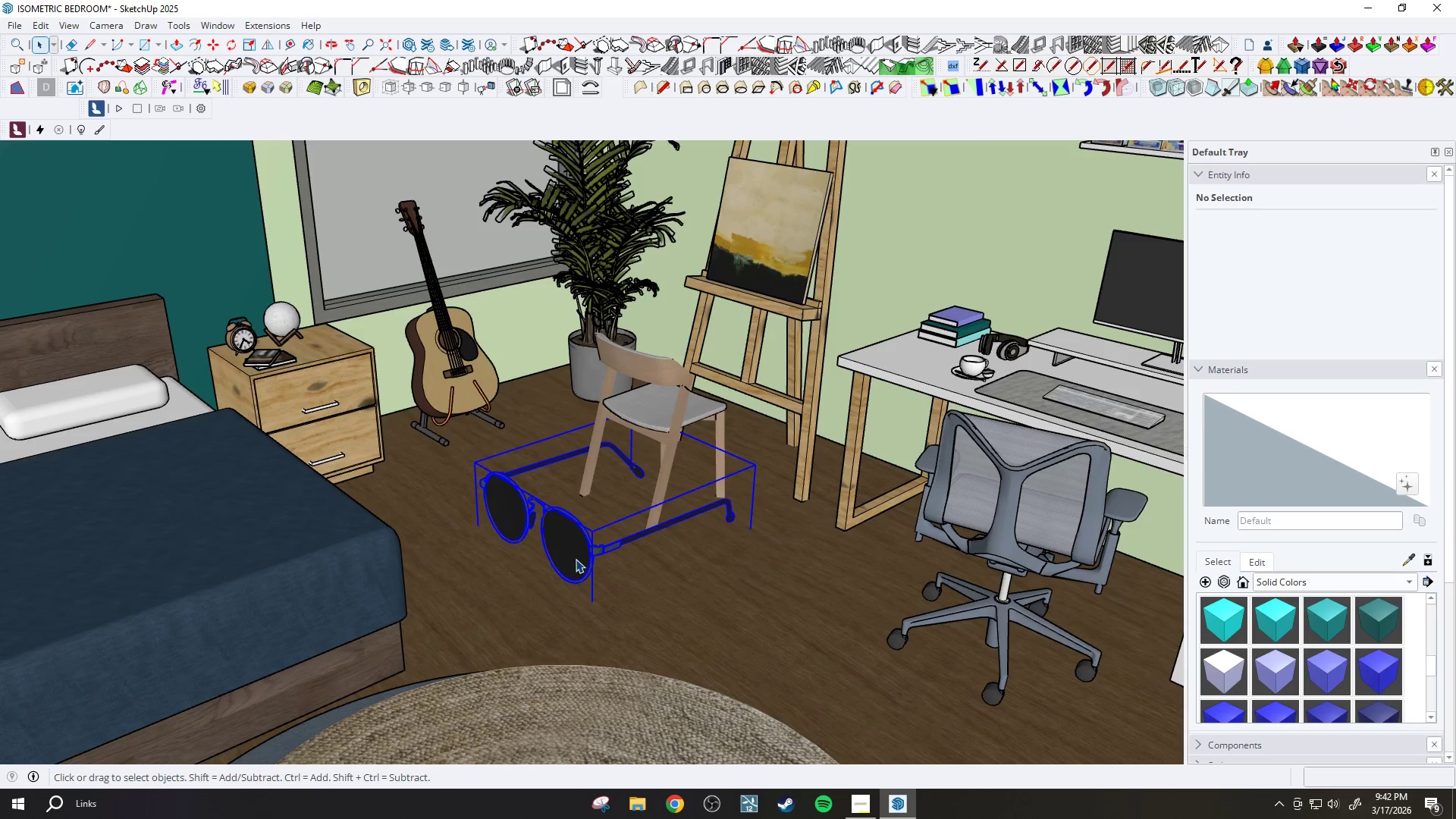 
scroll: coordinate [576, 559], scroll_direction: up, amount: 2.0
 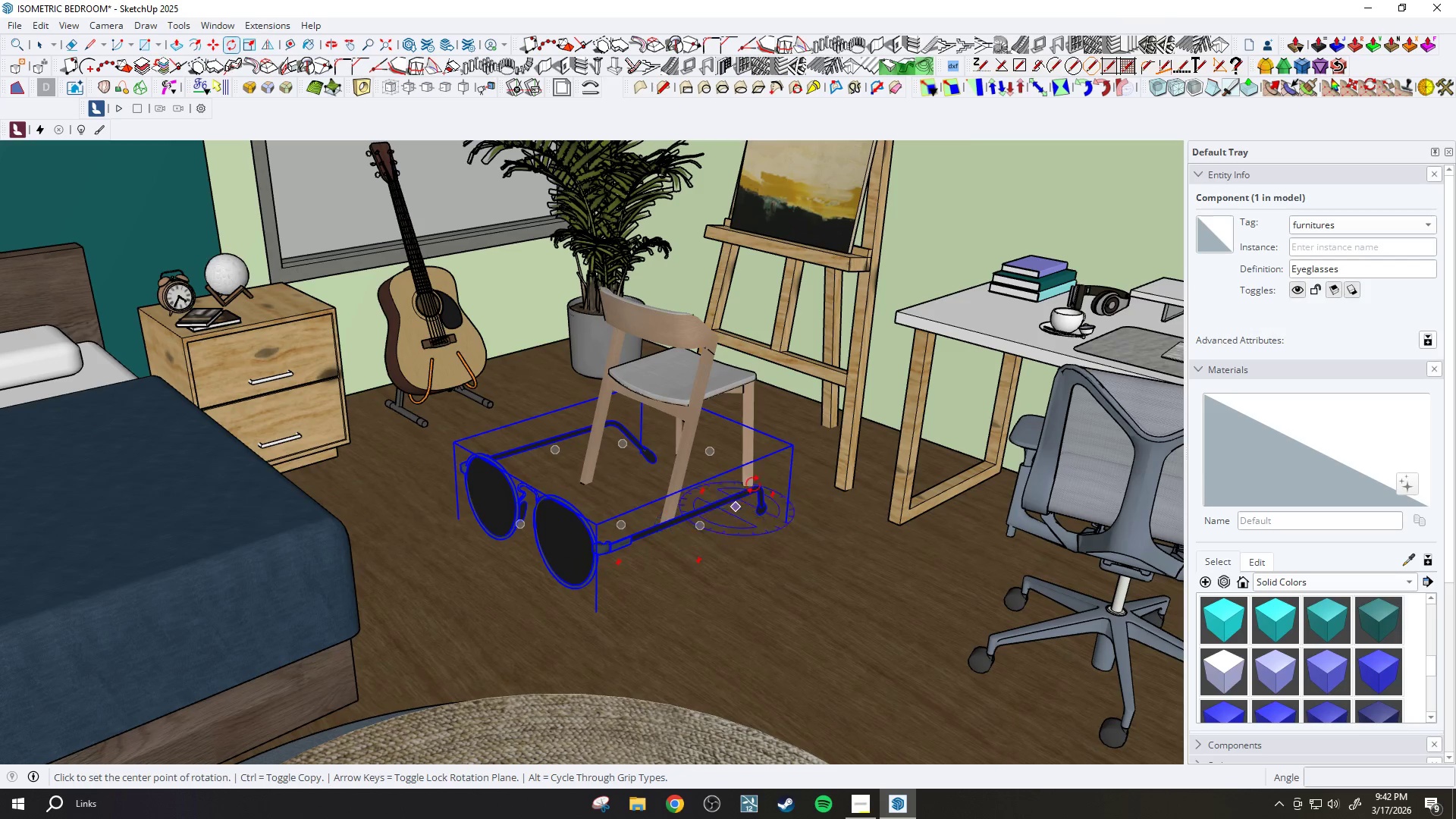 
key(Space)
 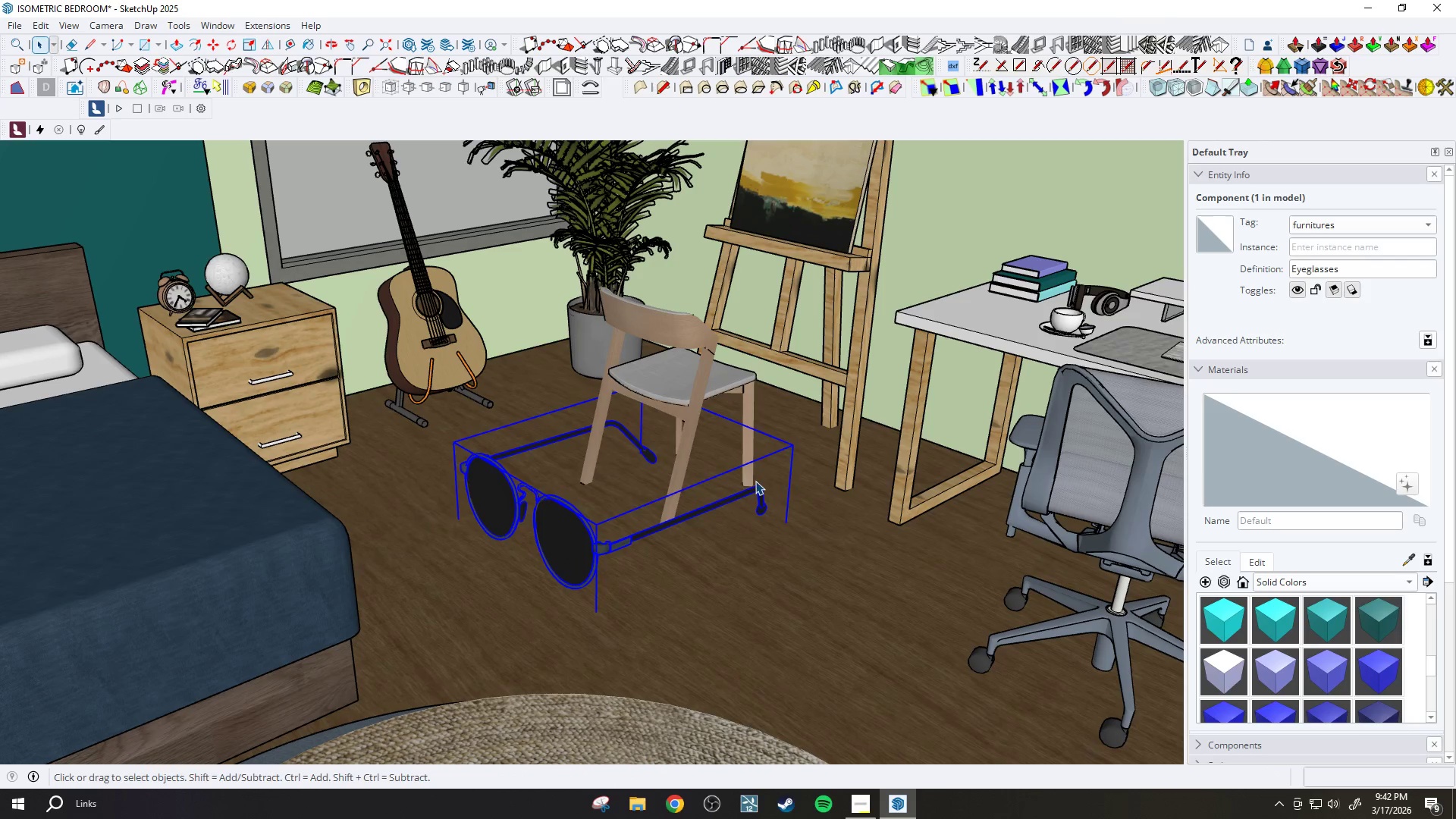 
key(S)
 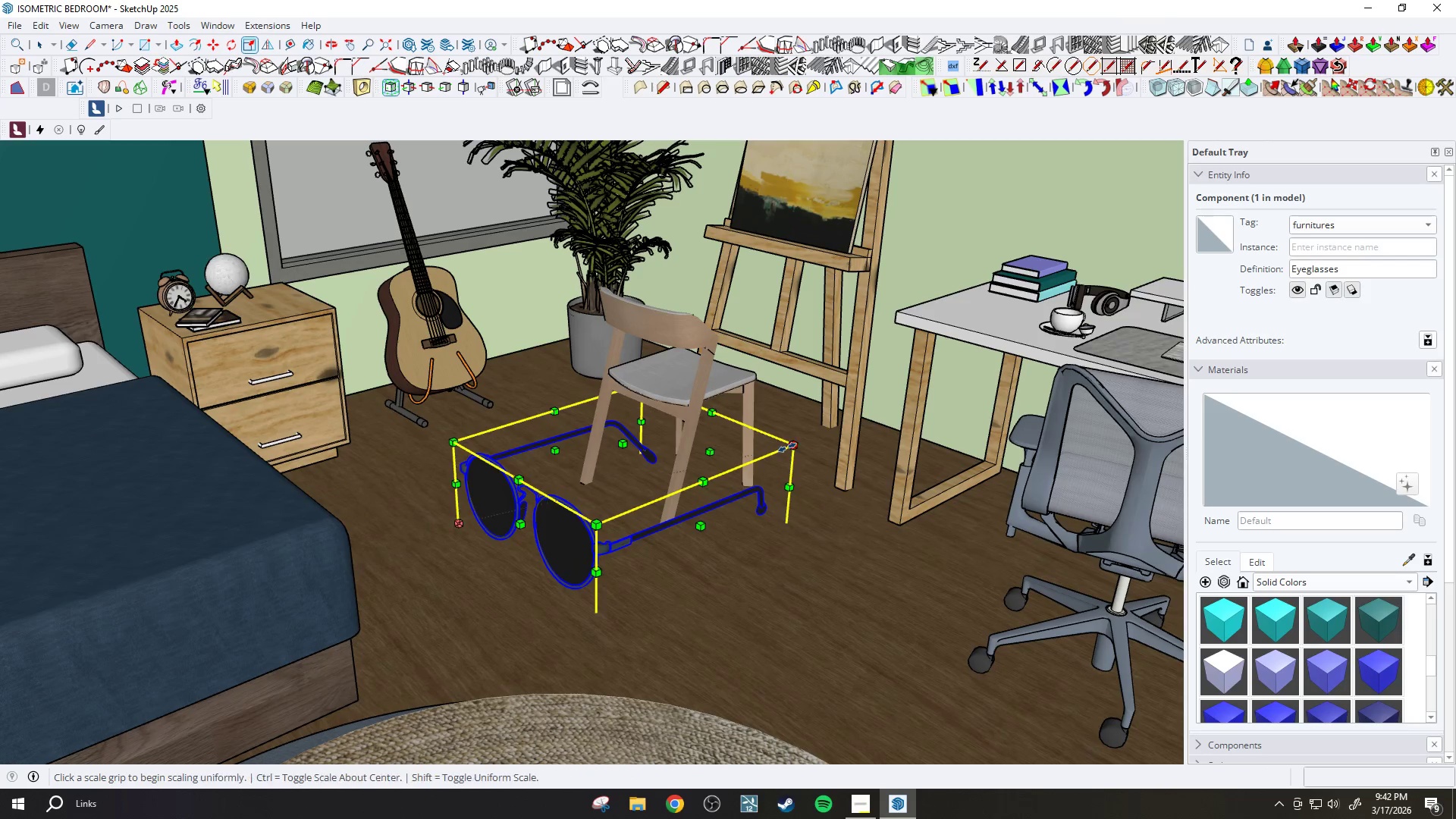 
left_click([790, 446])
 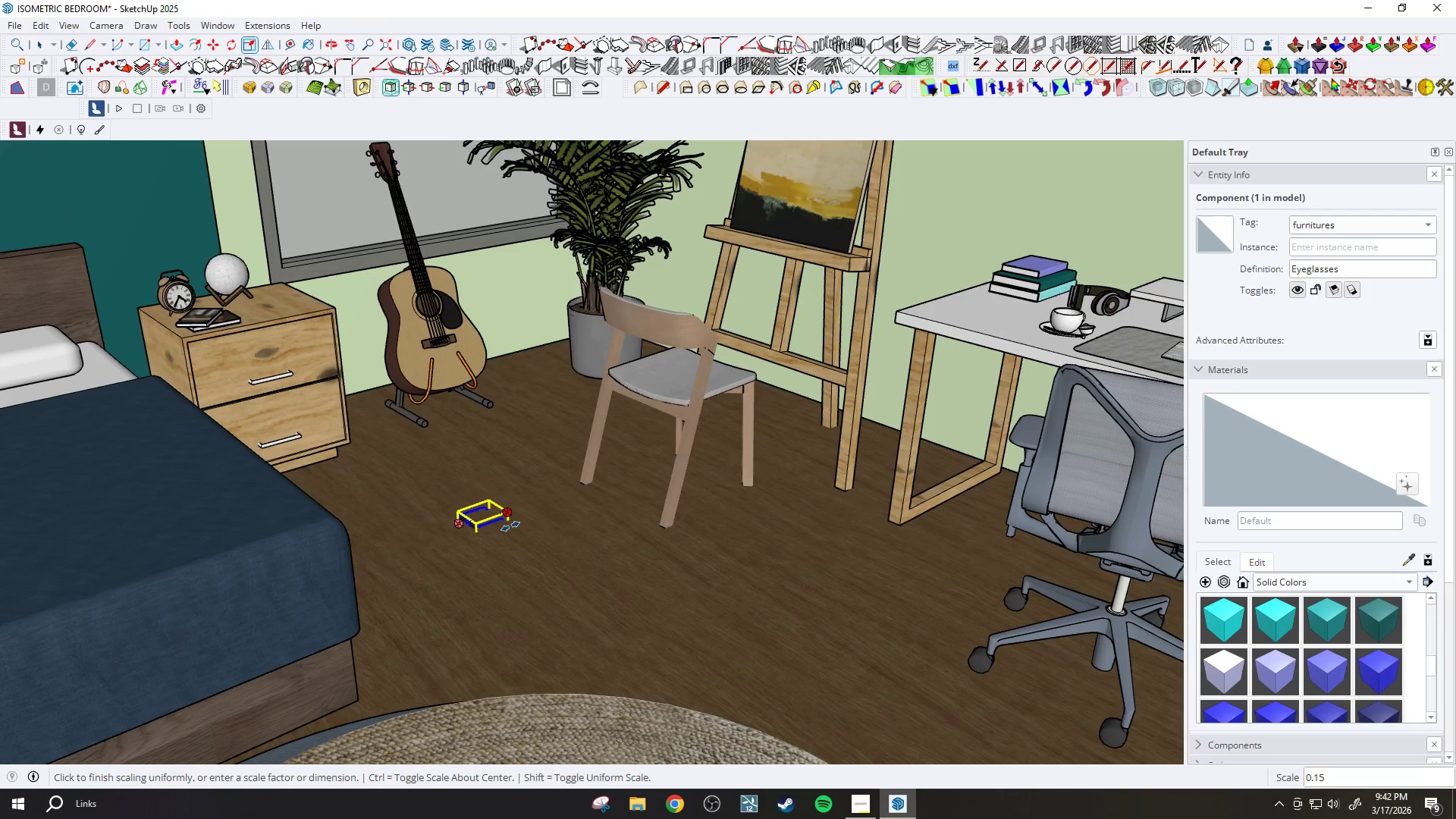 
left_click([500, 529])
 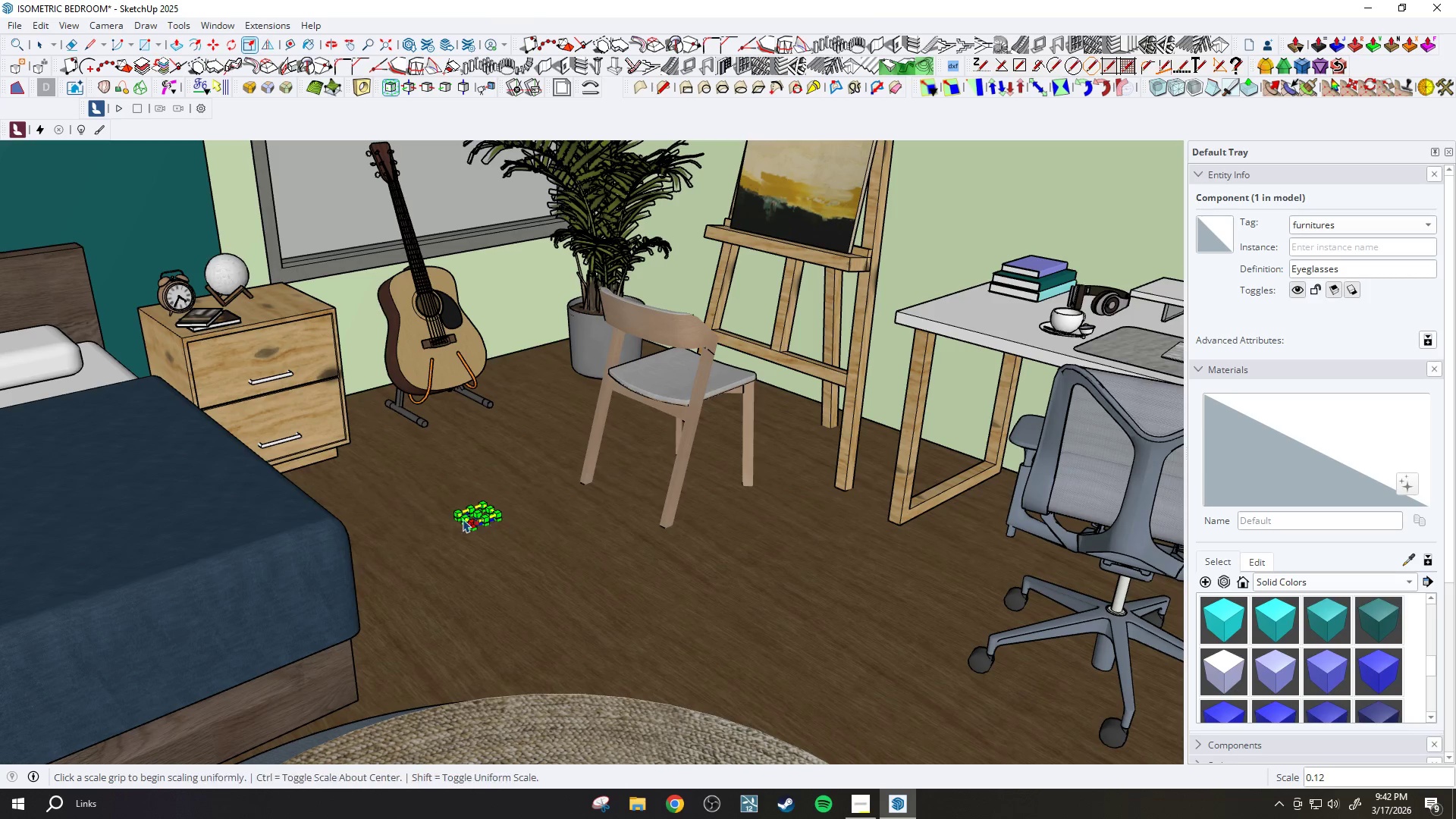 
key(M)
 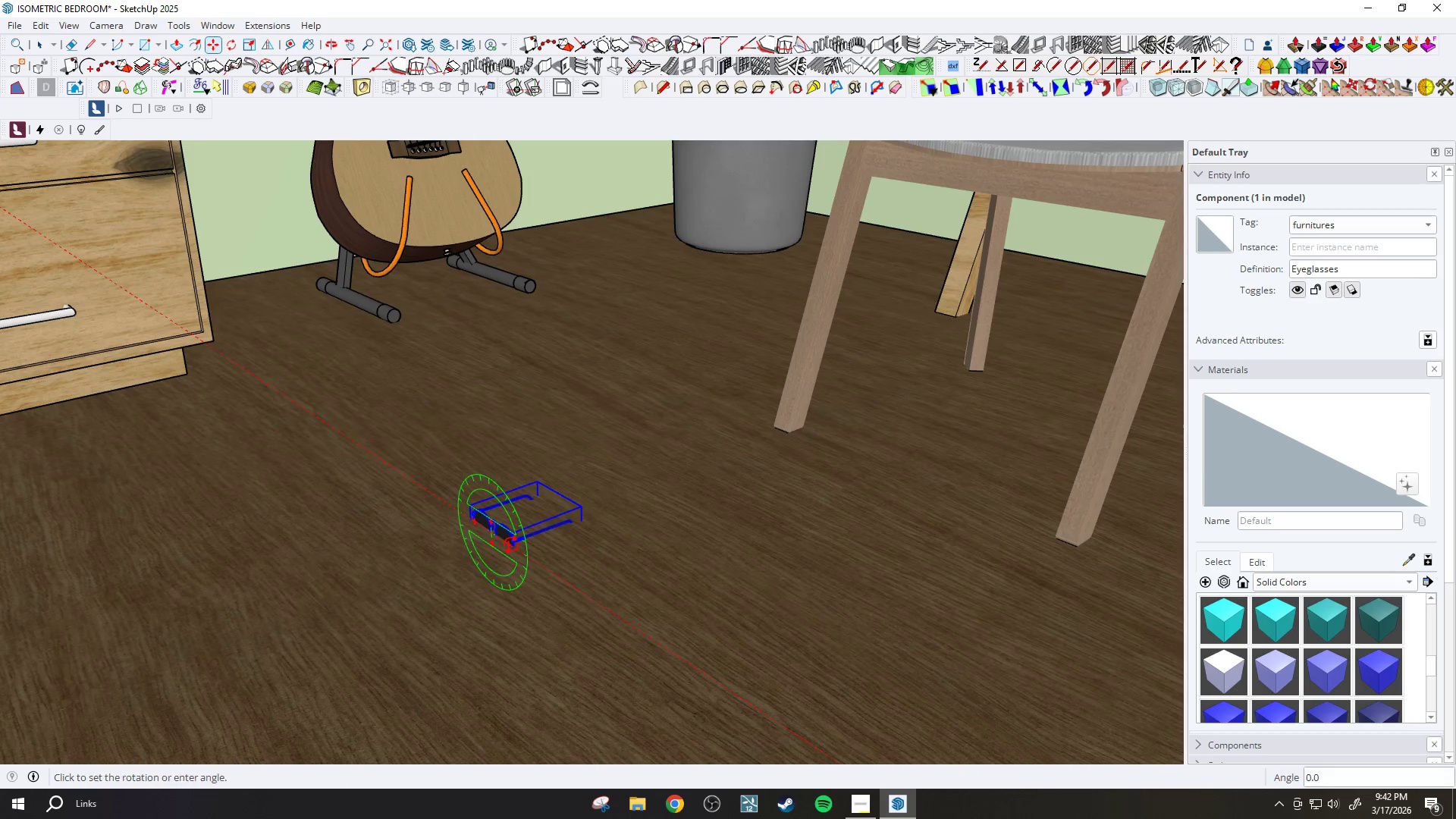 
scroll: coordinate [444, 526], scroll_direction: up, amount: 10.0
 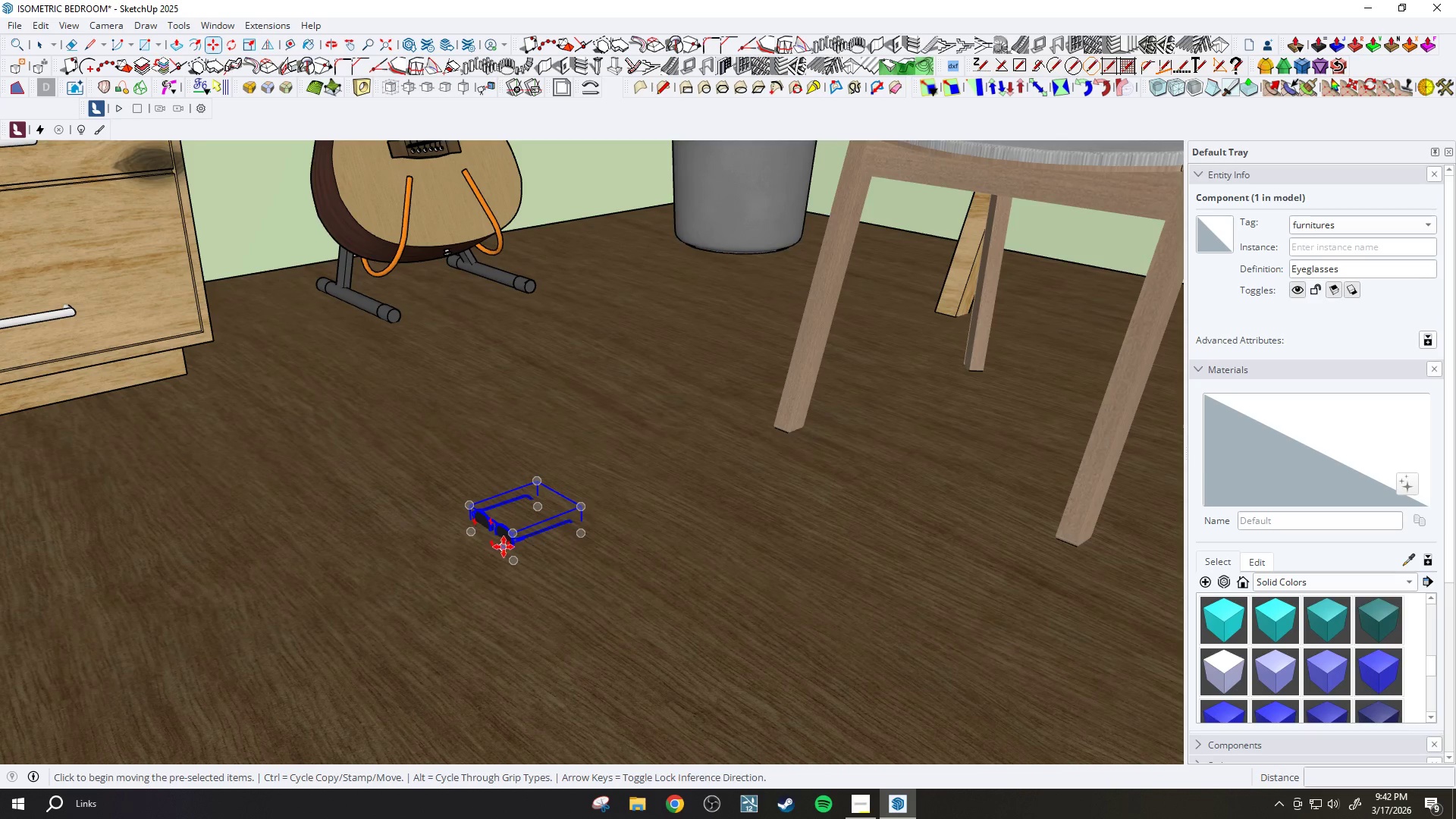 
key(Escape)
 